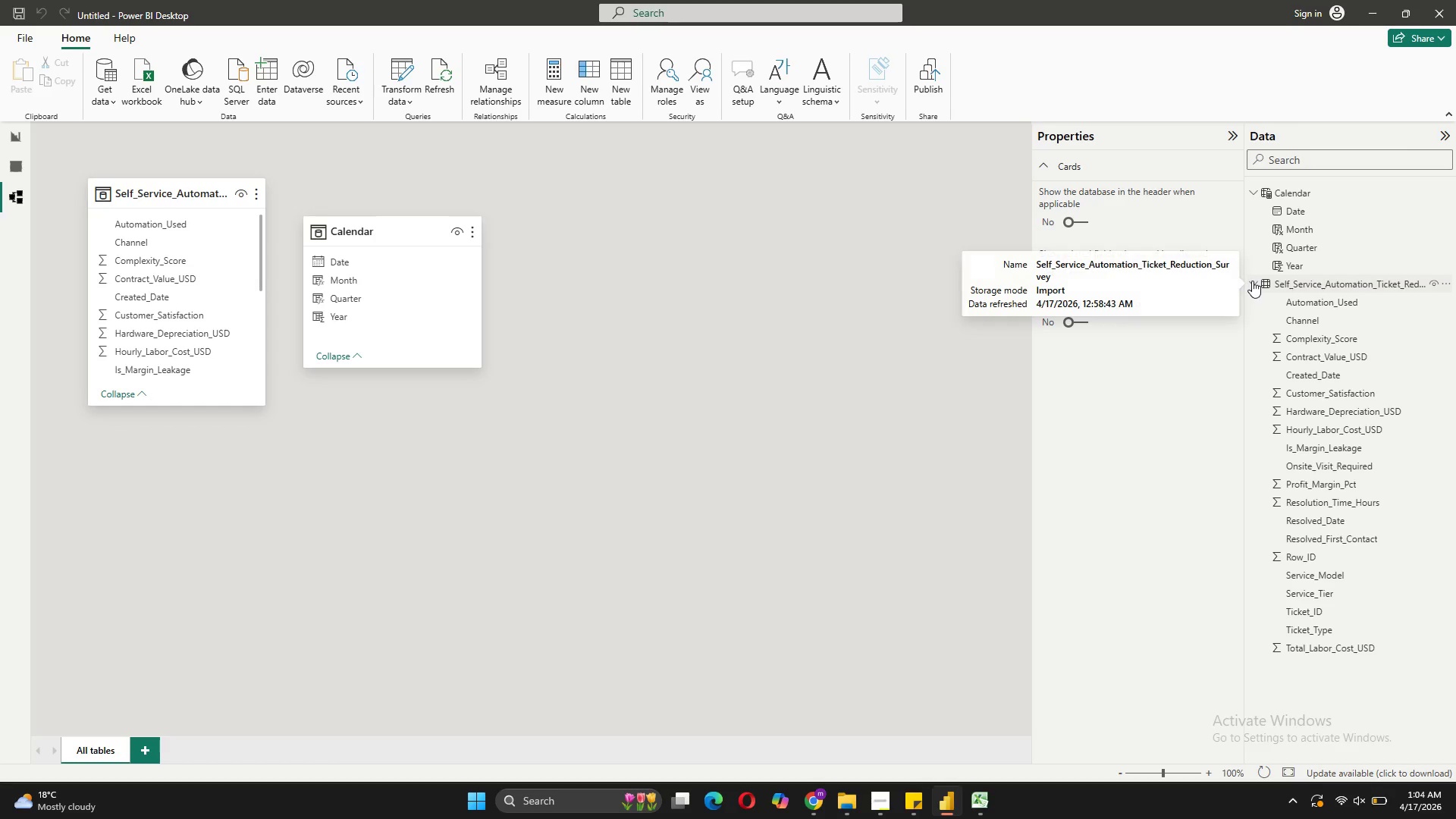 
left_click([1252, 281])
 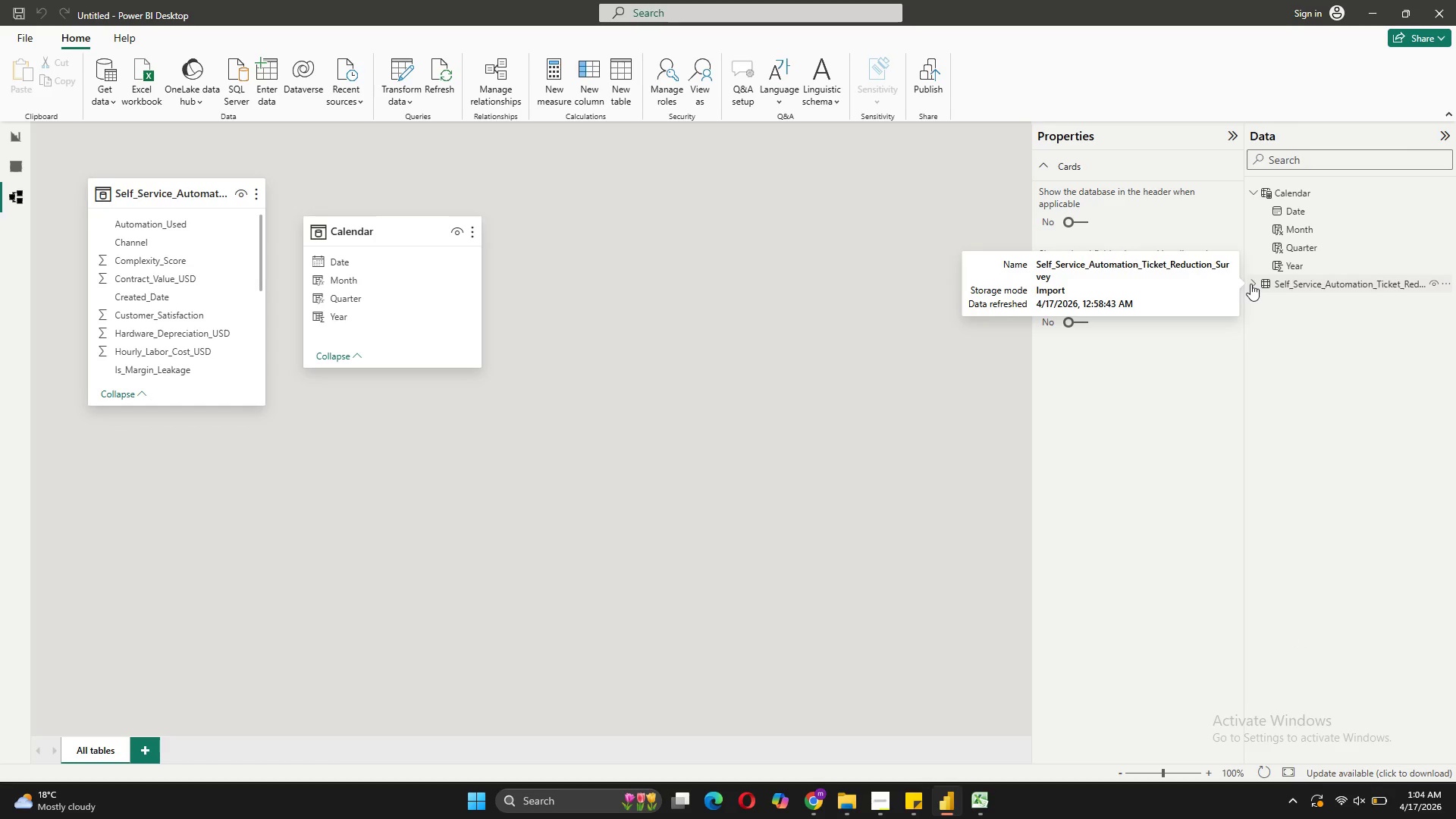 
left_click([705, 463])
 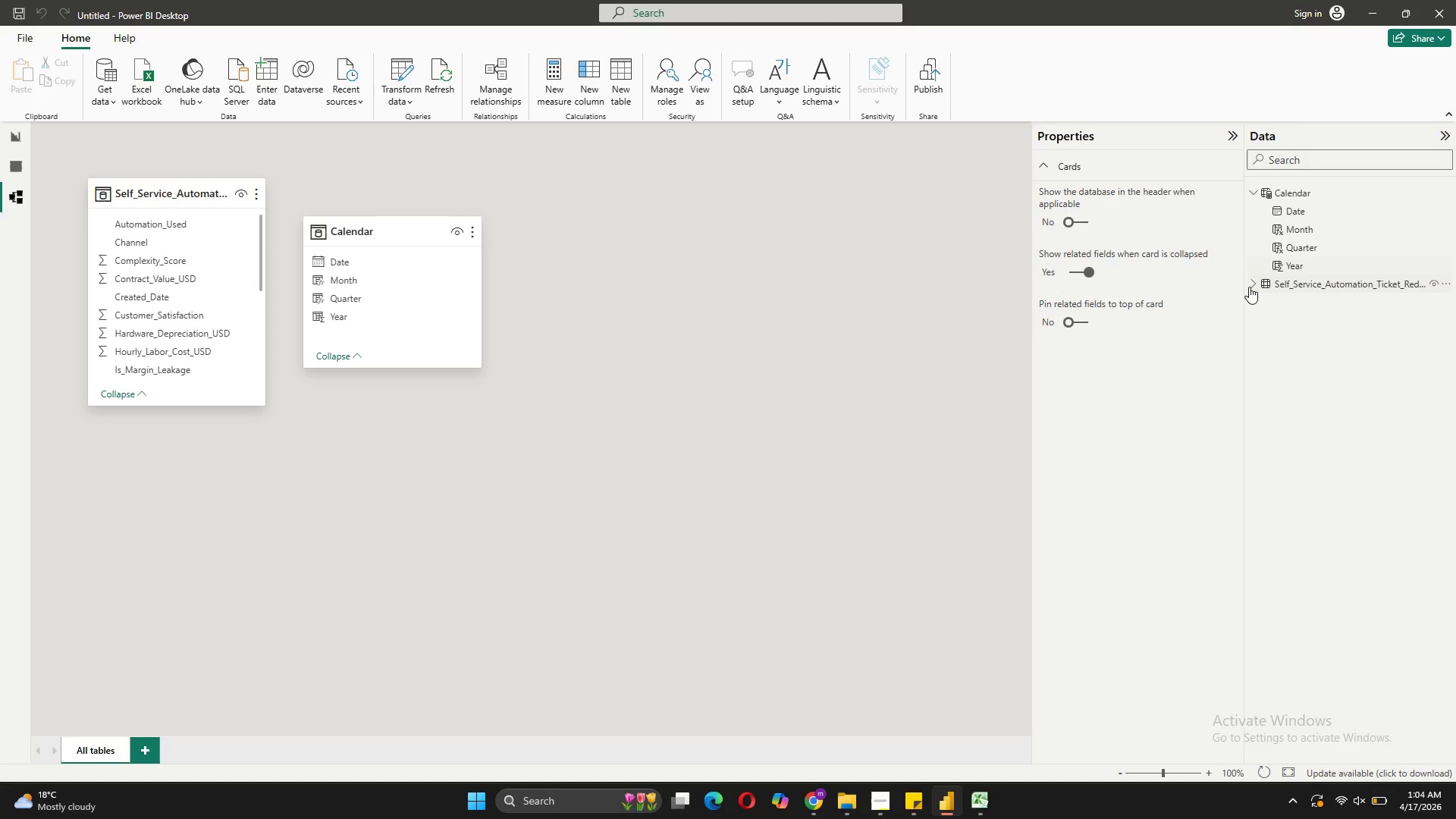 
left_click([1248, 287])
 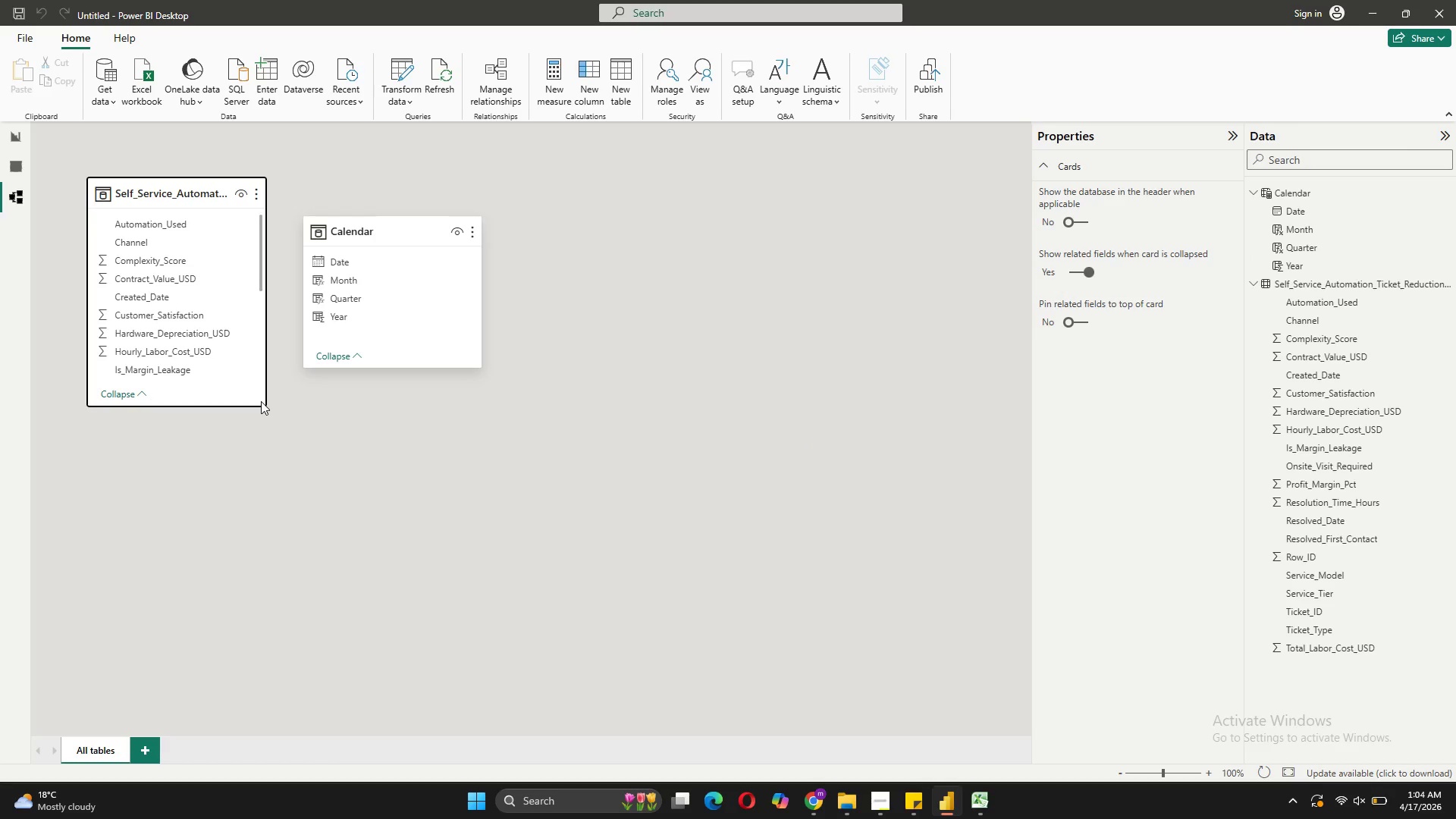 
mouse_move([437, 225])
 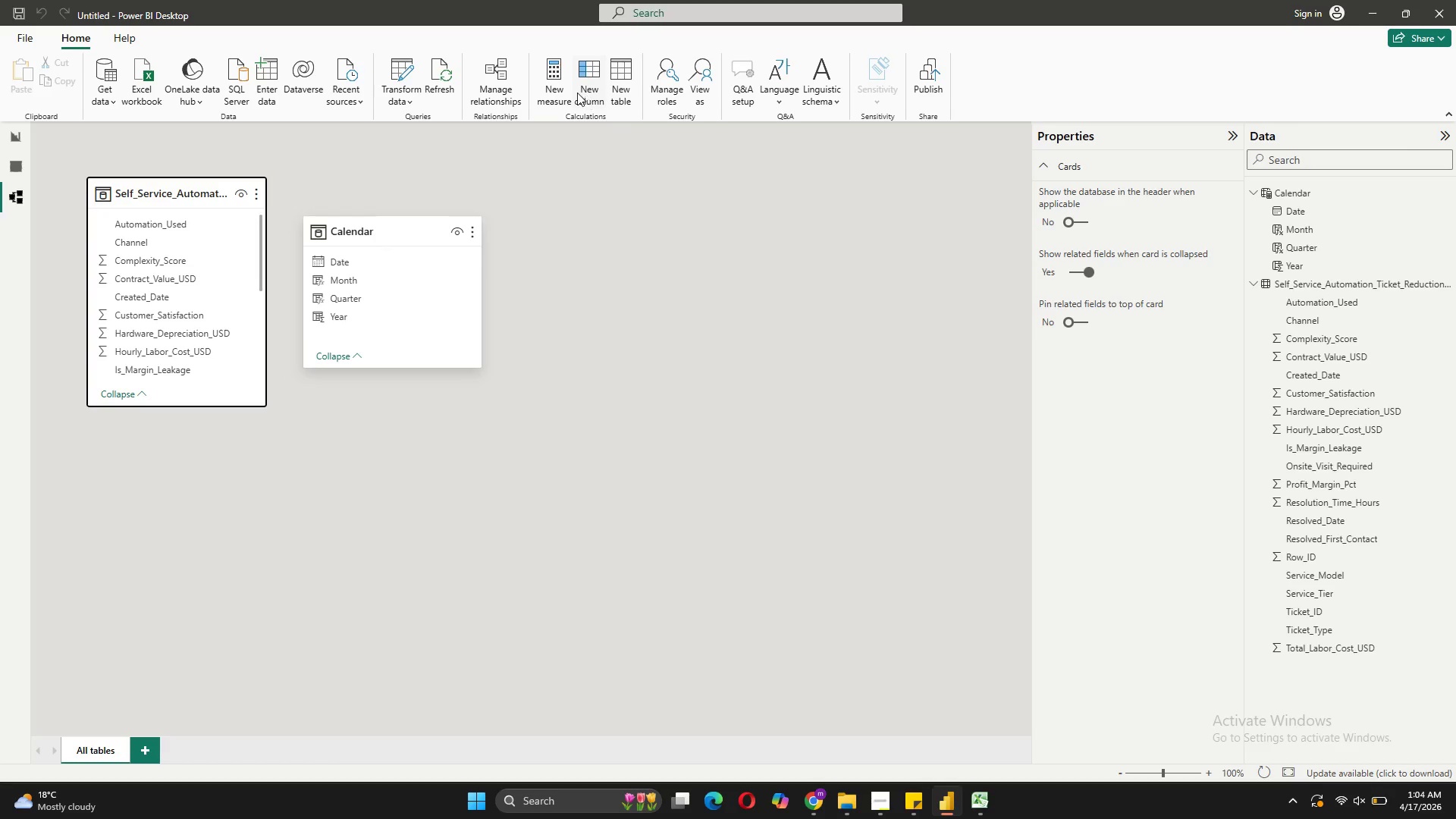 
left_click([566, 97])
 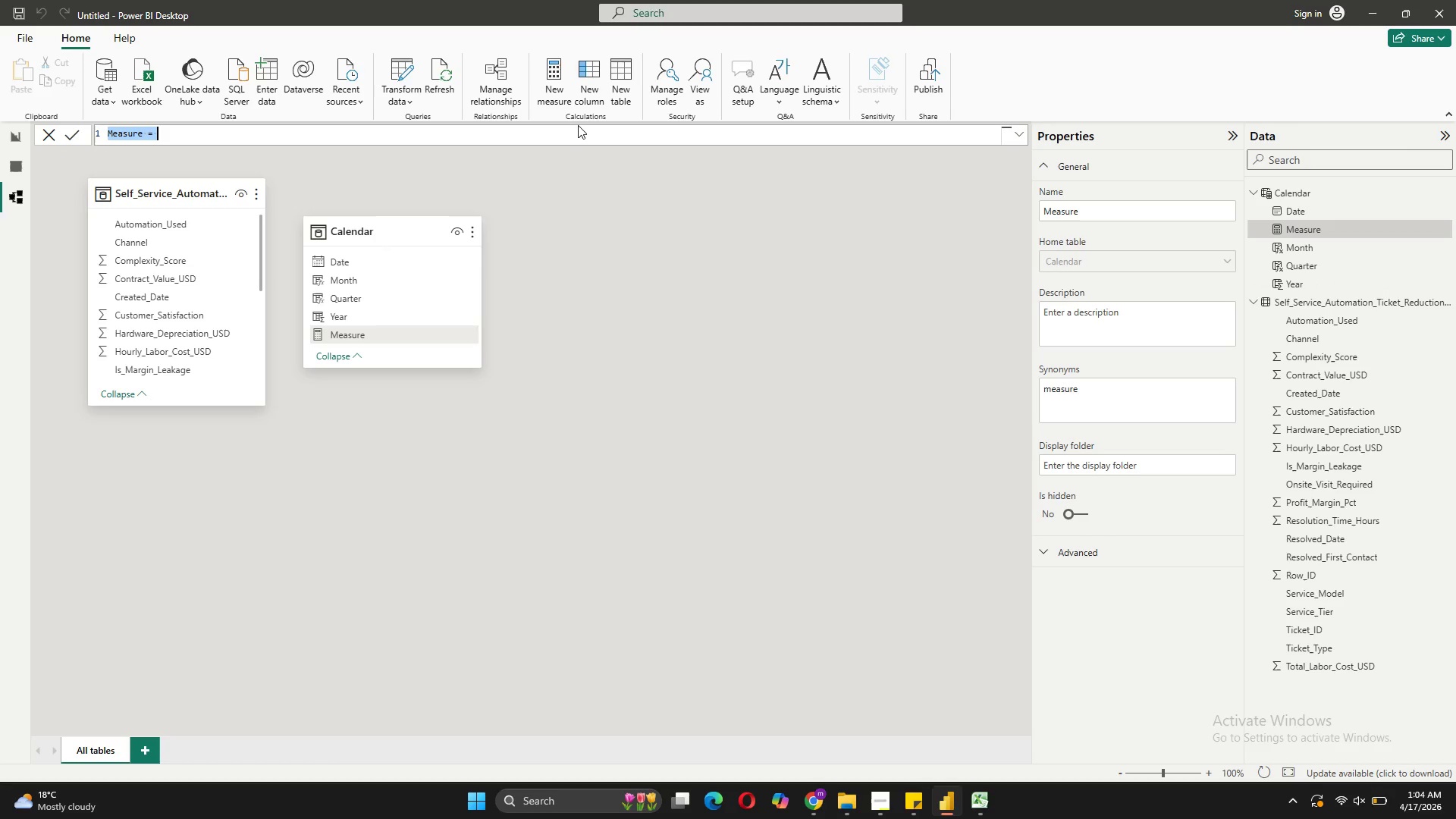 
wait(5.77)
 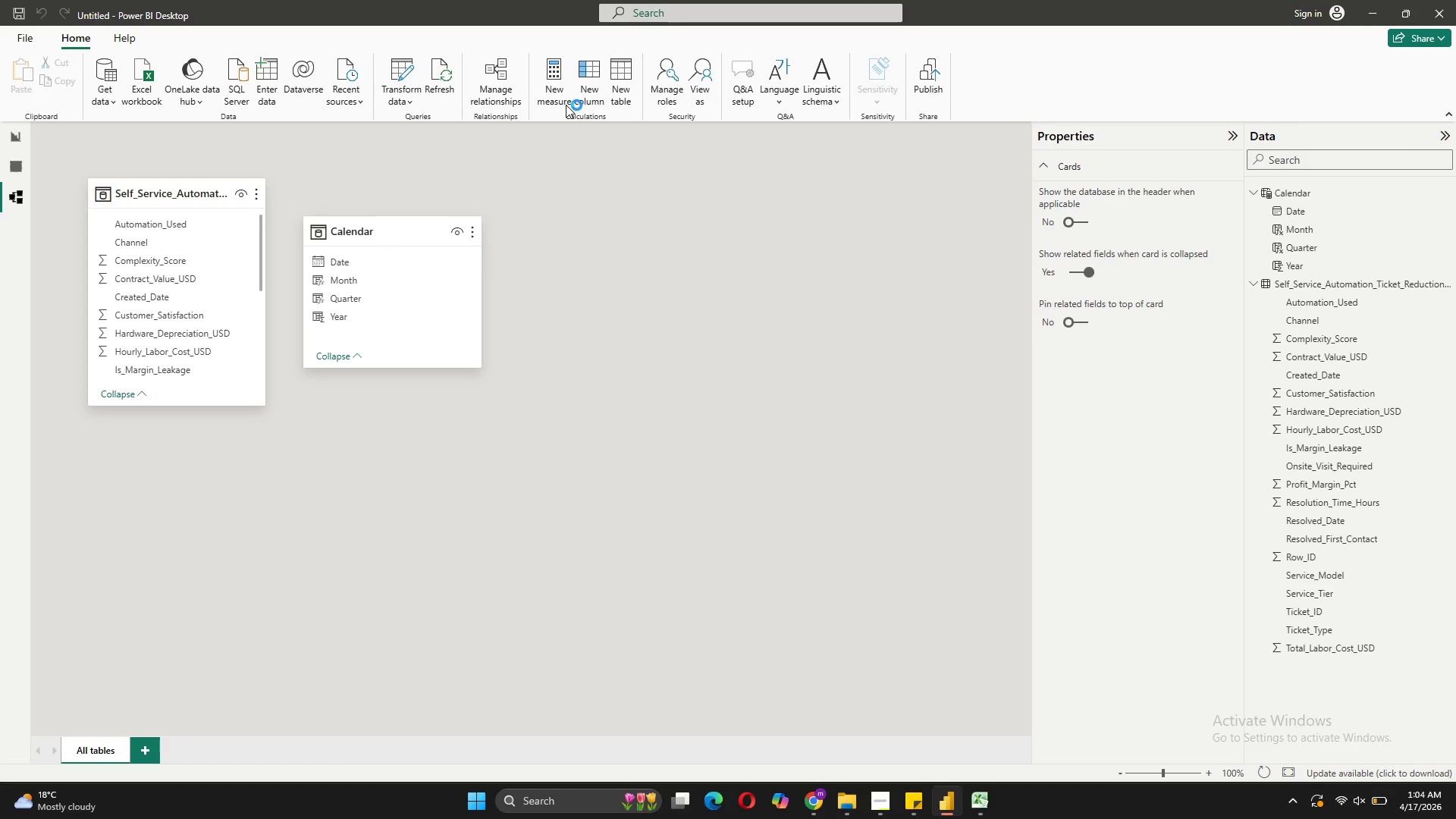 
key(Backspace)
type(Total)
 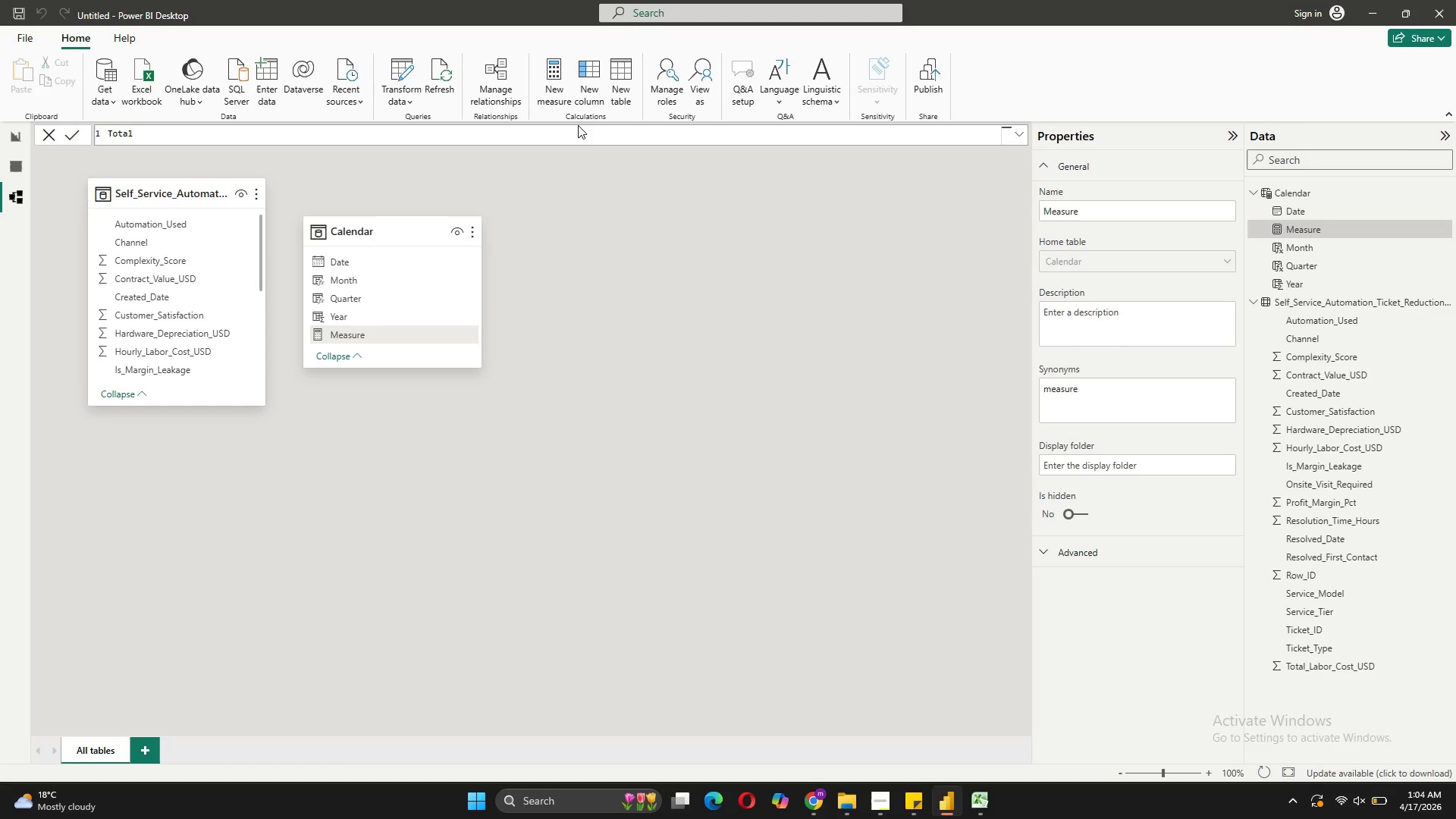 
type( Contract Value = SUM('T)
 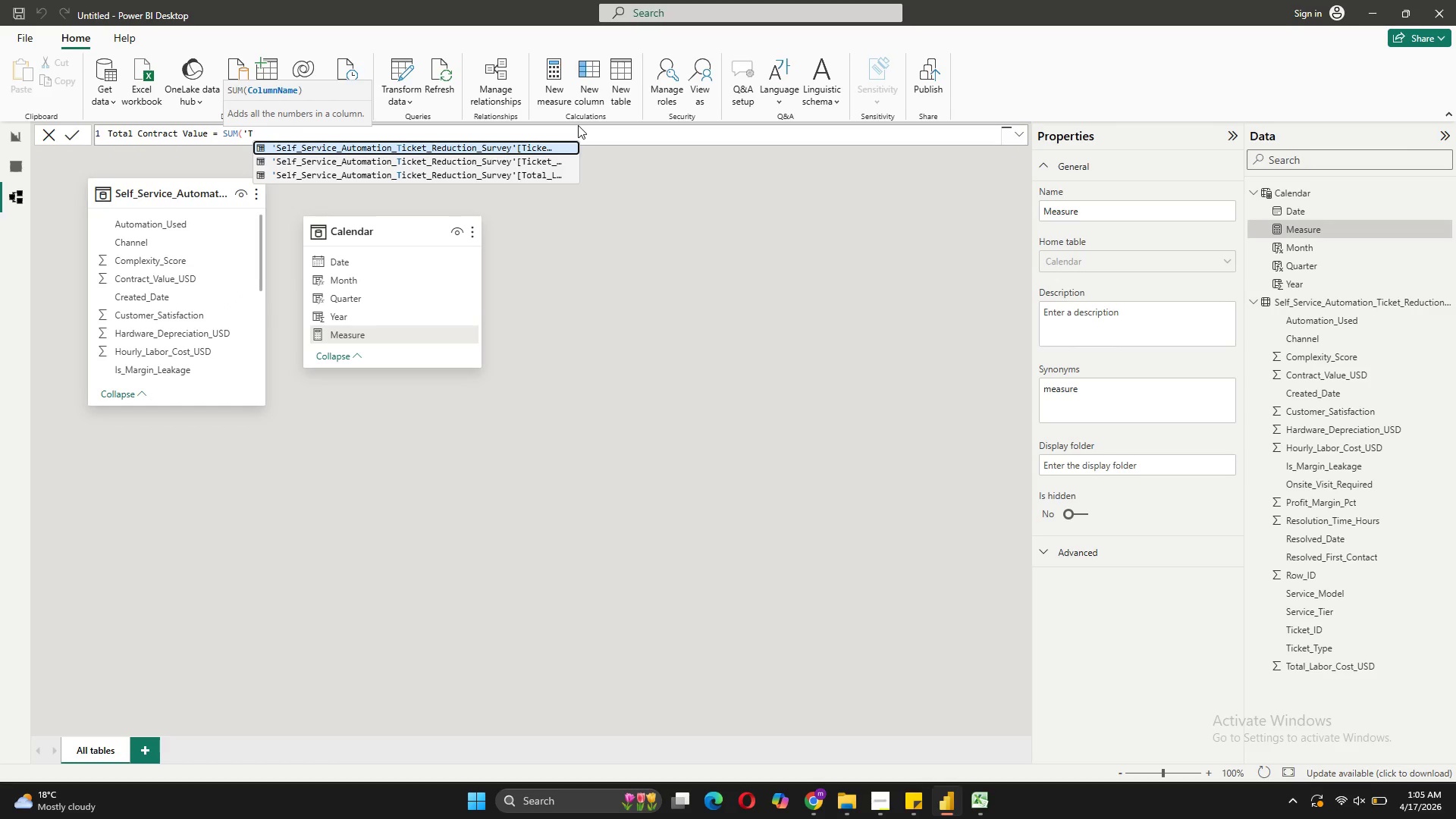 
wait(5.34)
 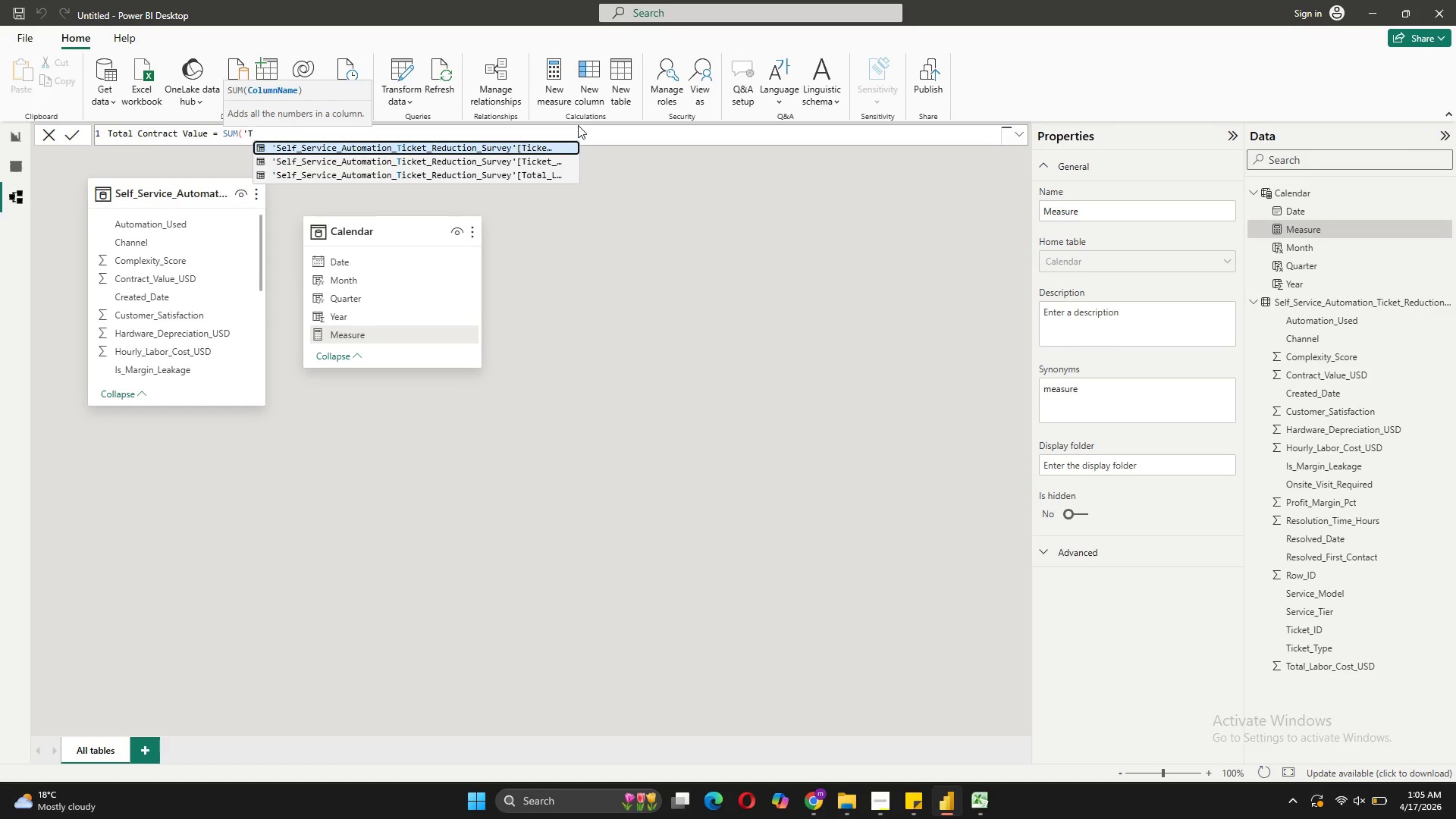 
left_click([385, 164])
 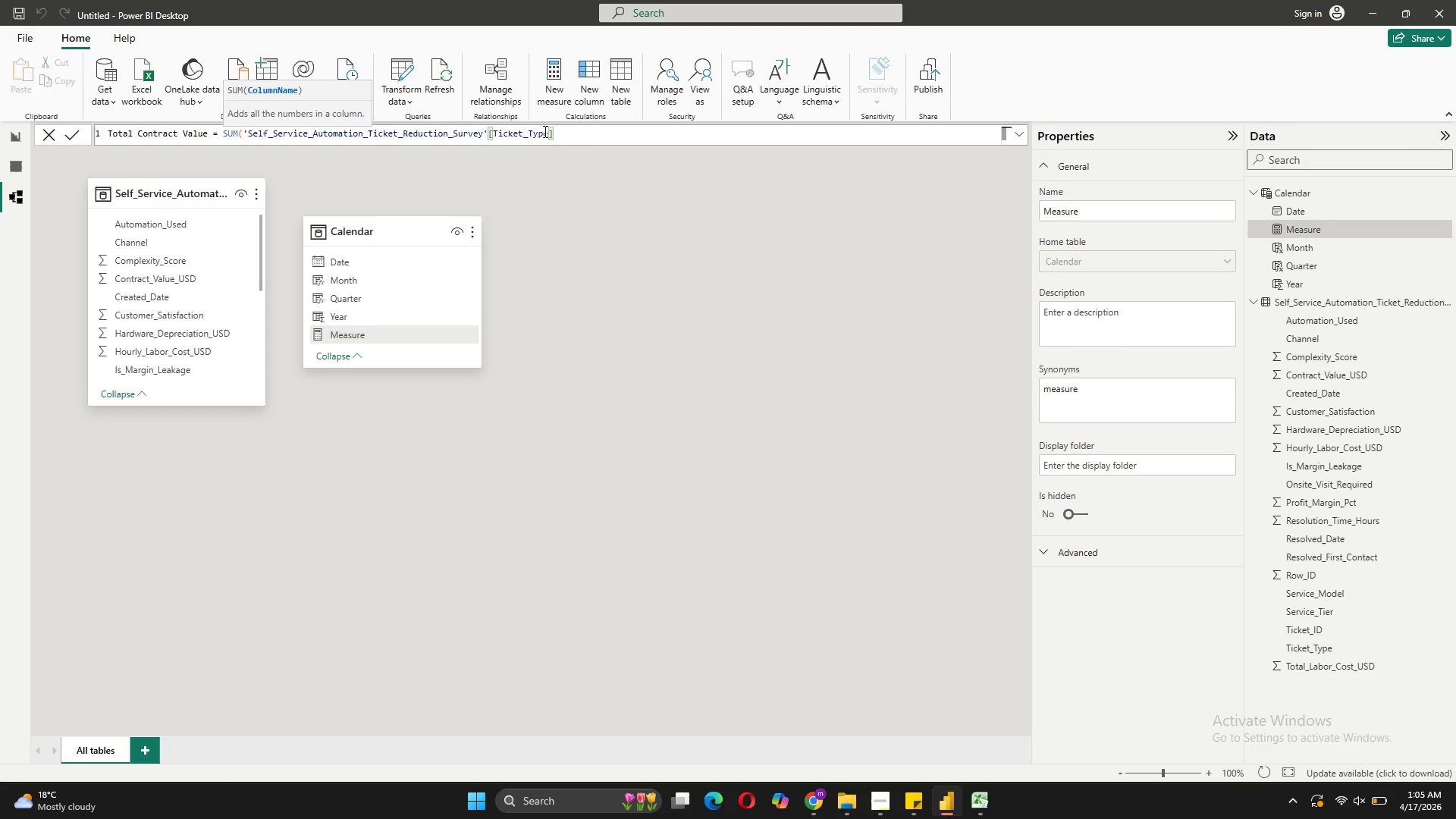 
left_click_drag(start_coordinate=[548, 135], to_coordinate=[491, 136])
 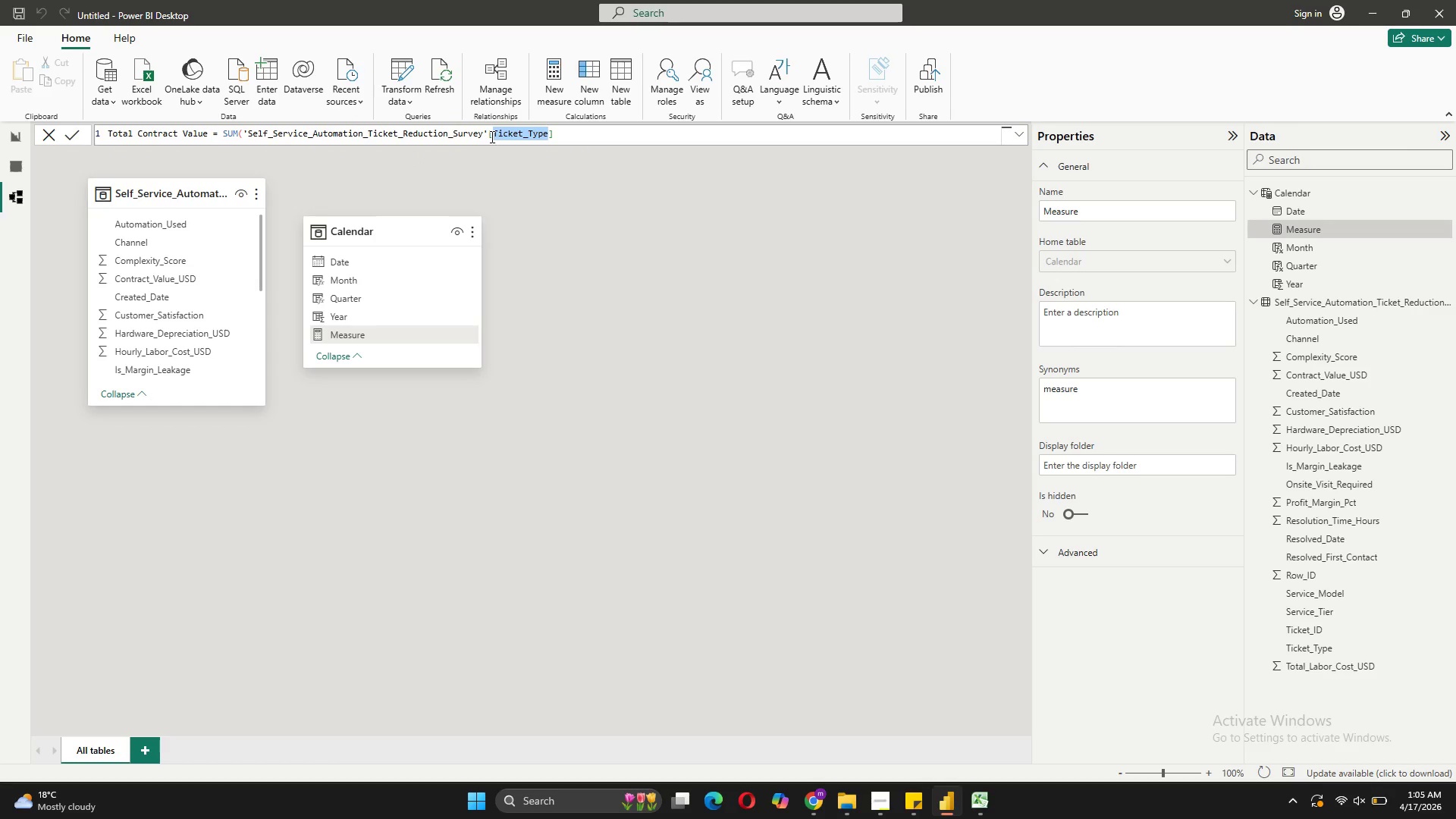 
key(CapsLock)
 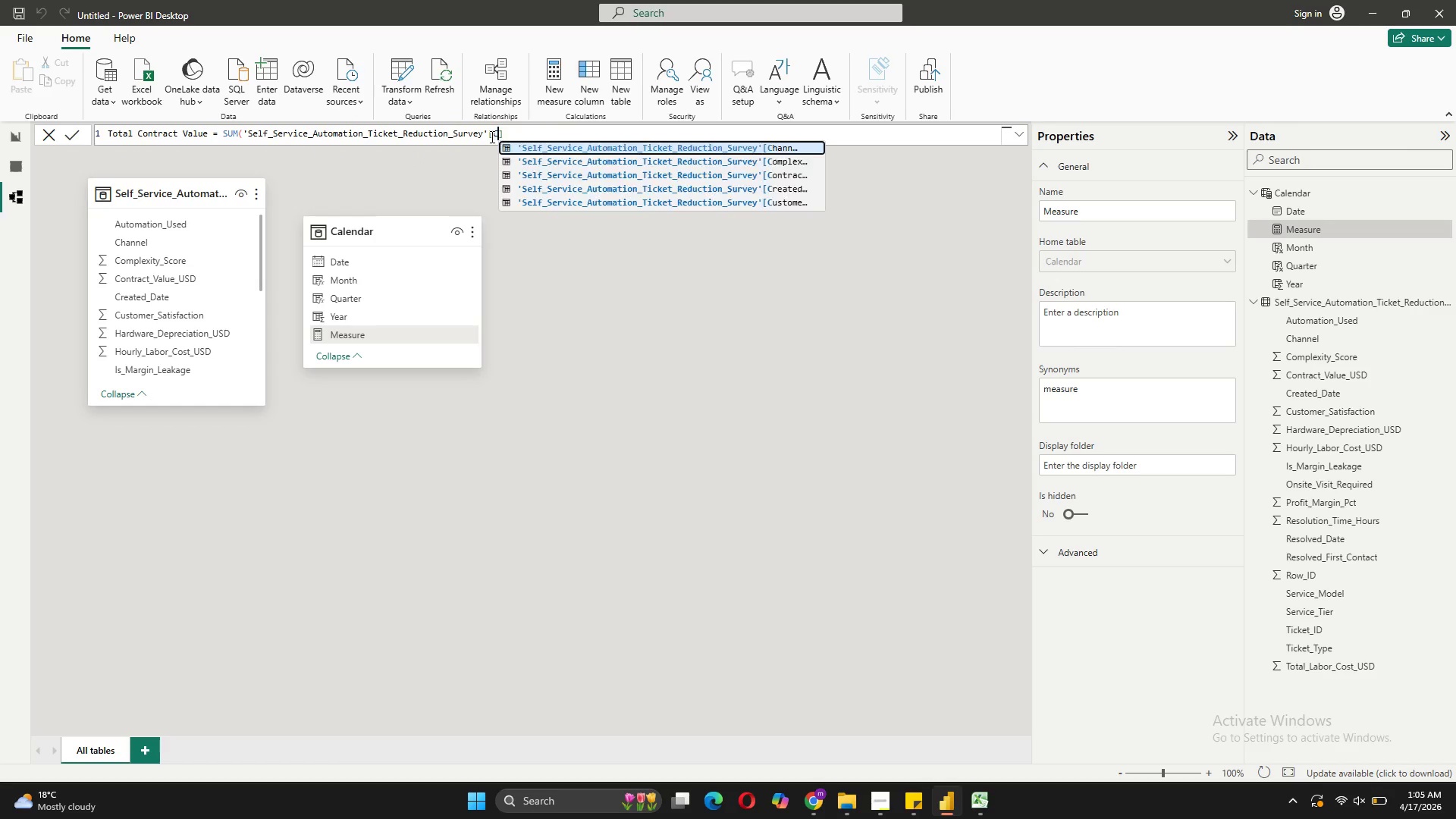 
key(C)
 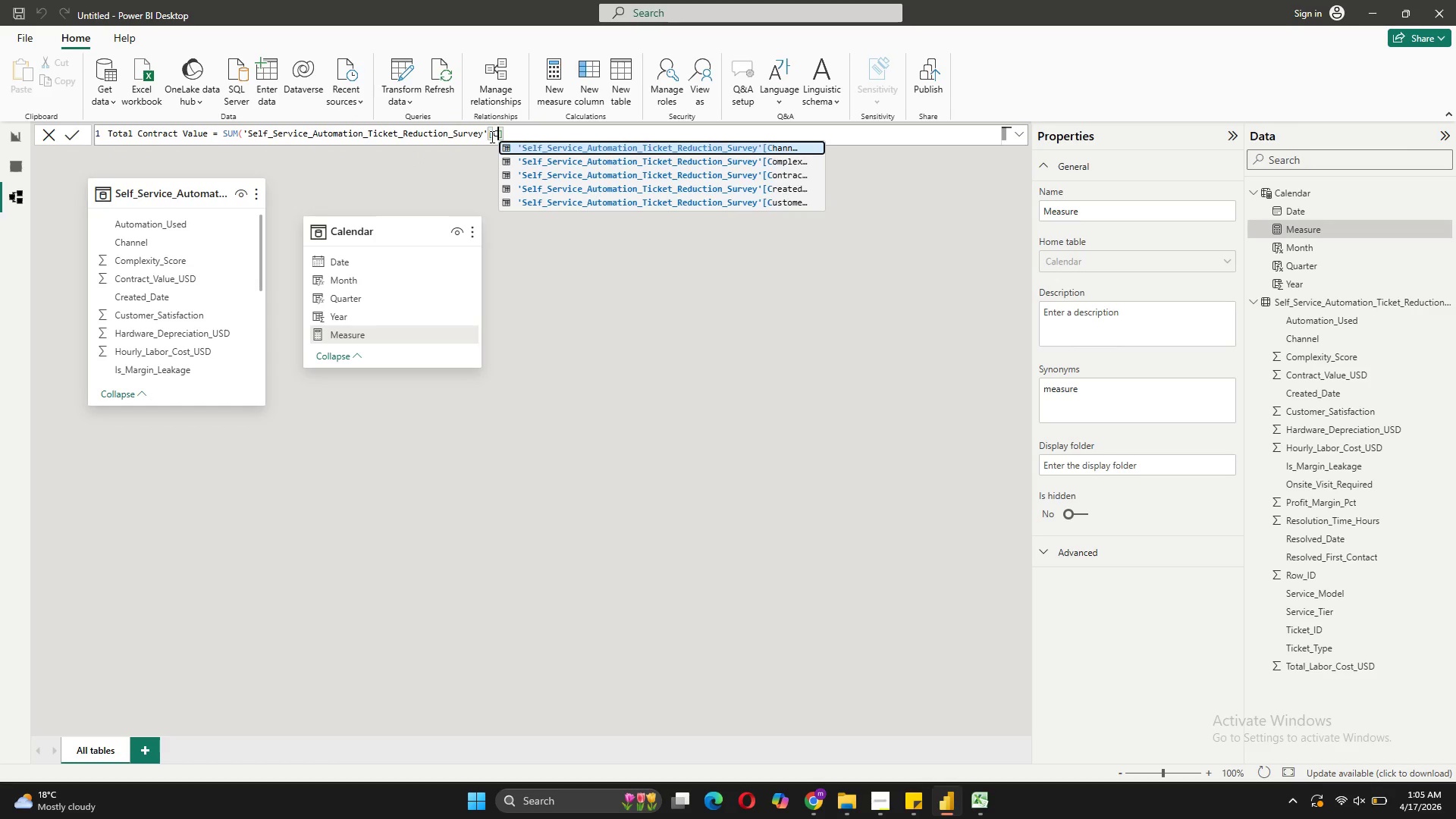 
key(CapsLock)
 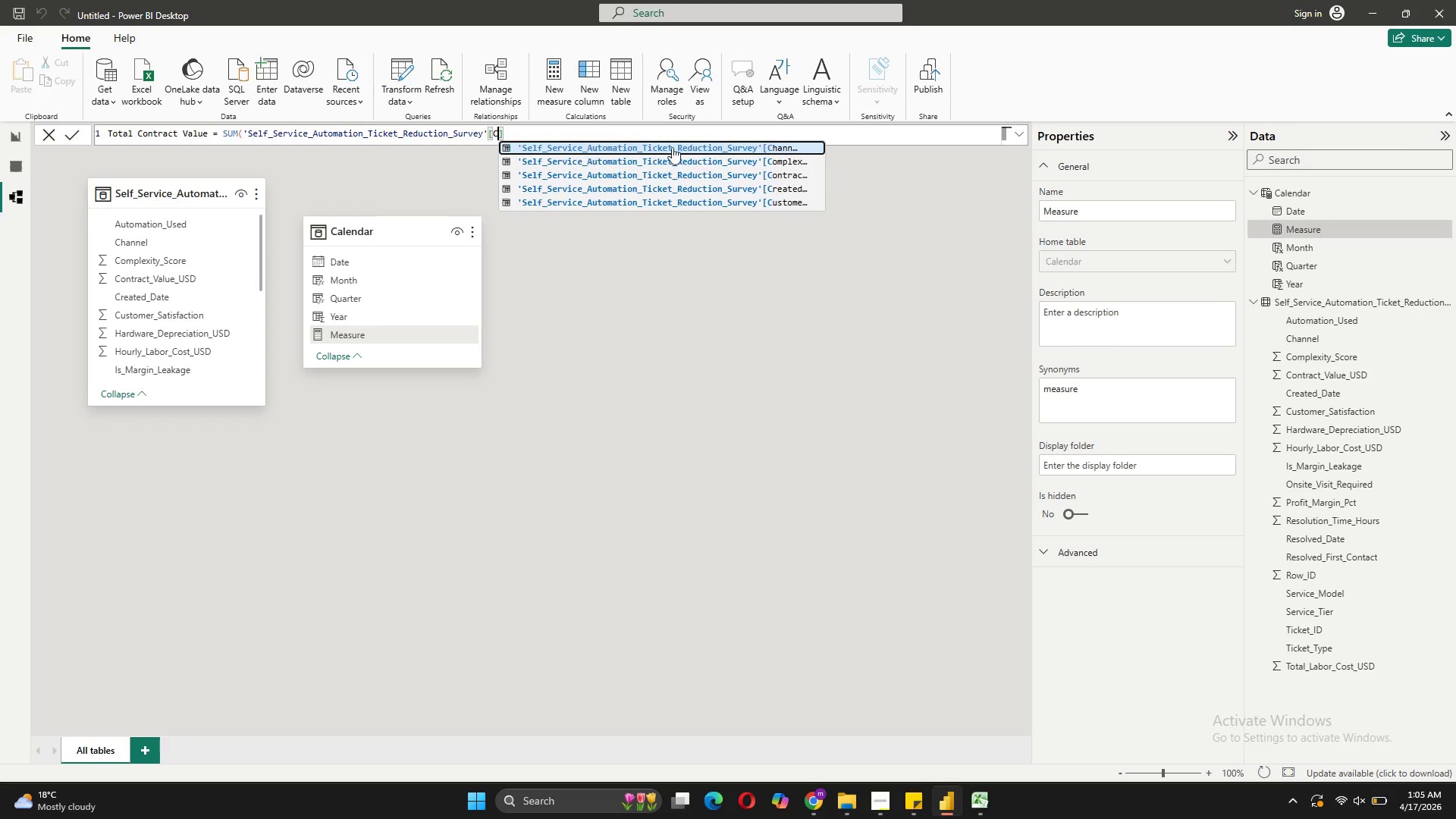 
left_click([773, 168])
 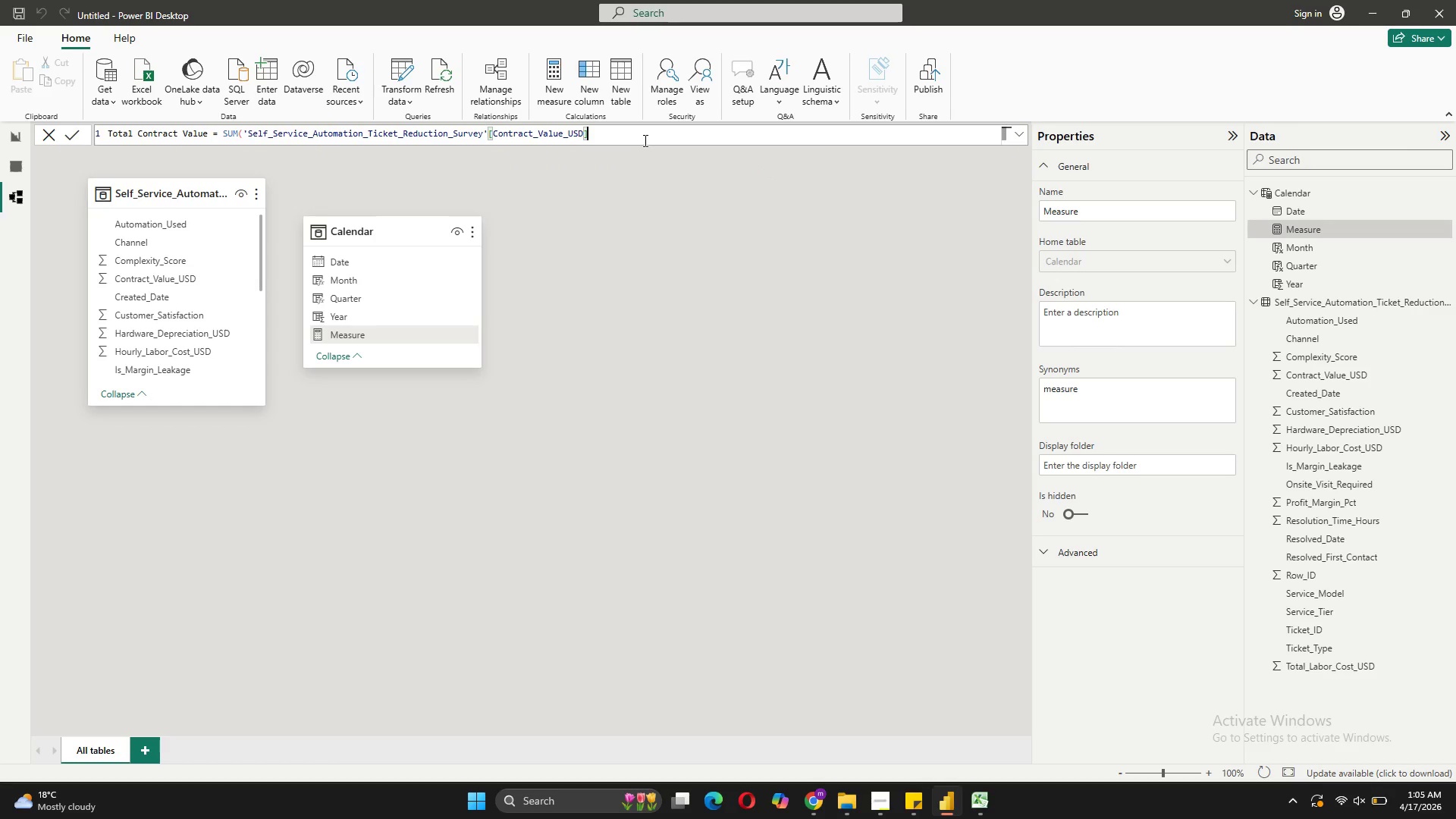 
key(Quote)
 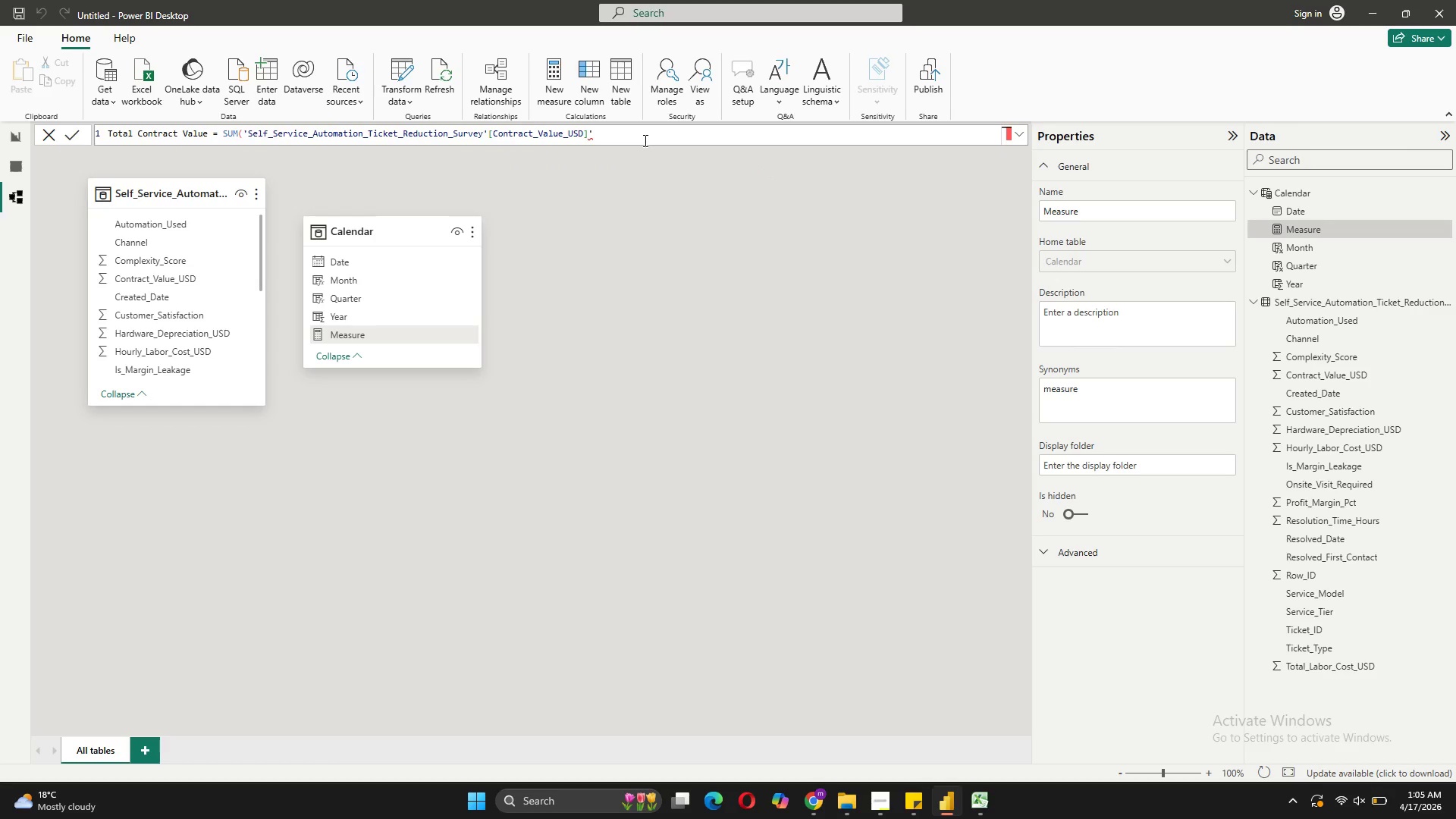 
key(Backspace)
 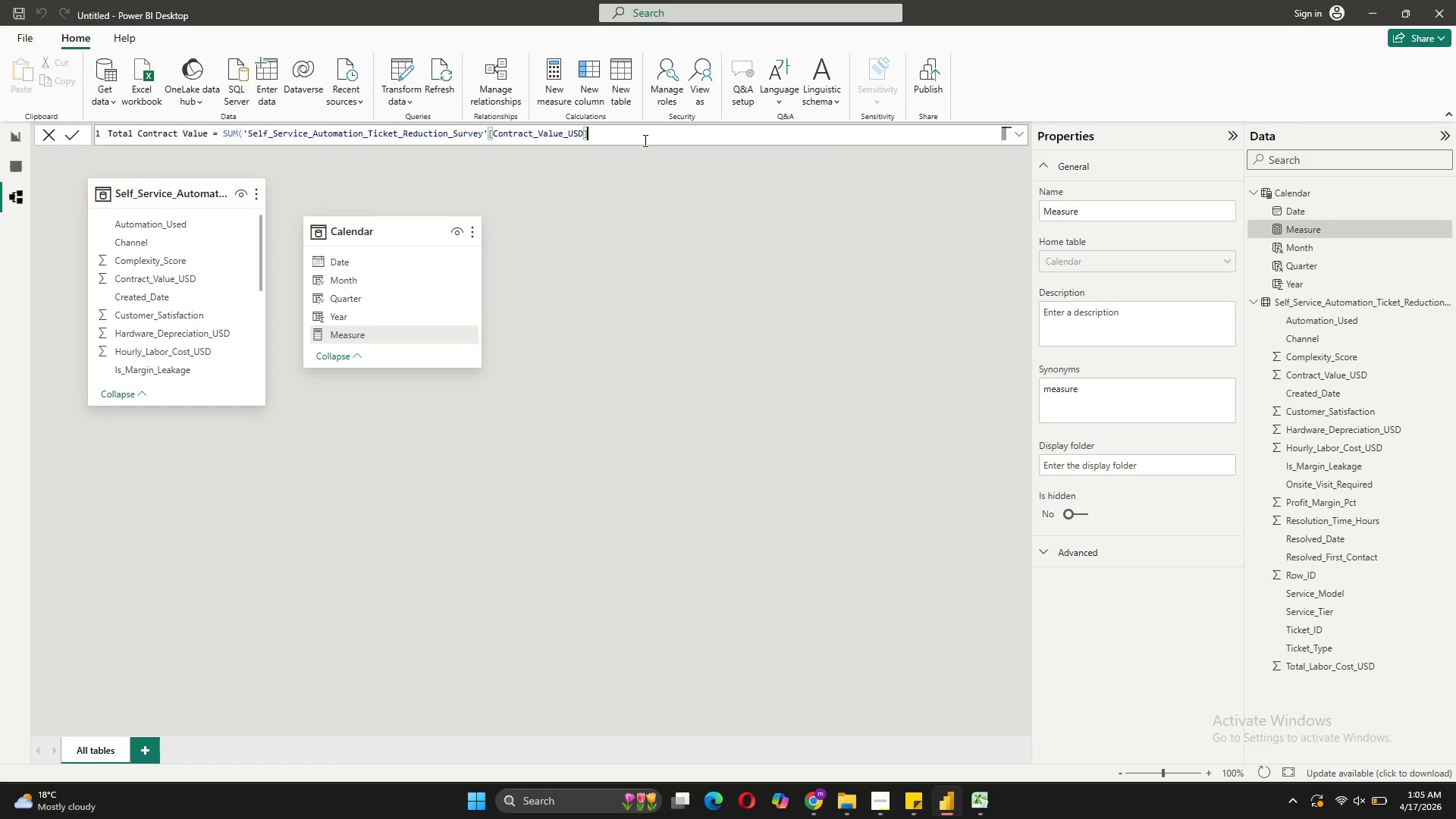 
key(Shift+0)
 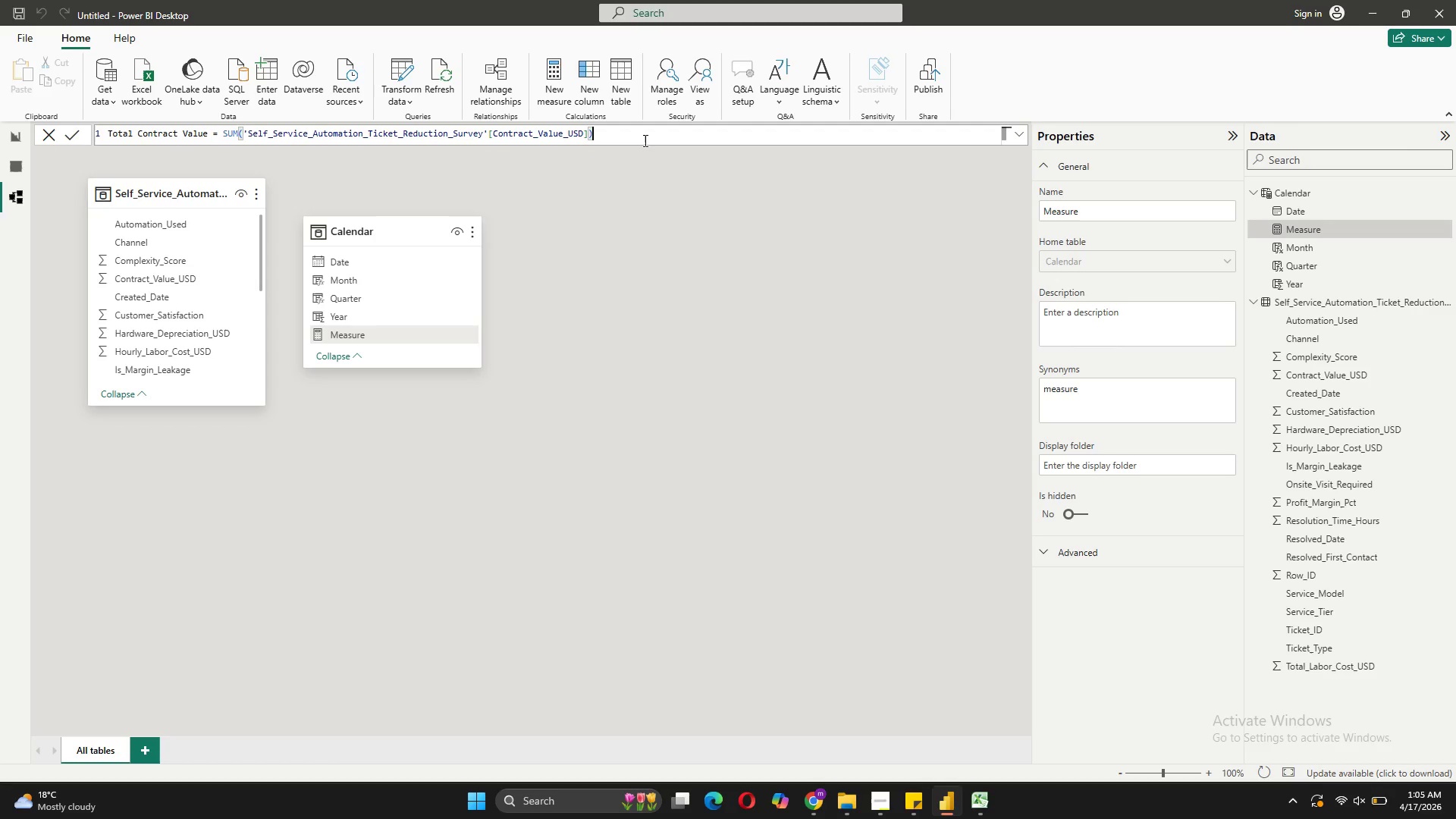 
key(Enter)
 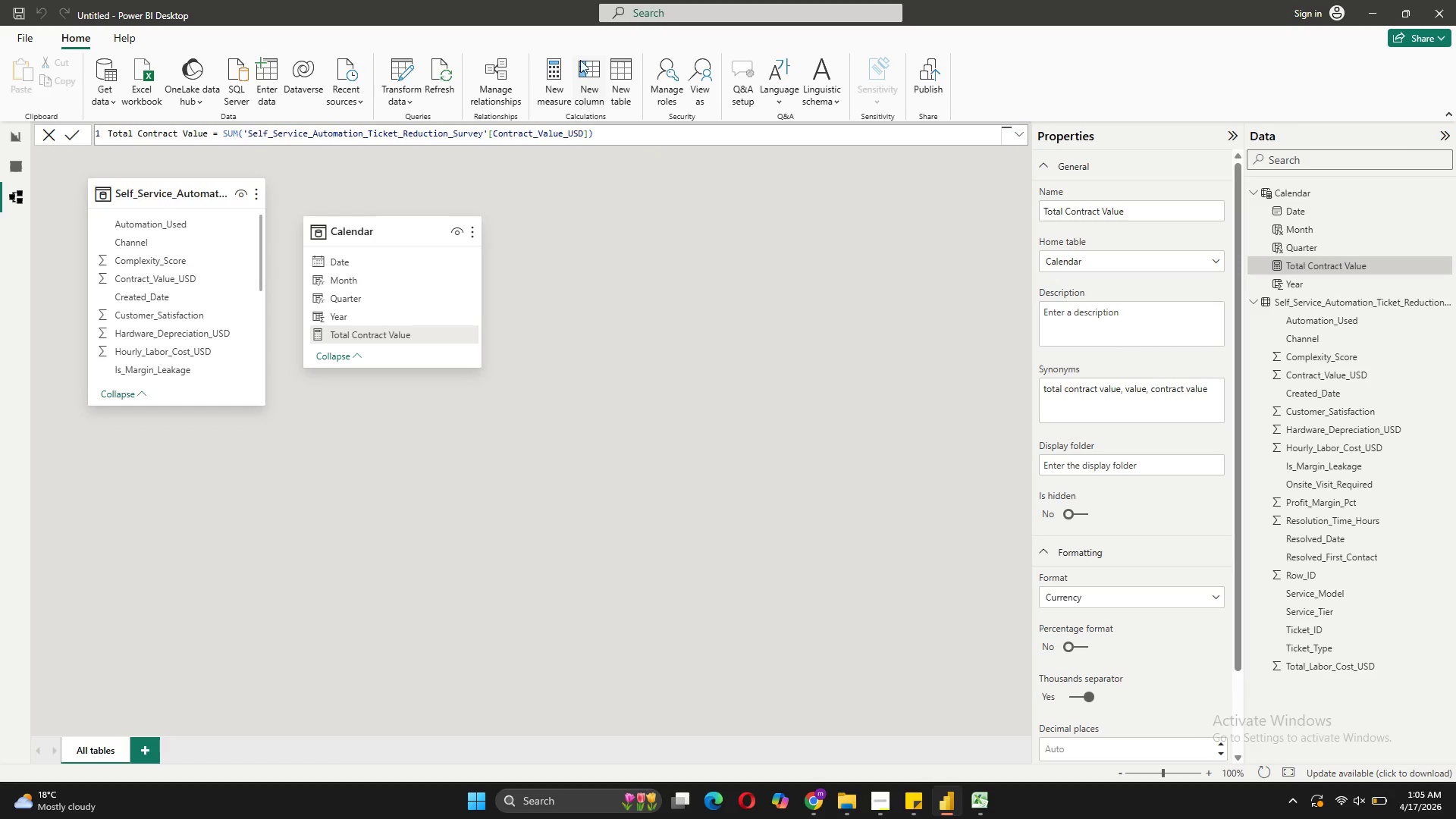 
wait(7.34)
 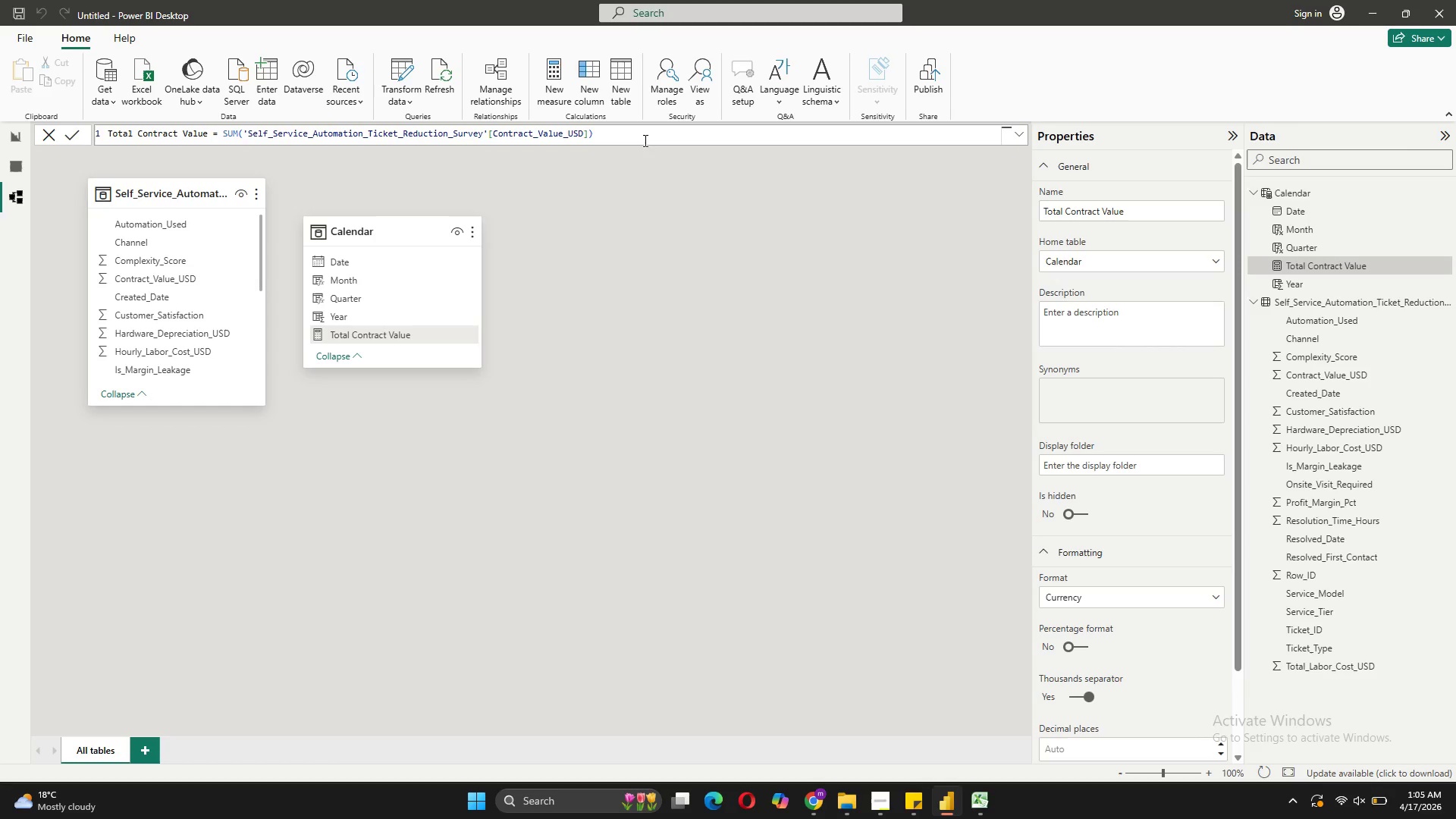 
left_click([591, 96])
 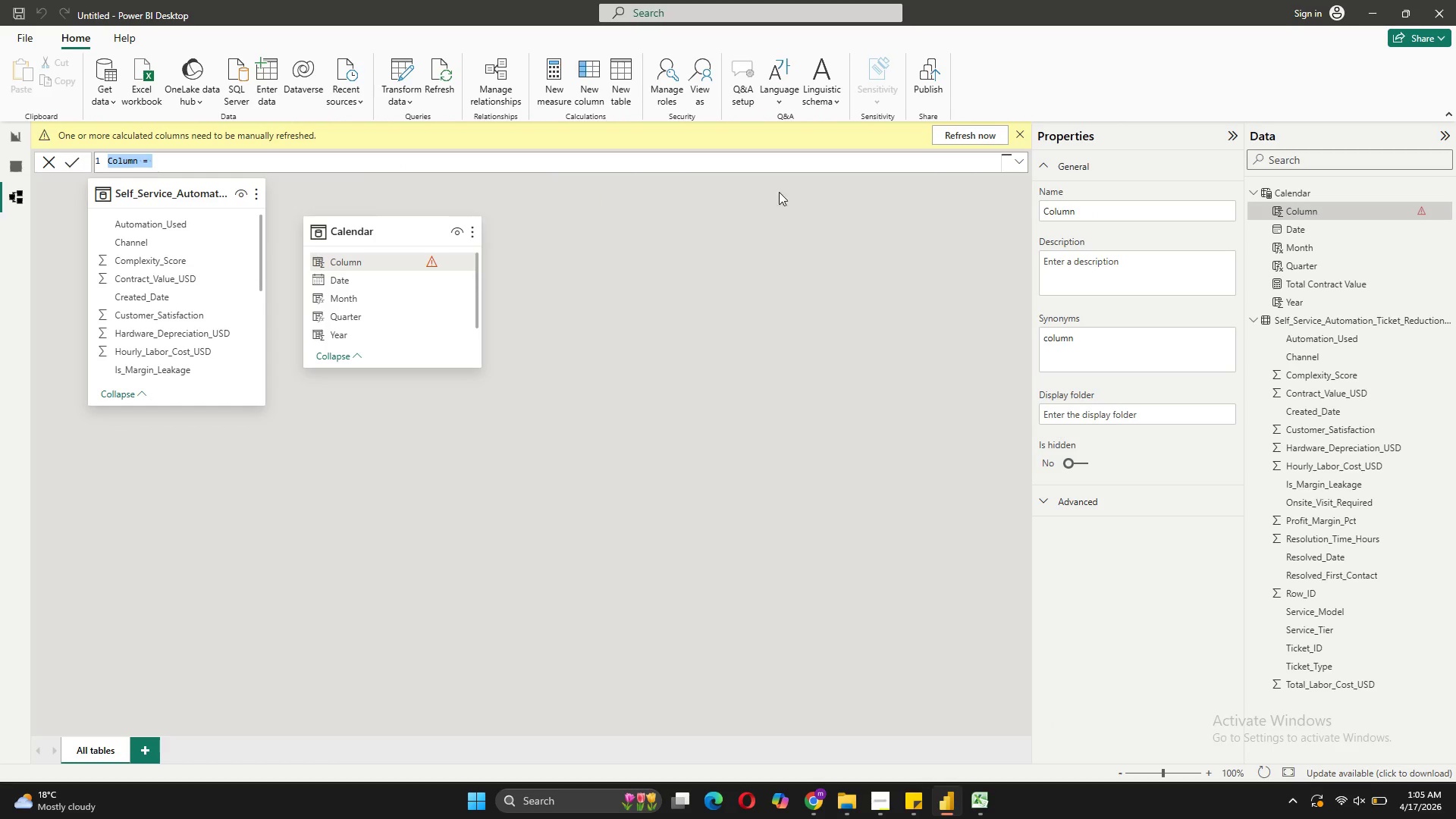 
left_click([49, 162])
 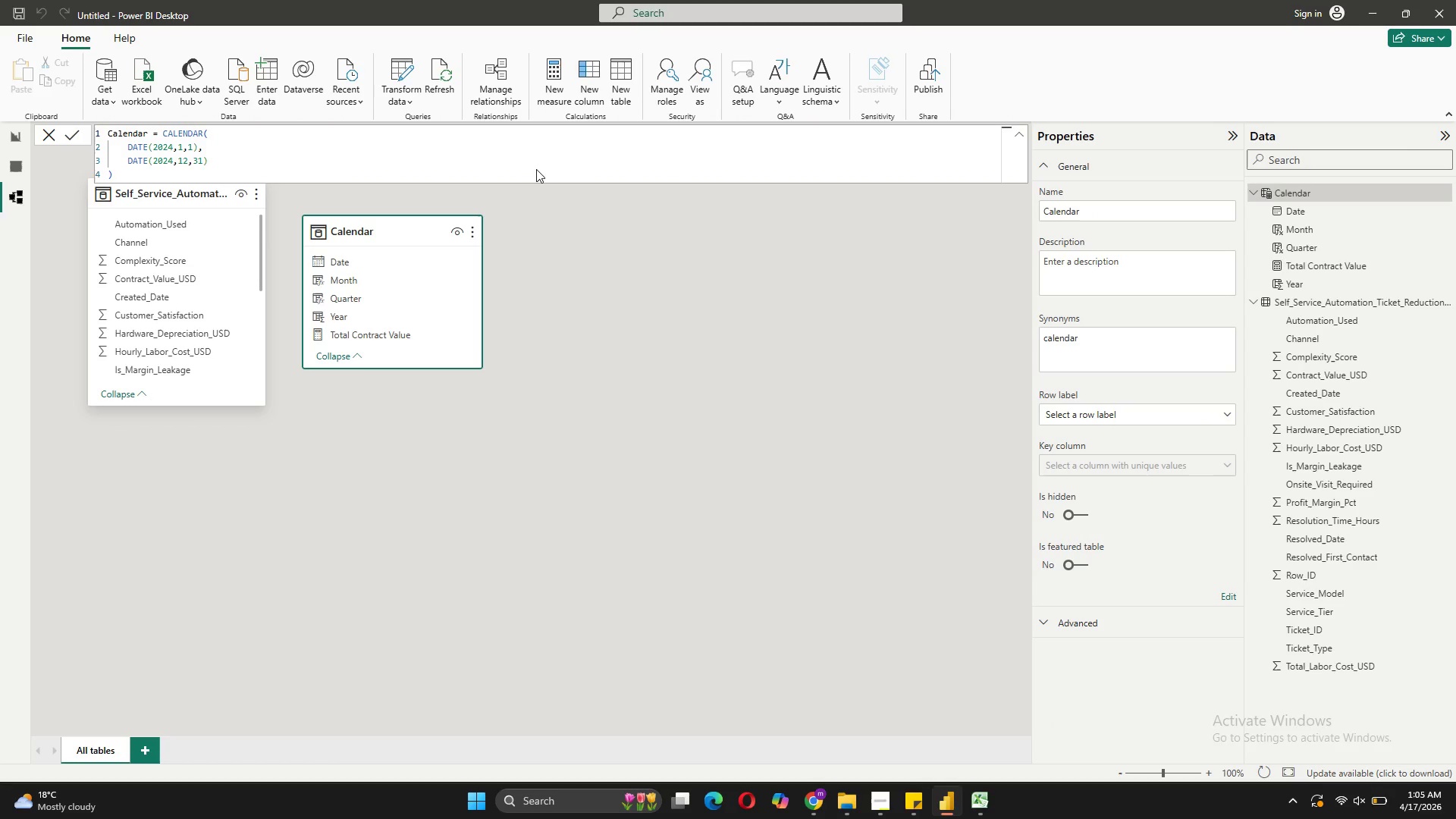 
wait(10.2)
 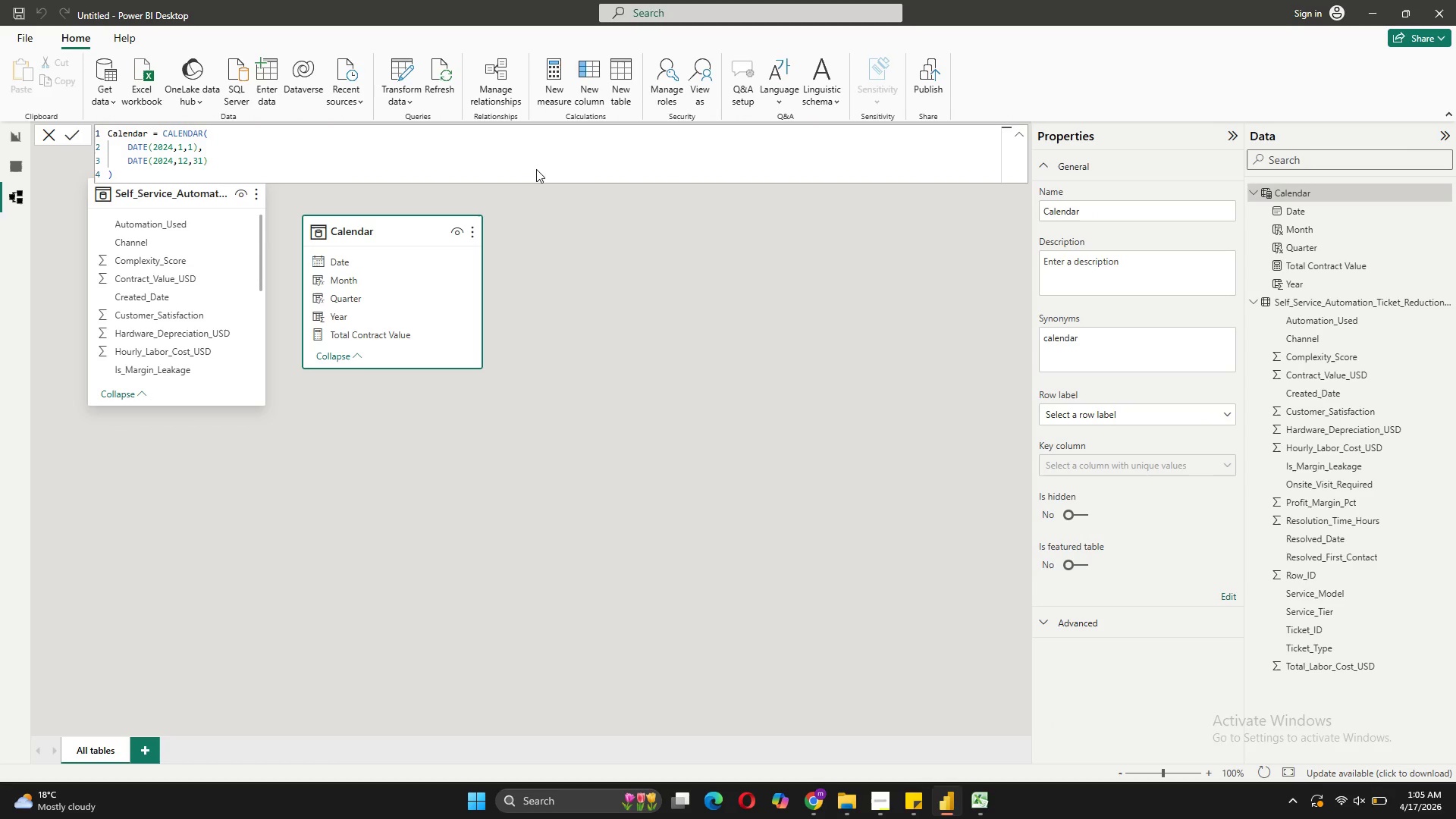 
key(Backspace)
type(Total Depreciation = SUM()
 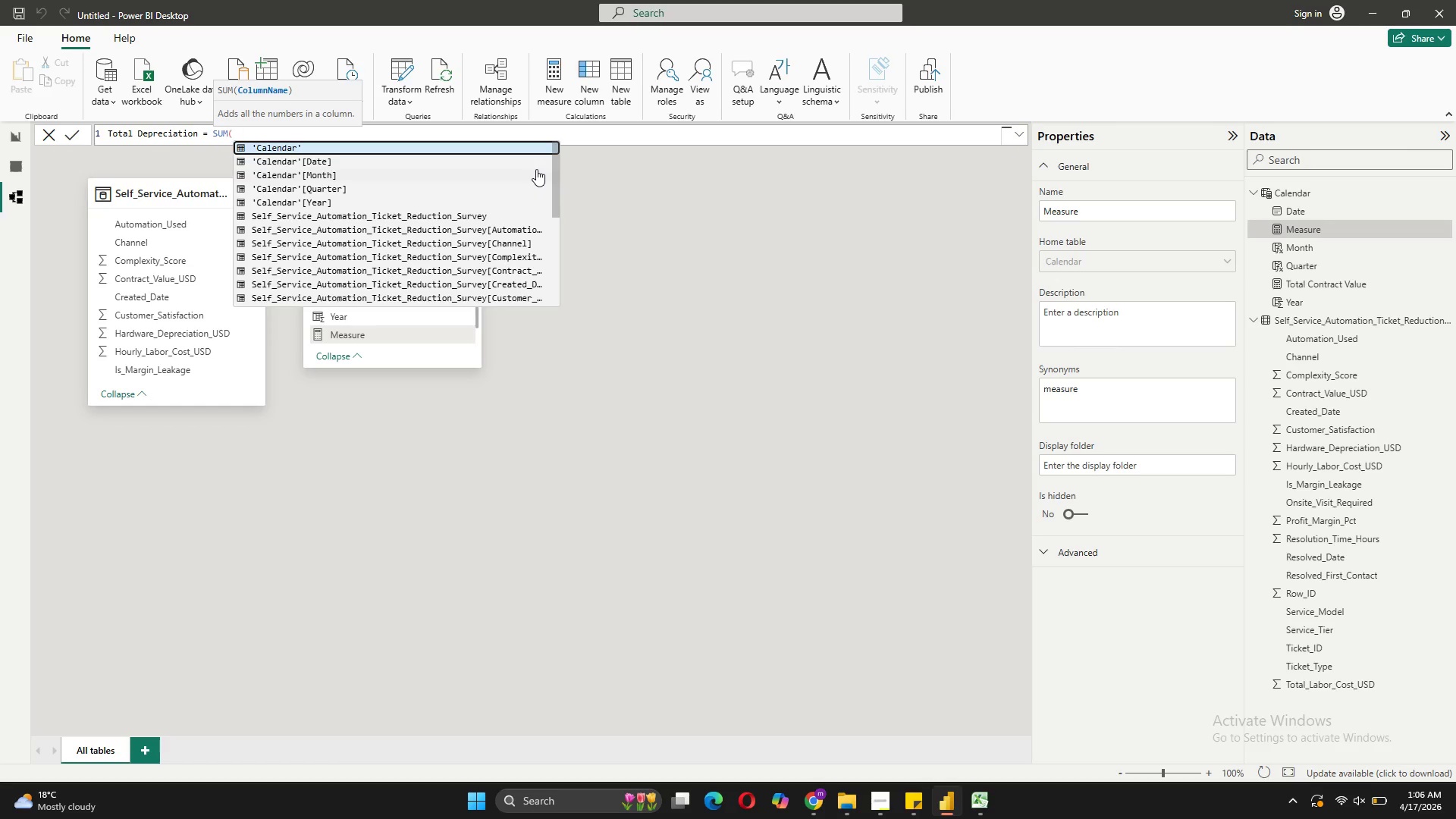 
scroll: coordinate [516, 275], scroll_direction: down, amount: 3.0
 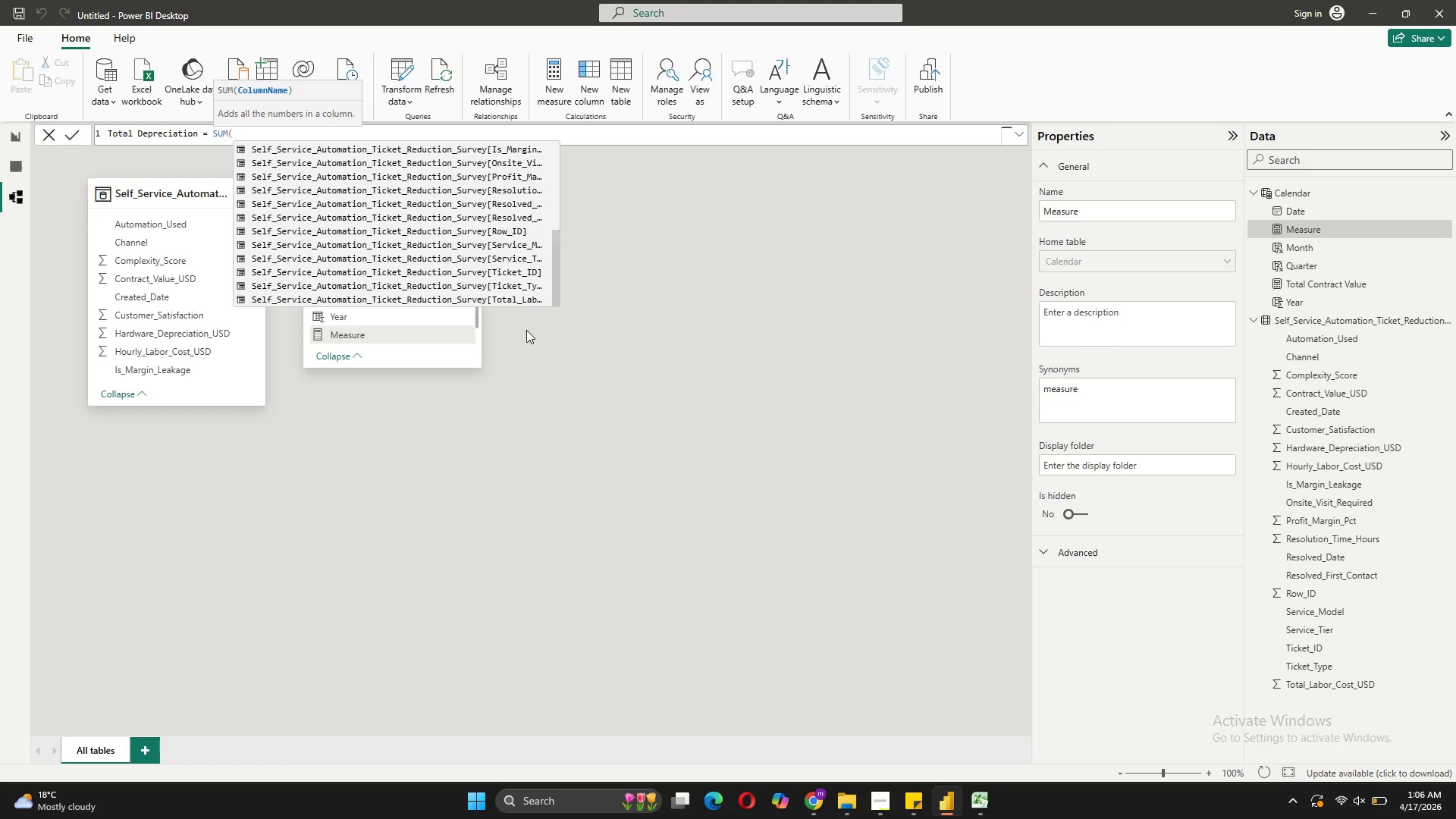 
left_click([516, 300])
 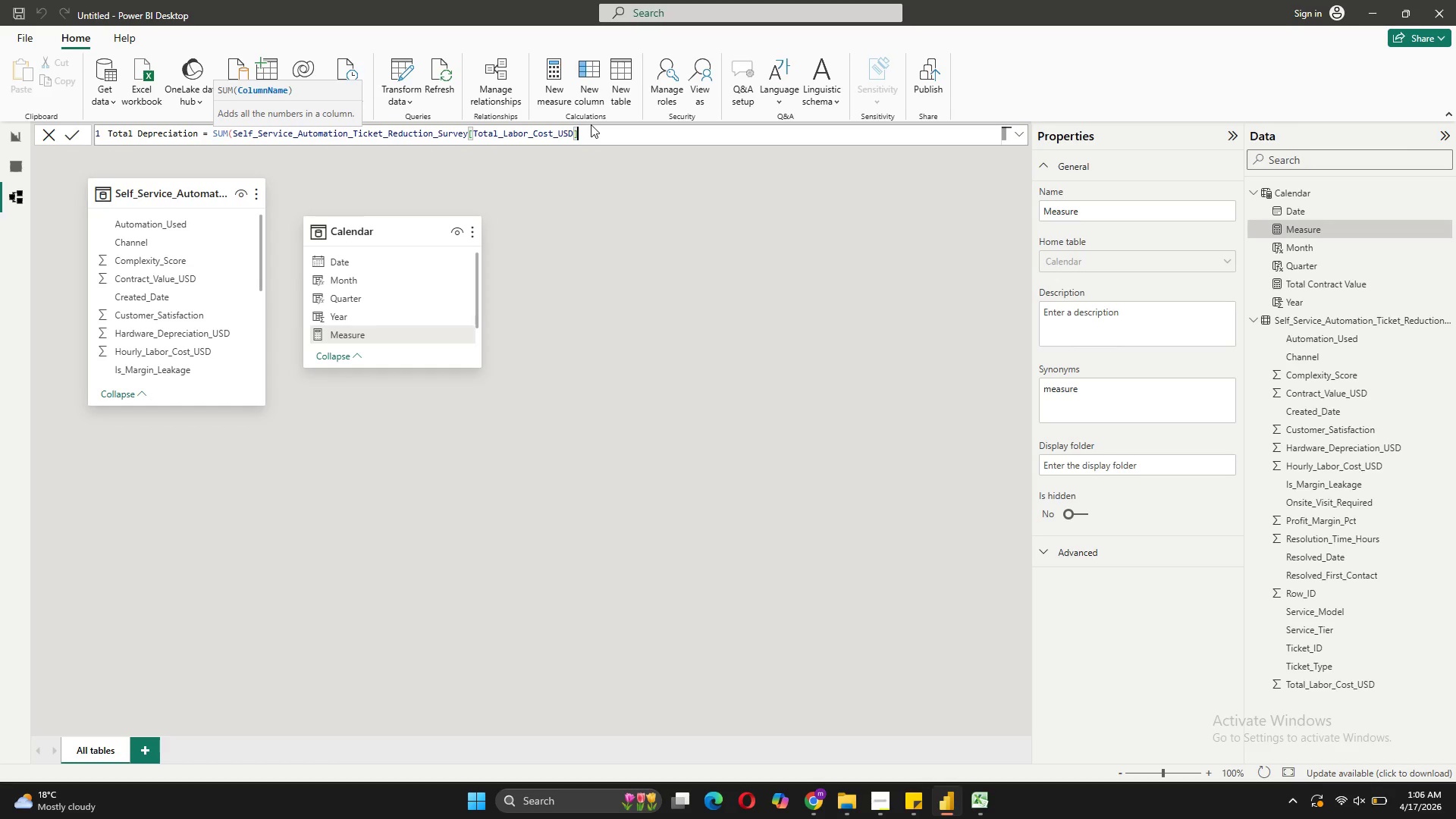 
key(Shift+0)
 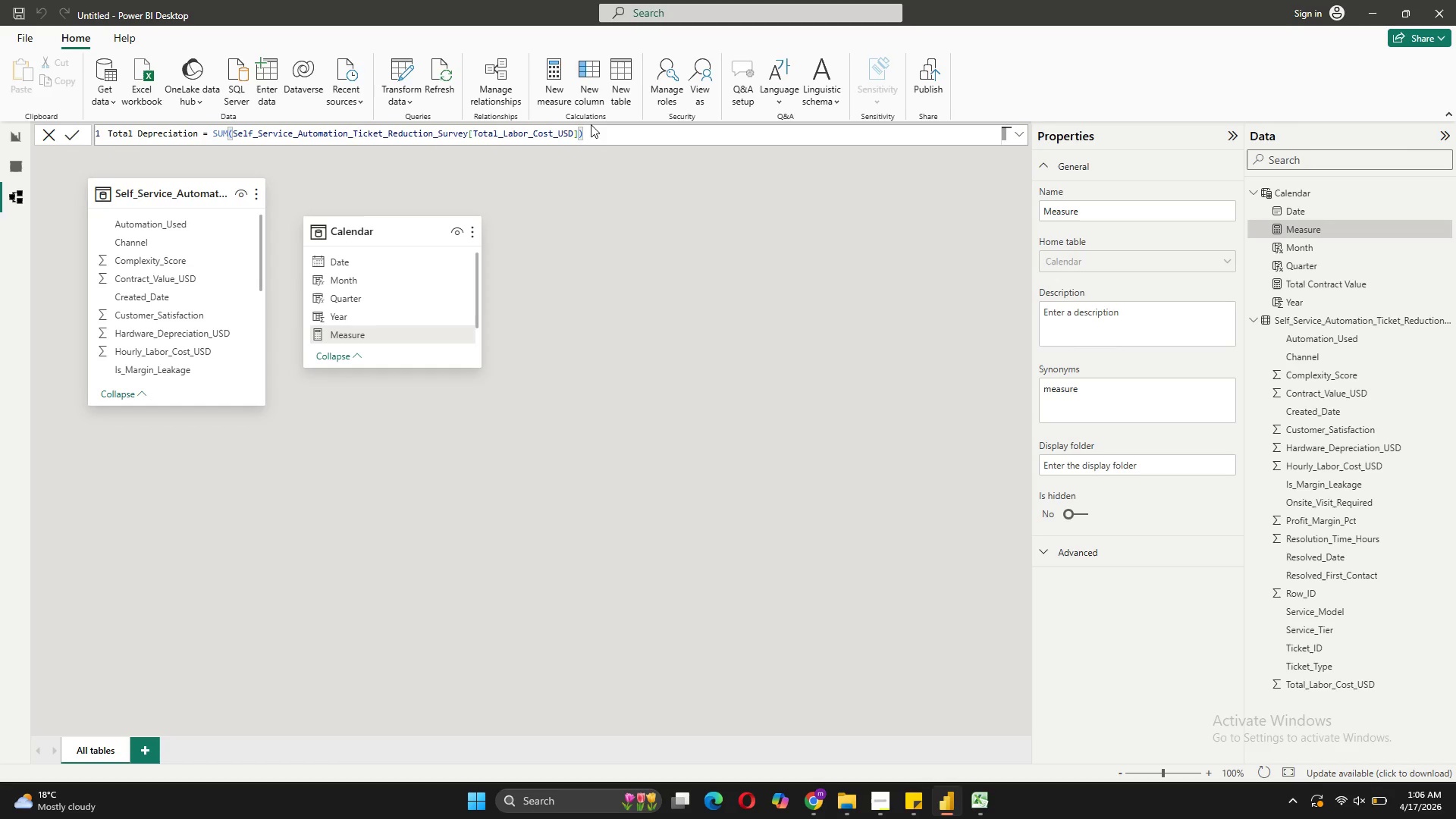 
key(Enter)
 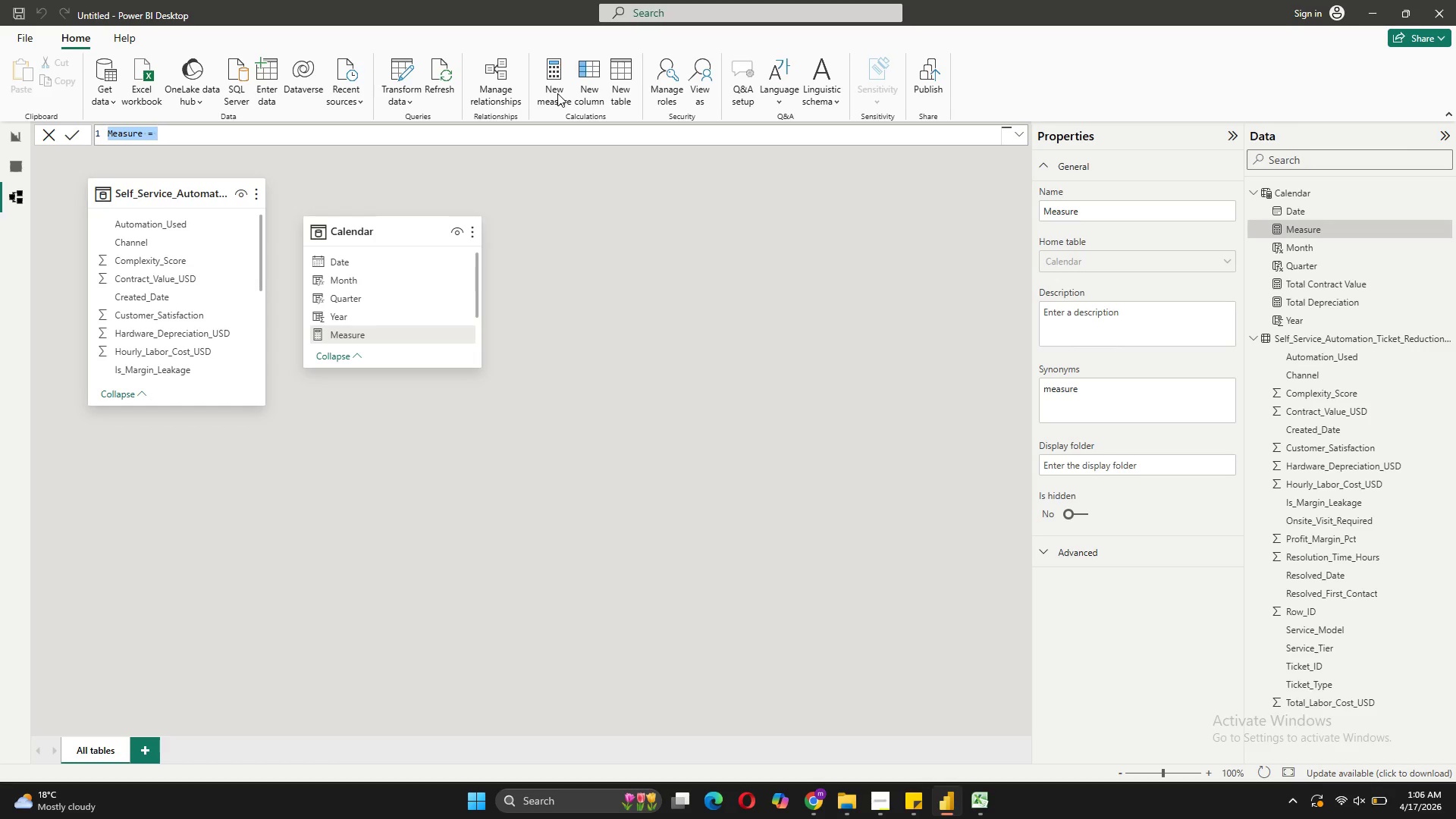 
wait(22.39)
 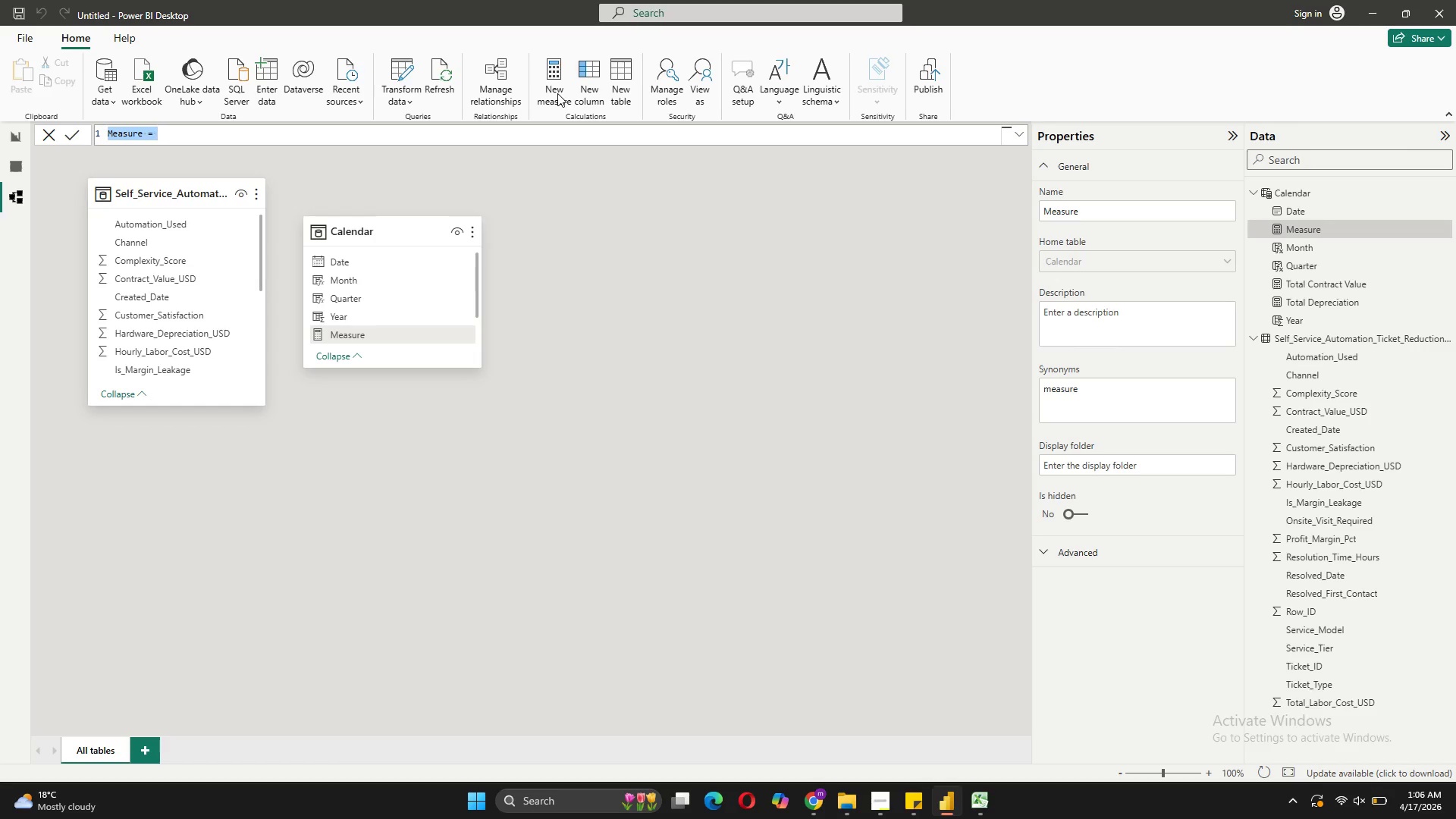 
mouse_move([1322, 298])
 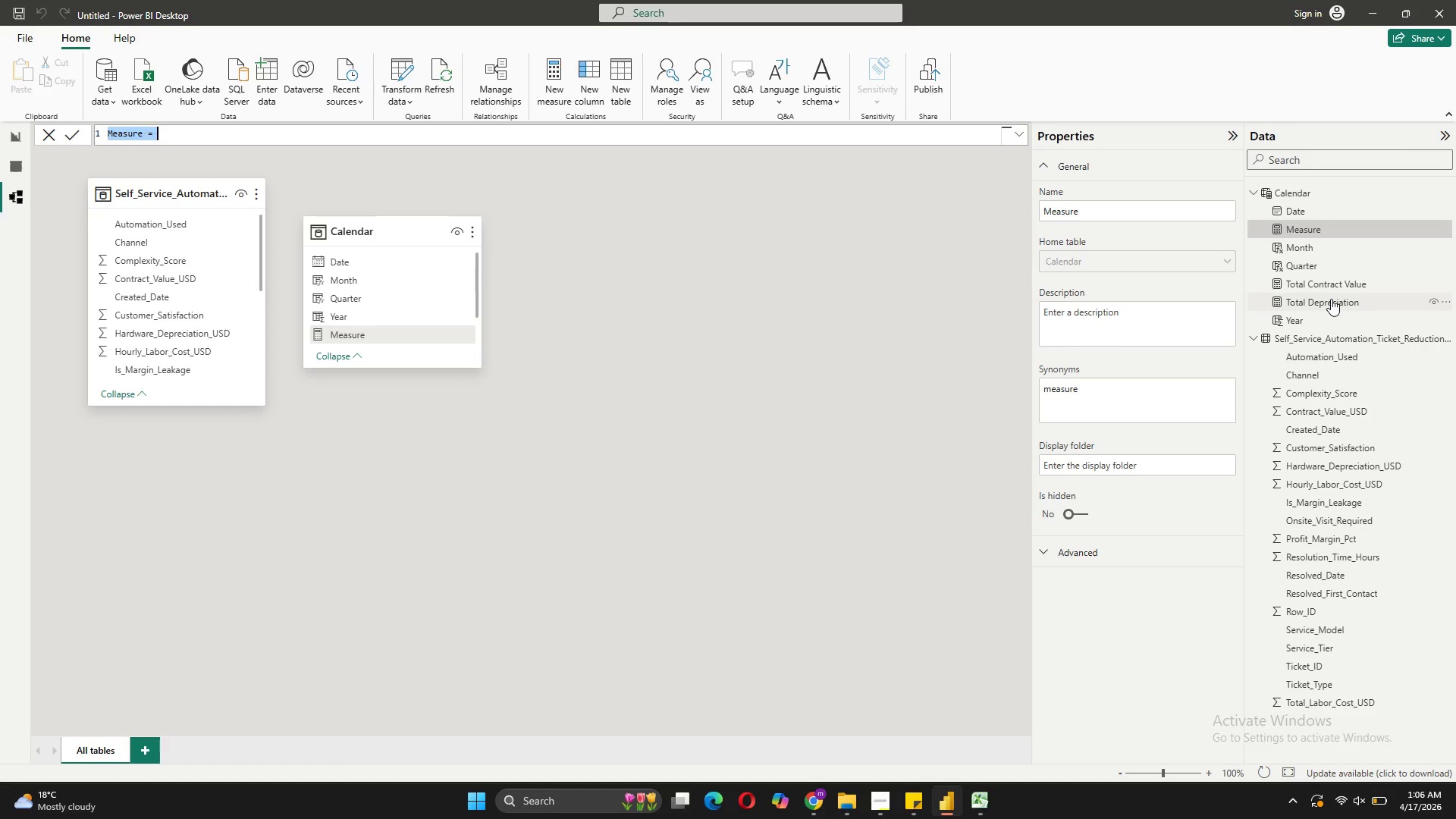 
left_click([1331, 299])
 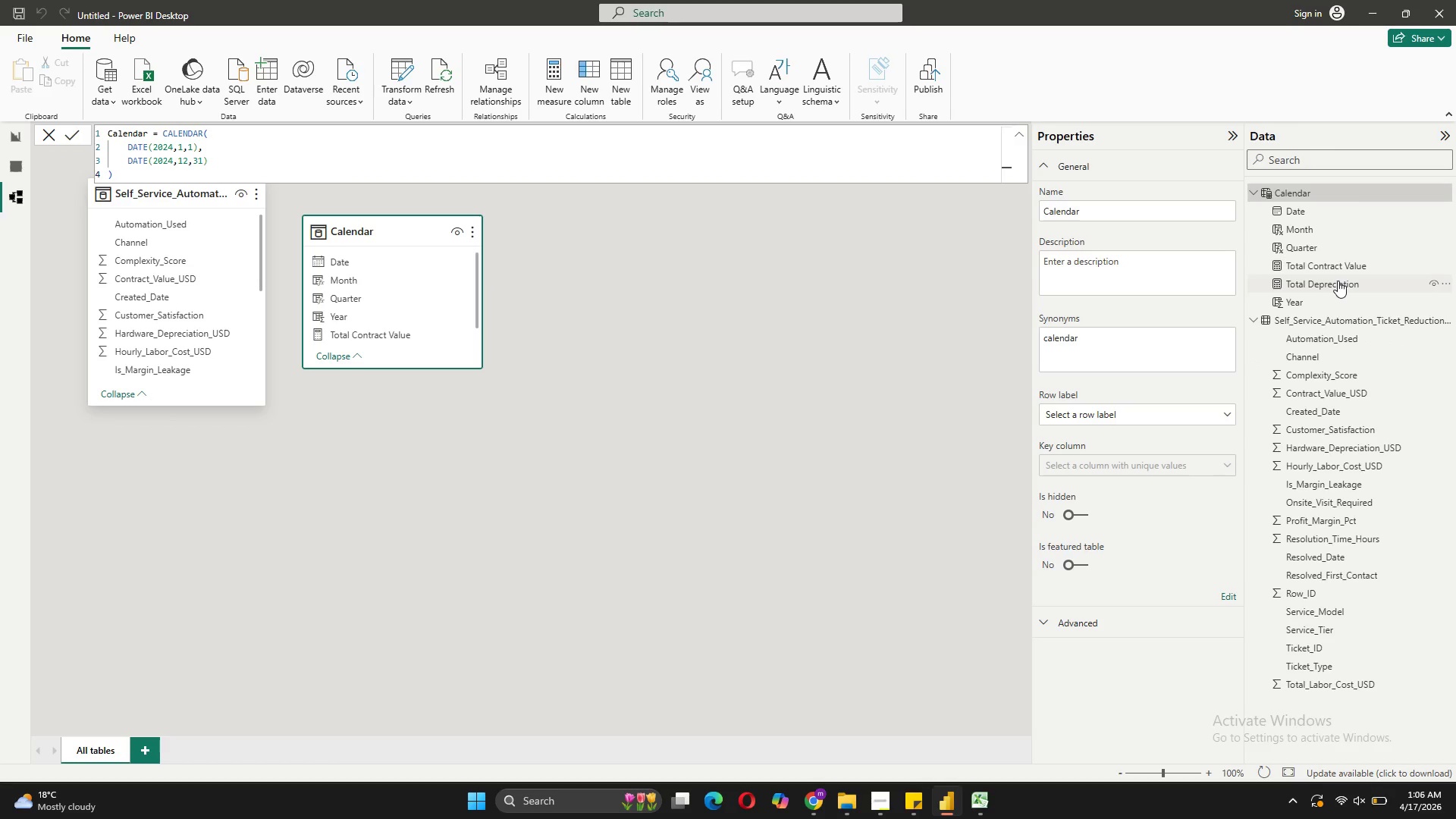 
wait(6.72)
 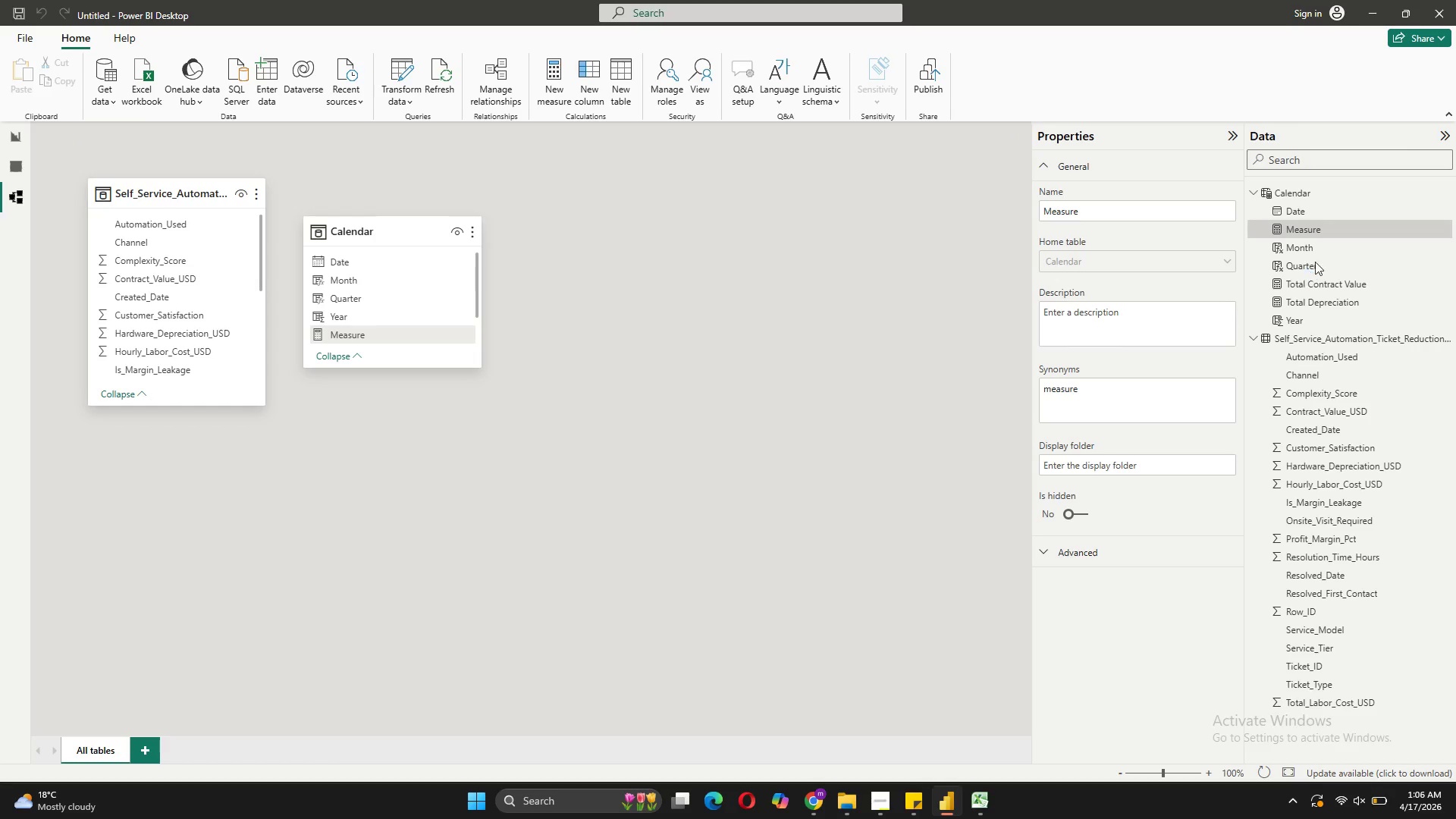 
left_click([1338, 281])
 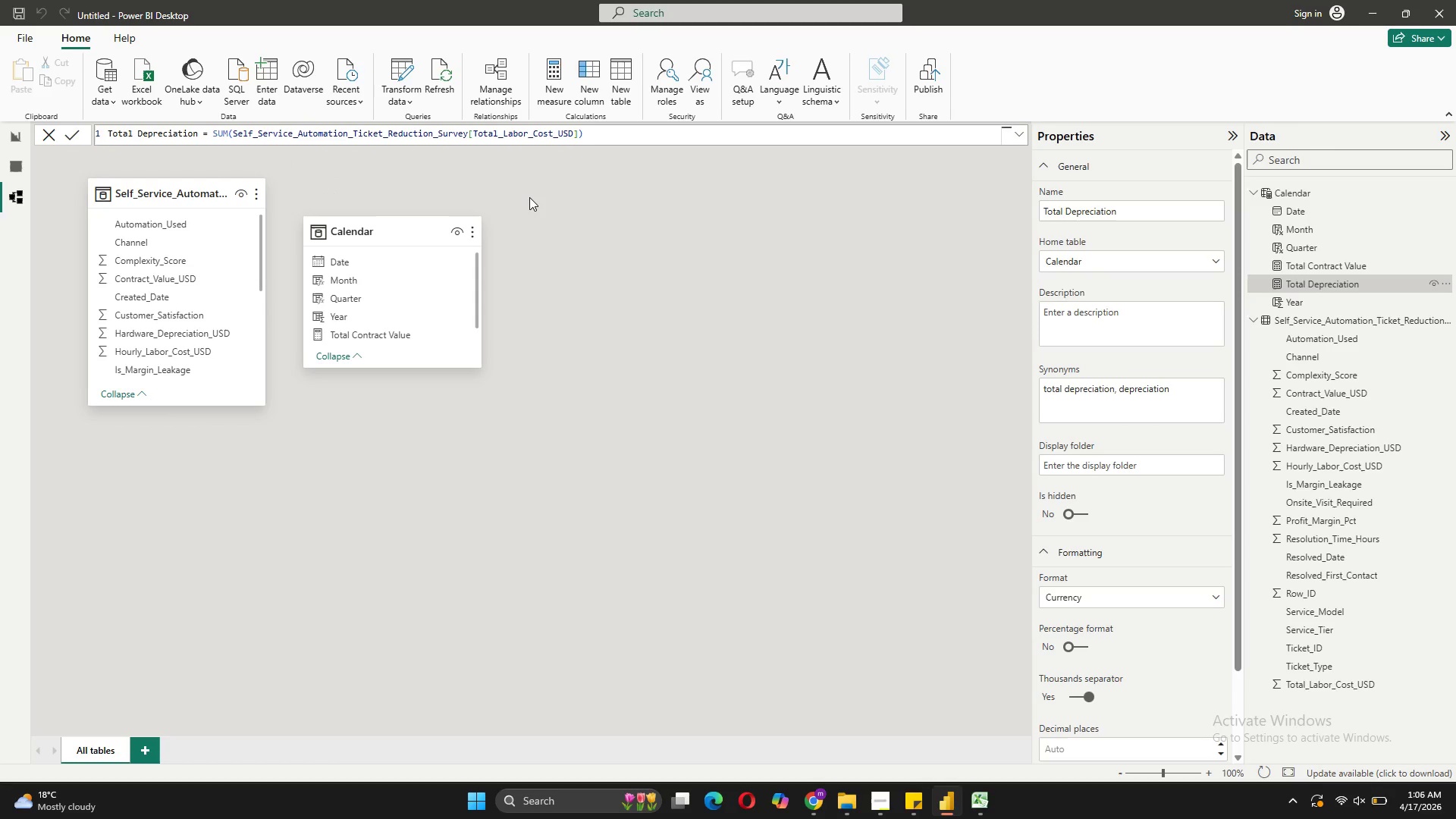 
wait(9.64)
 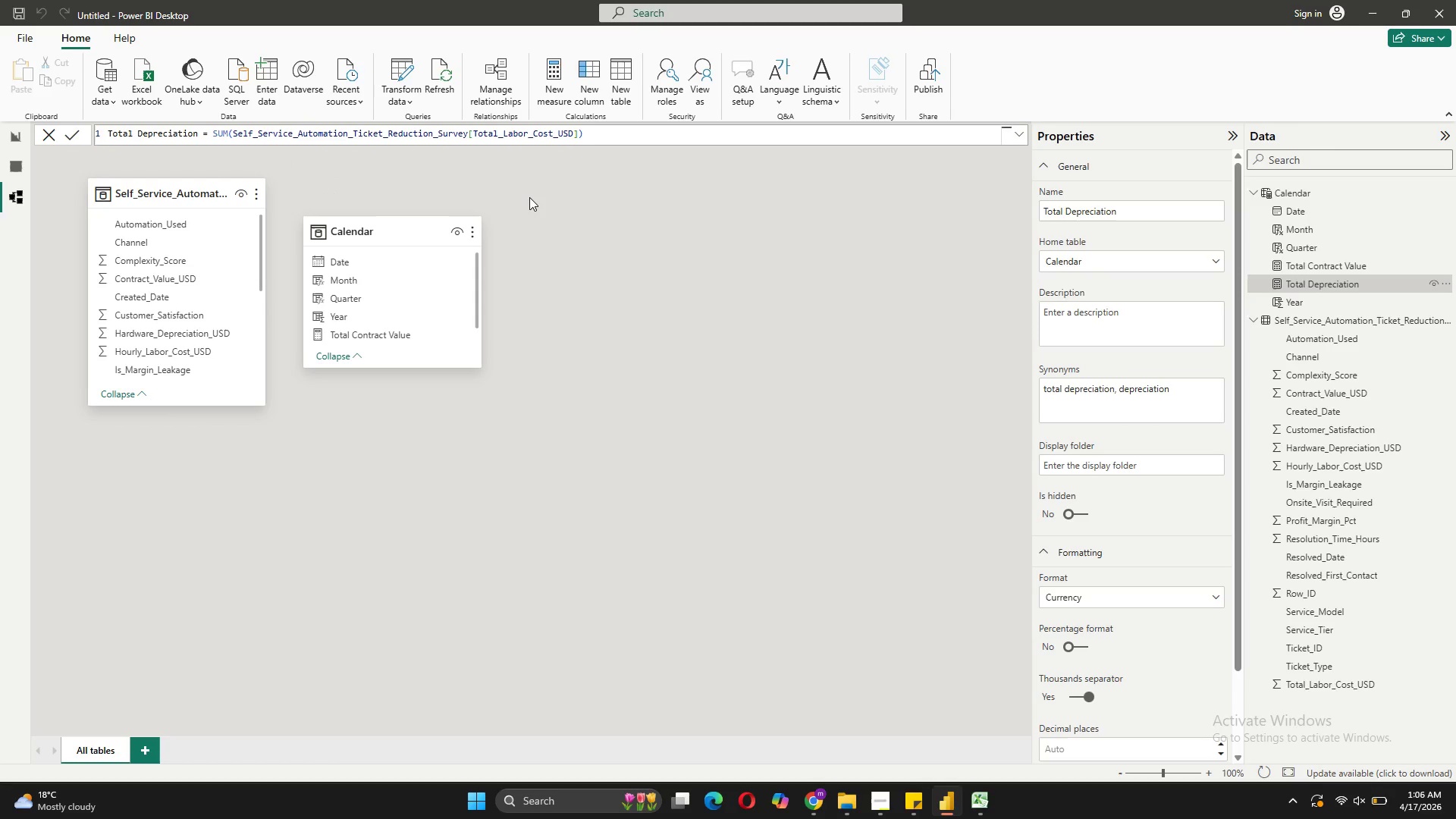 
left_click_drag(start_coordinate=[196, 136], to_coordinate=[140, 140])
 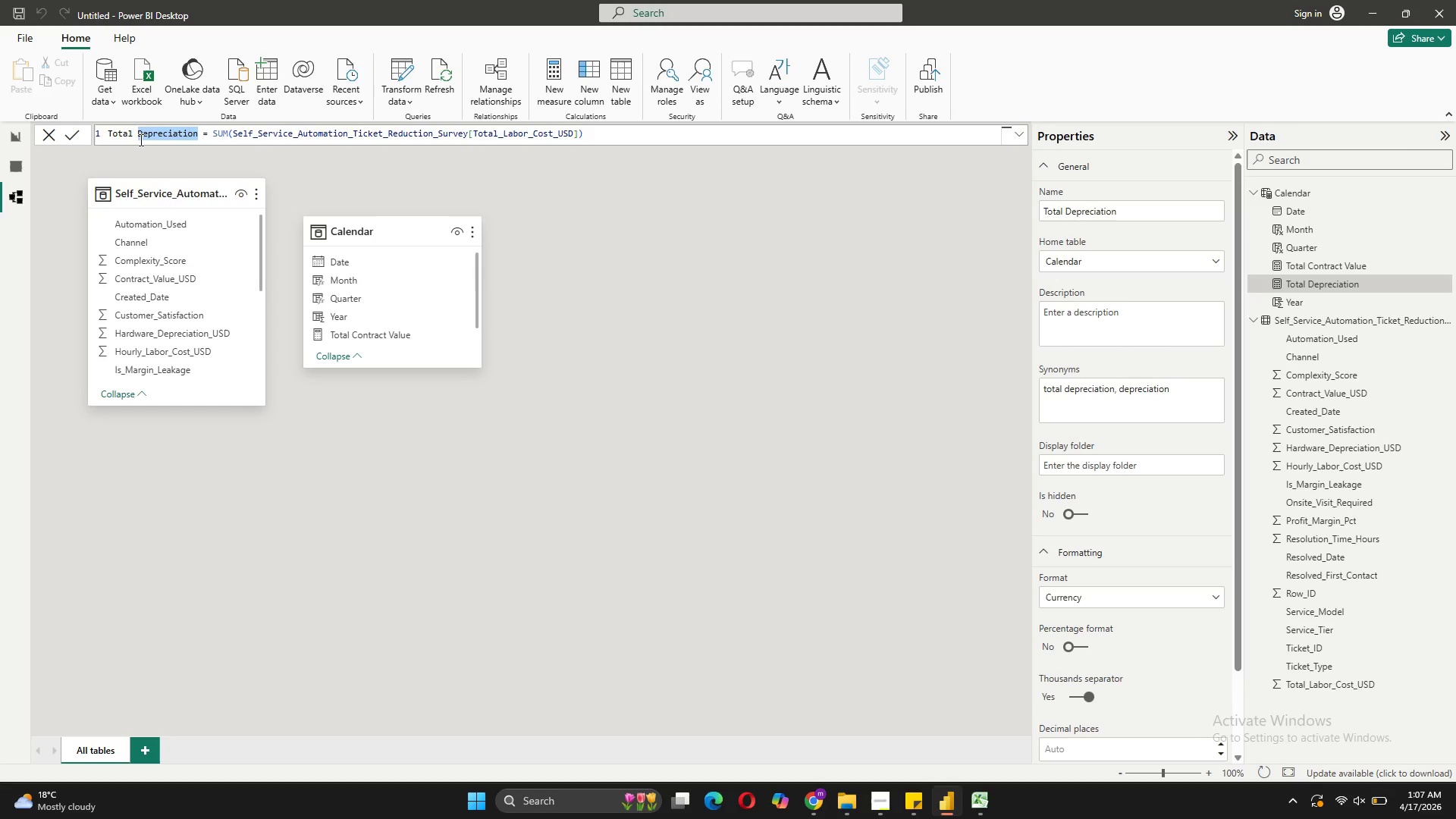 
type(Labor Cost)
 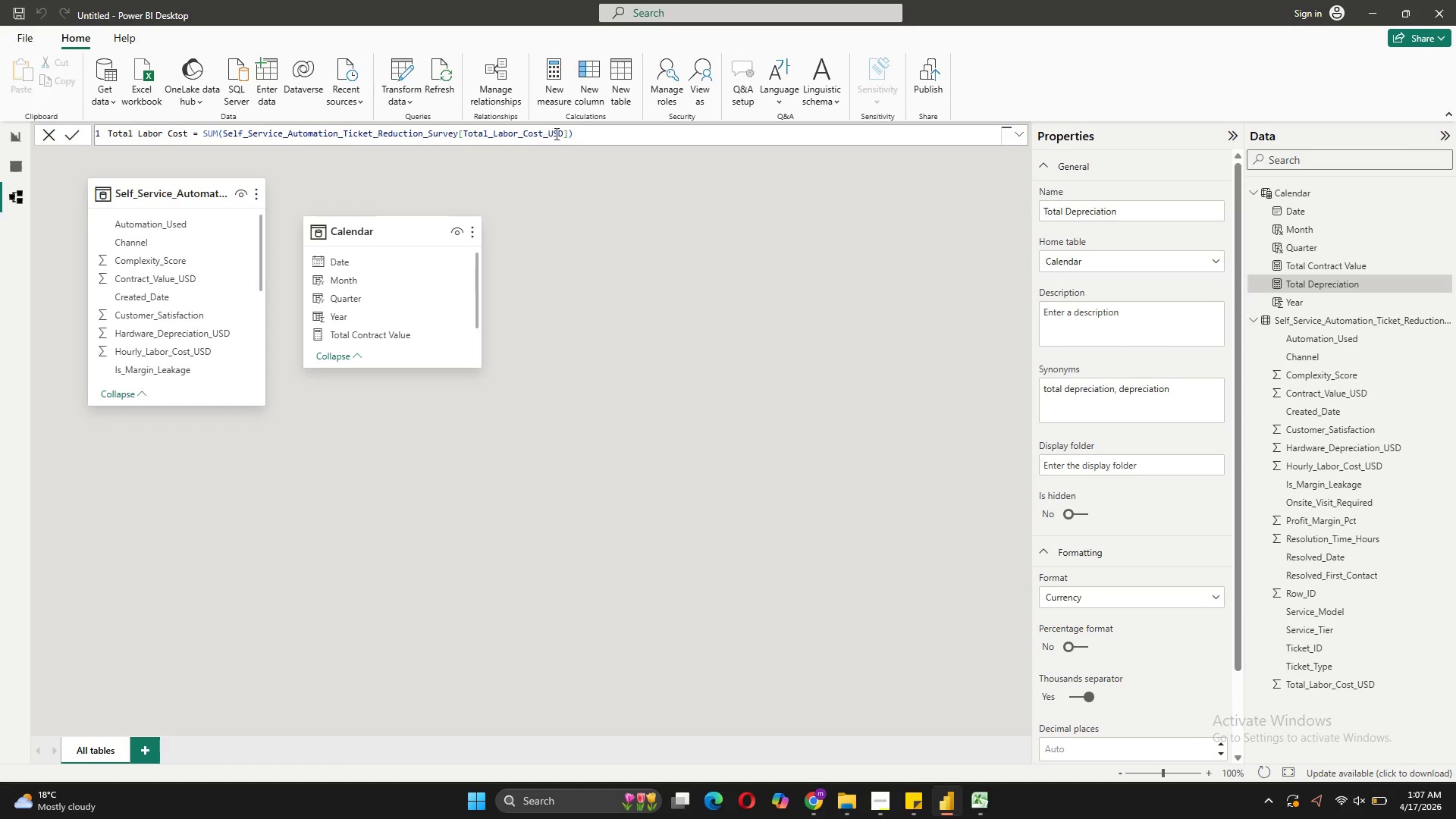 
left_click([619, 135])
 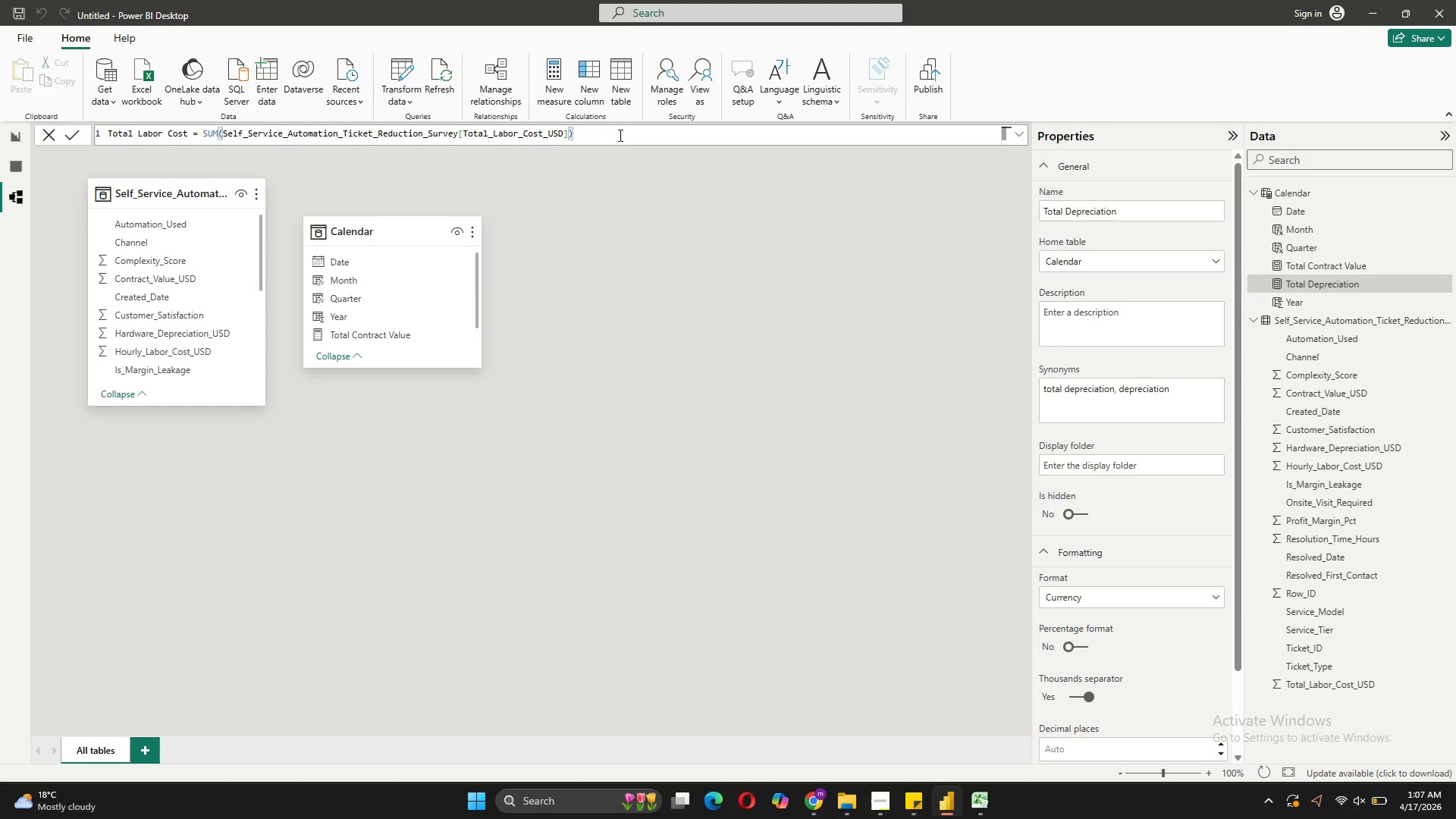 
key(Enter)
 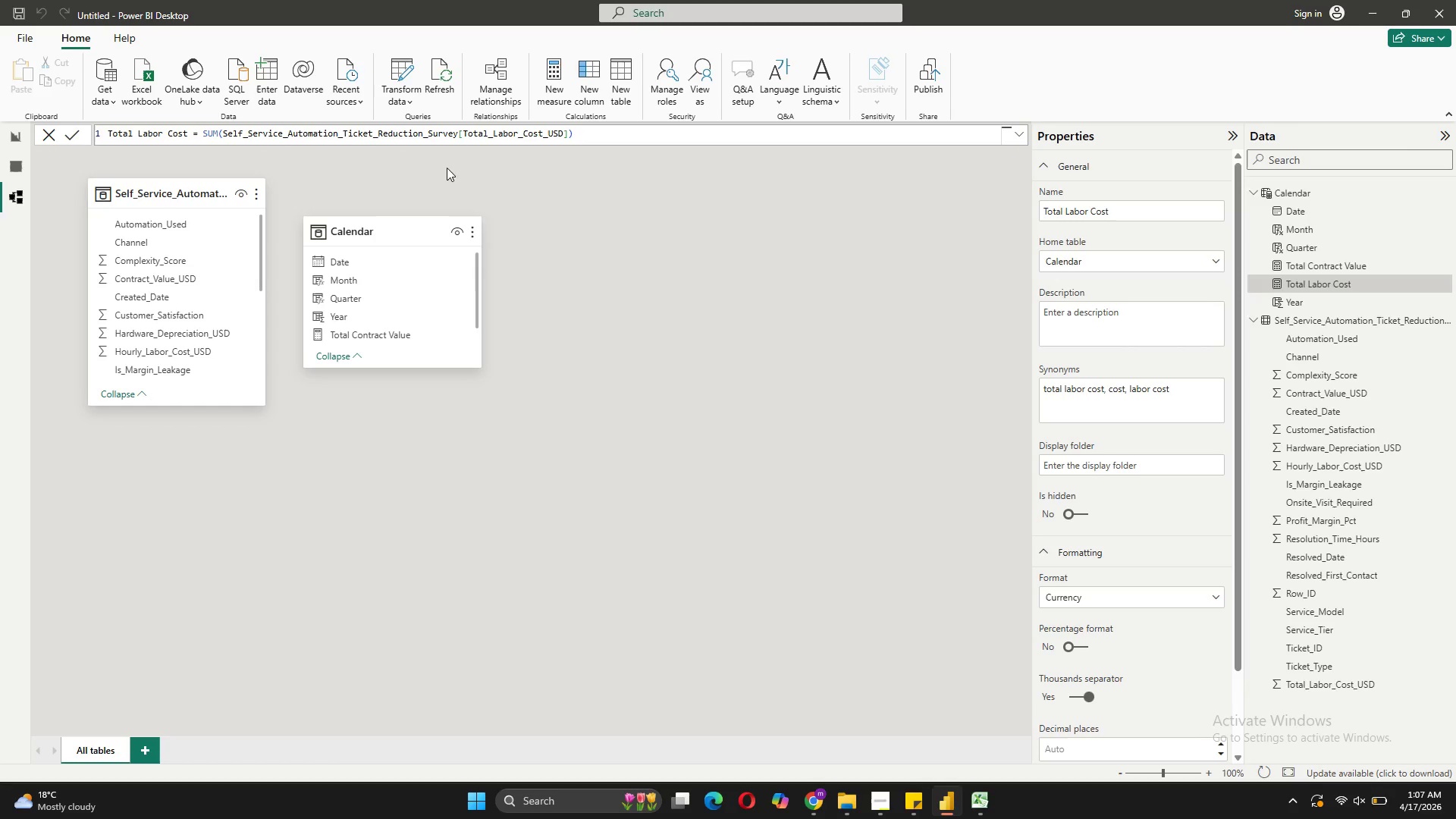 
left_click([550, 83])
 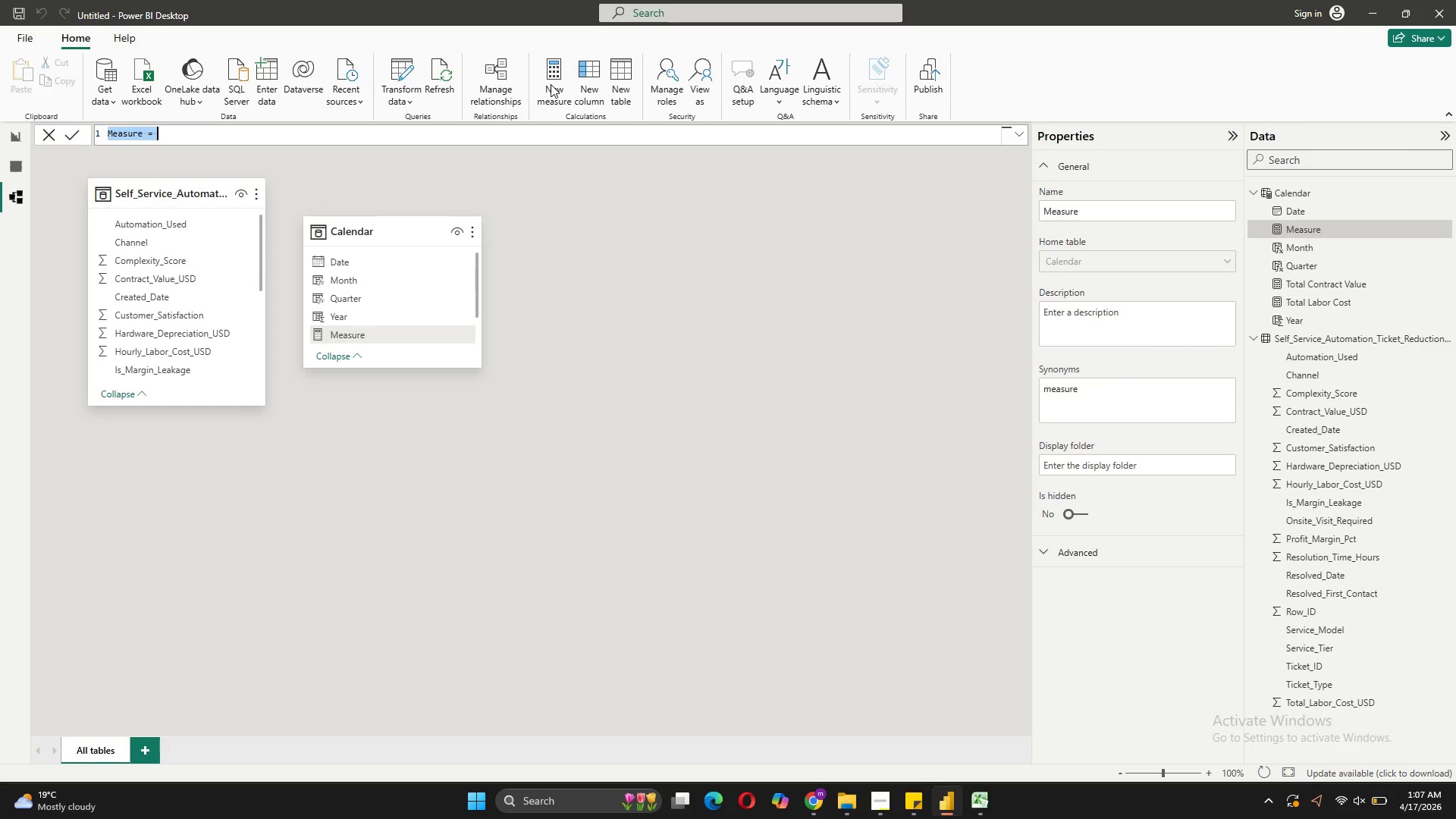 
type(Total Depreciation = SUM()
 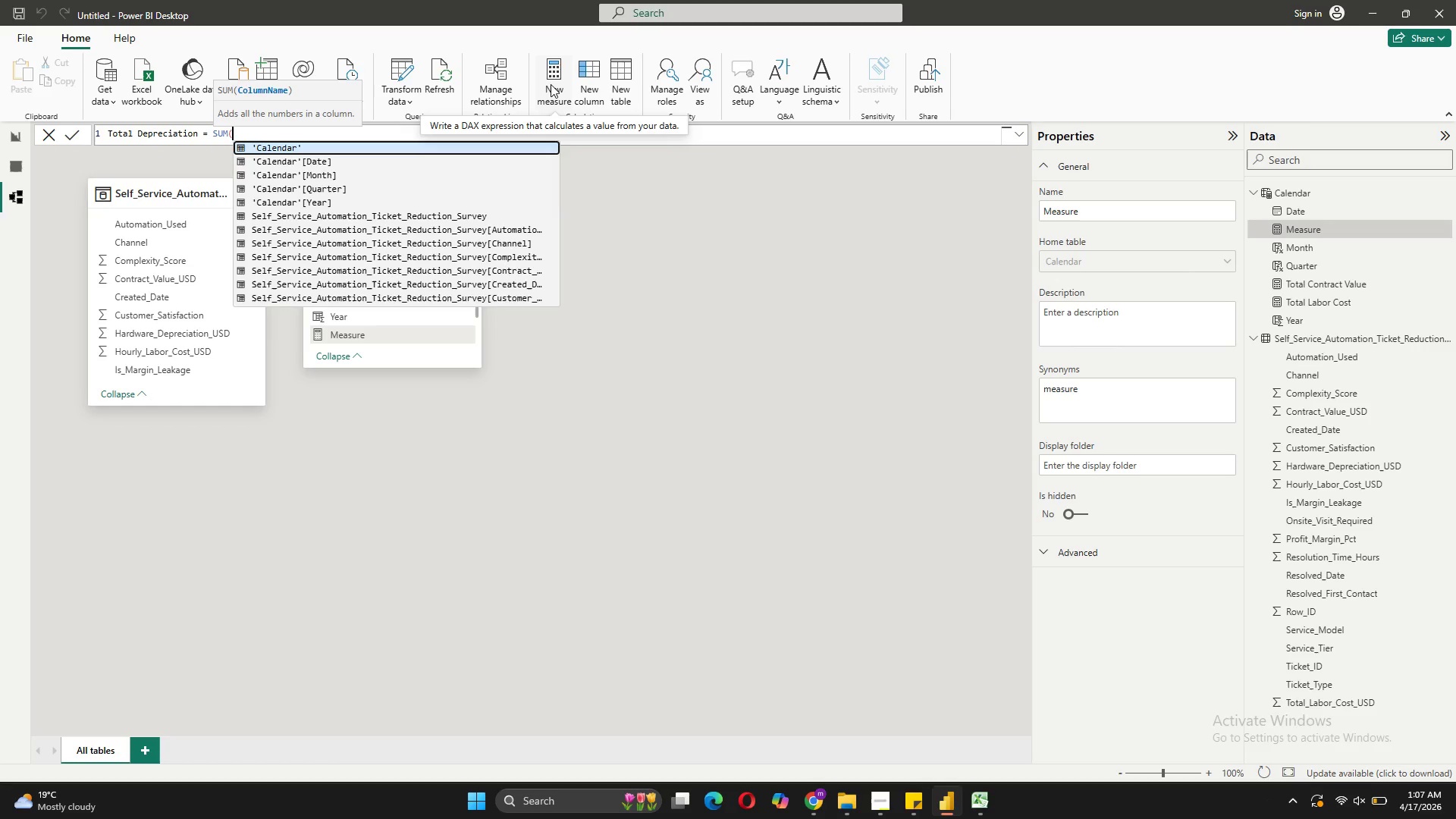 
scroll: coordinate [473, 259], scroll_direction: down, amount: 8.0
 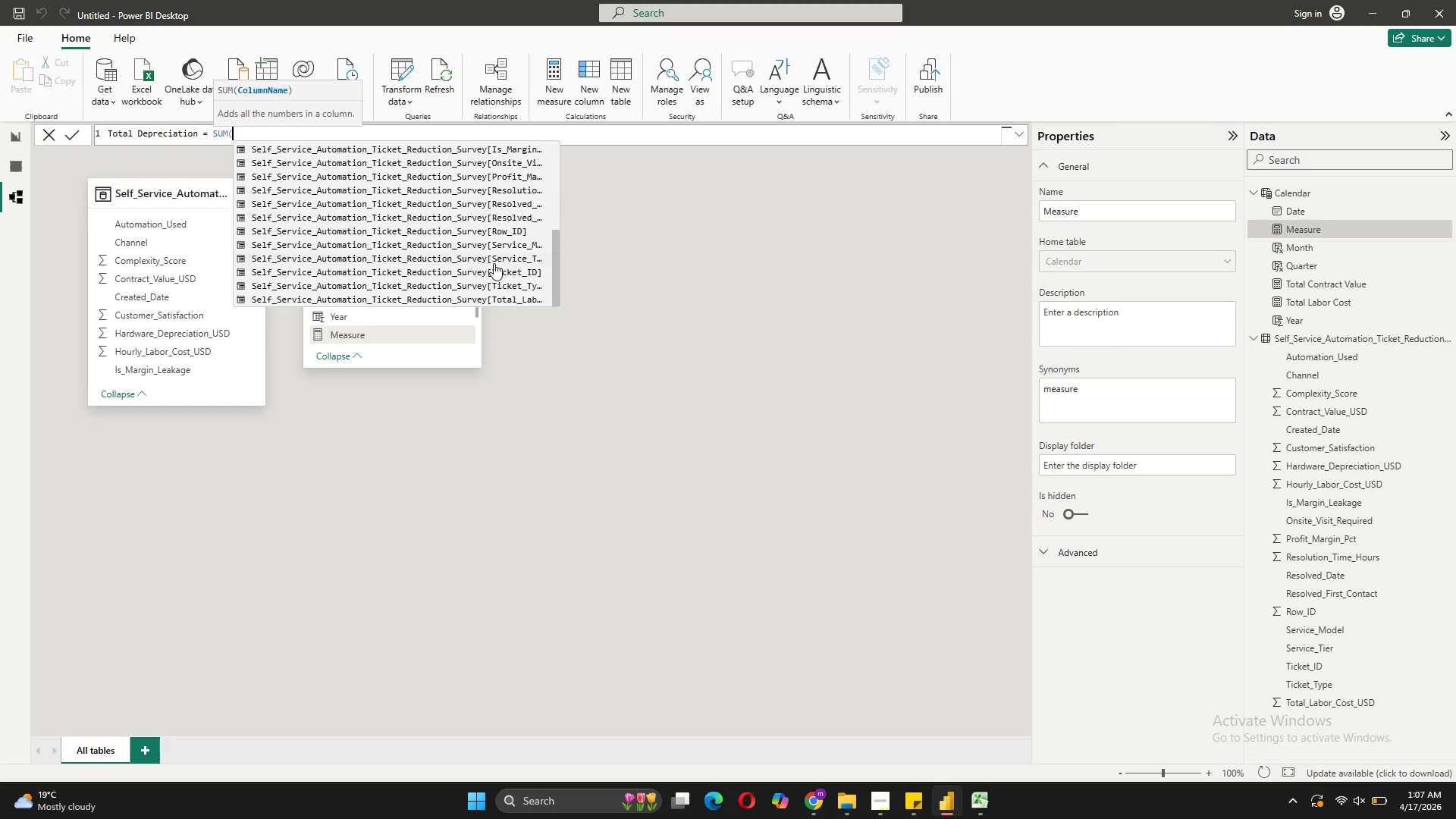 
scroll: coordinate [494, 263], scroll_direction: up, amount: 1.0
 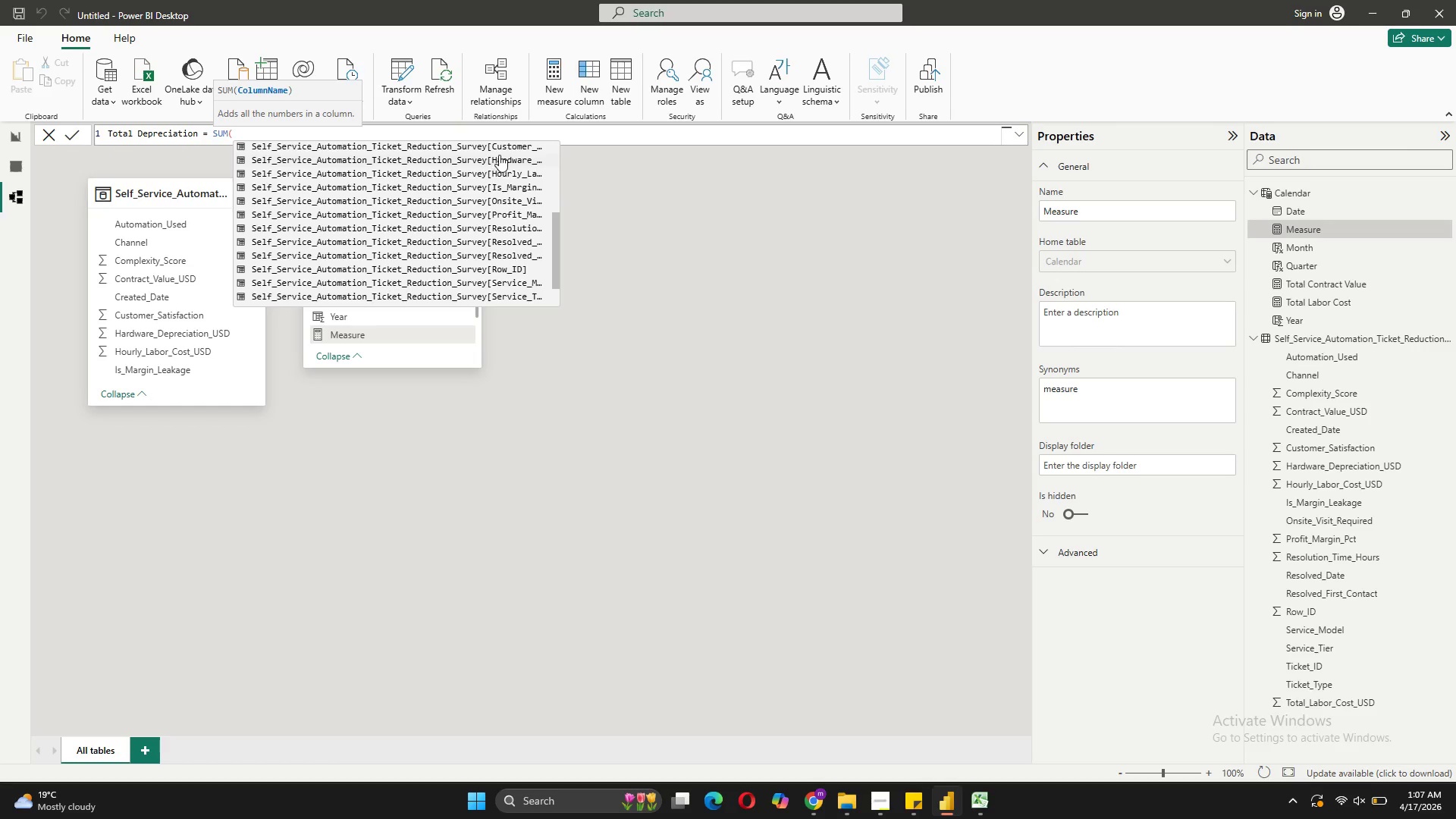 
left_click([498, 155])
 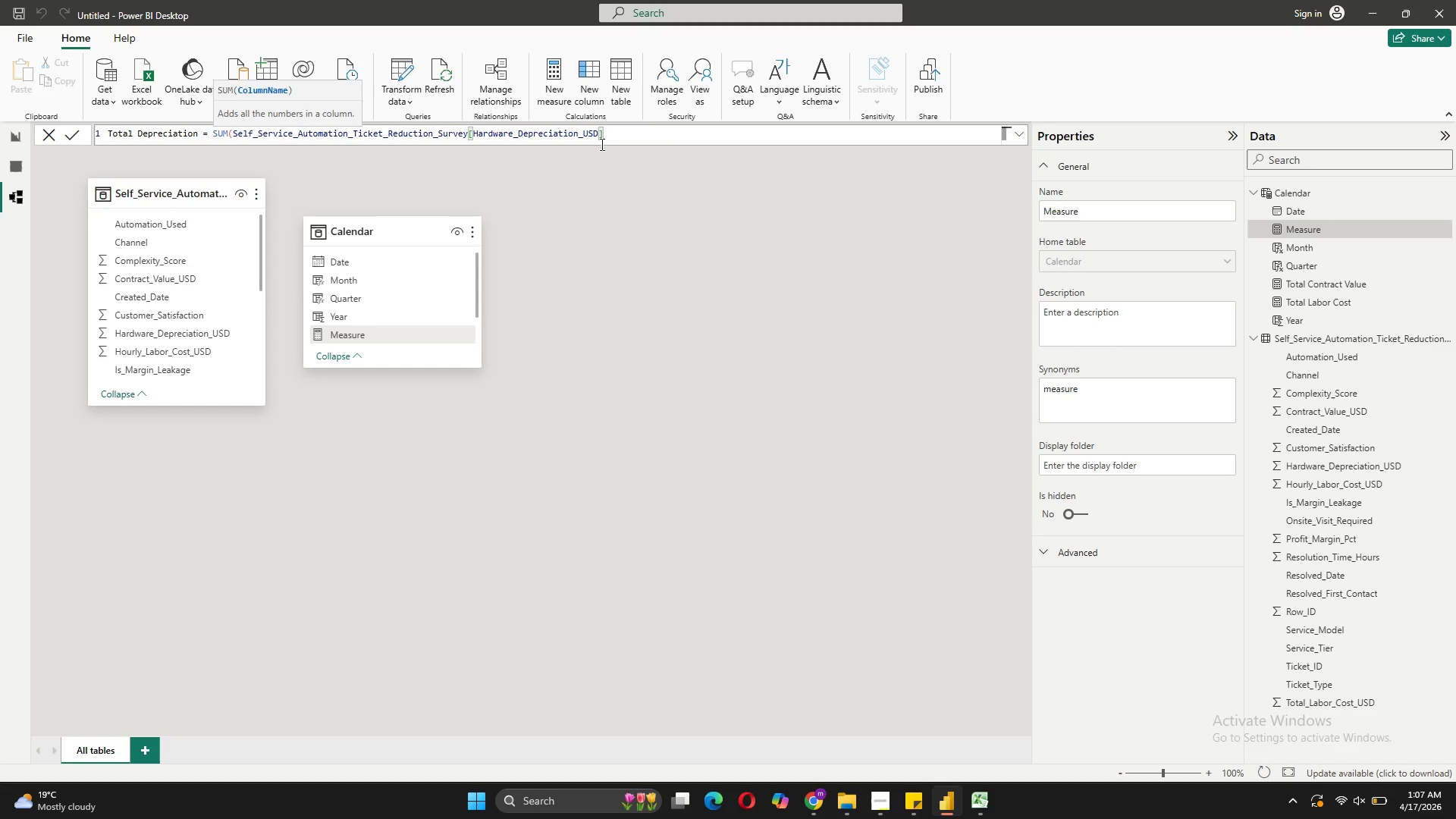 
key(Shift+0)
 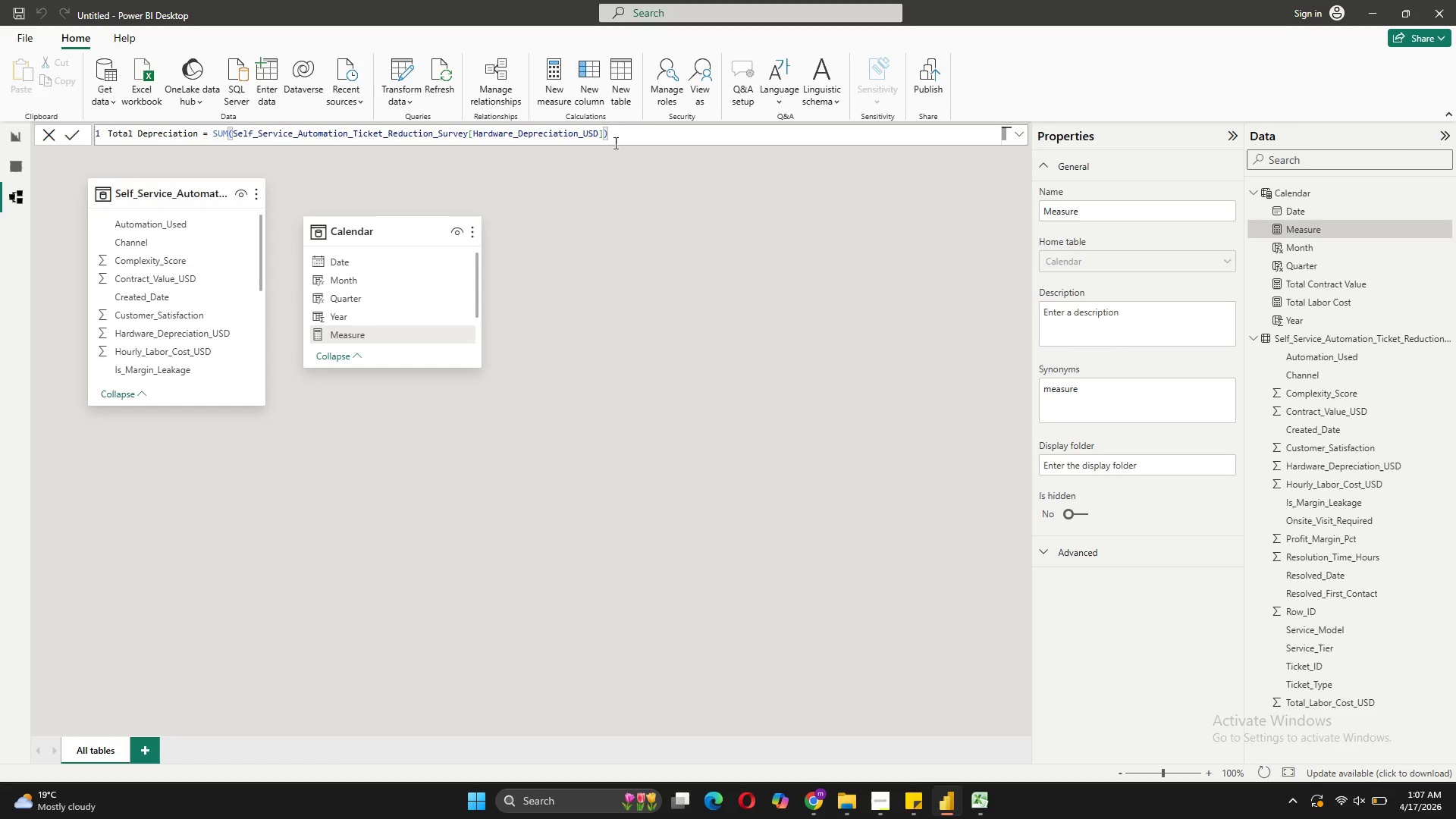 
key(Enter)
 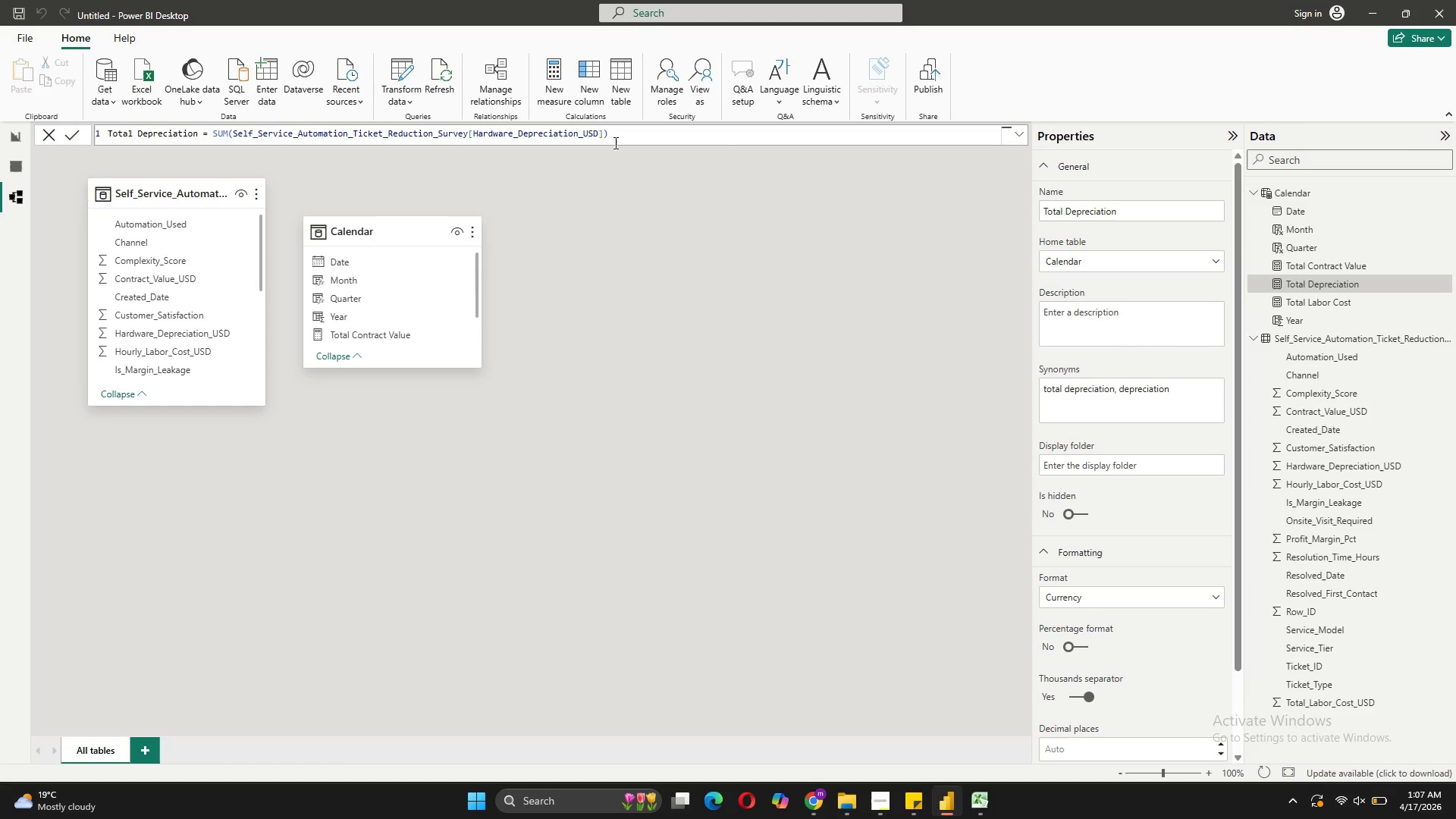 
wait(8.91)
 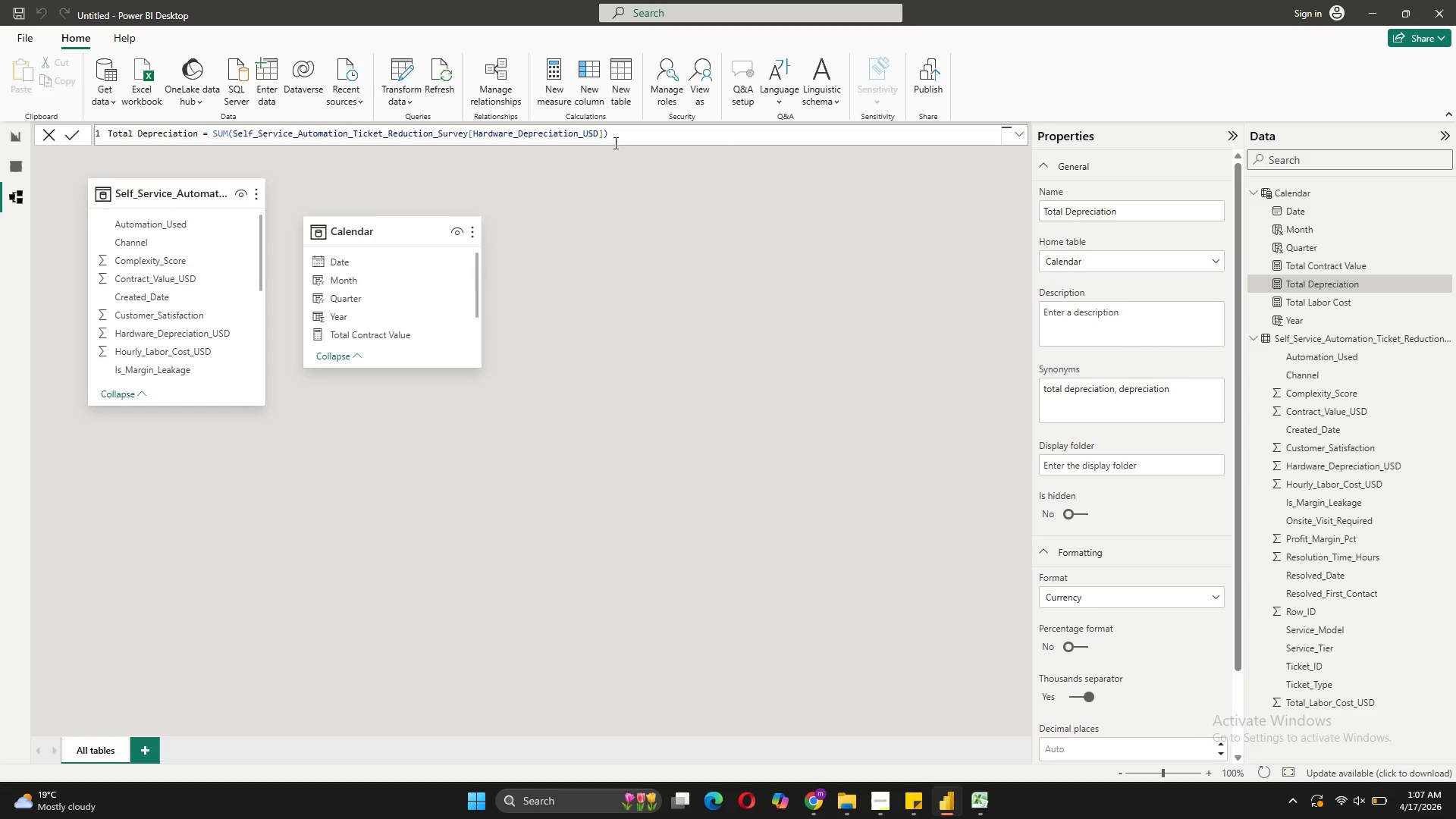 
left_click([551, 92])
 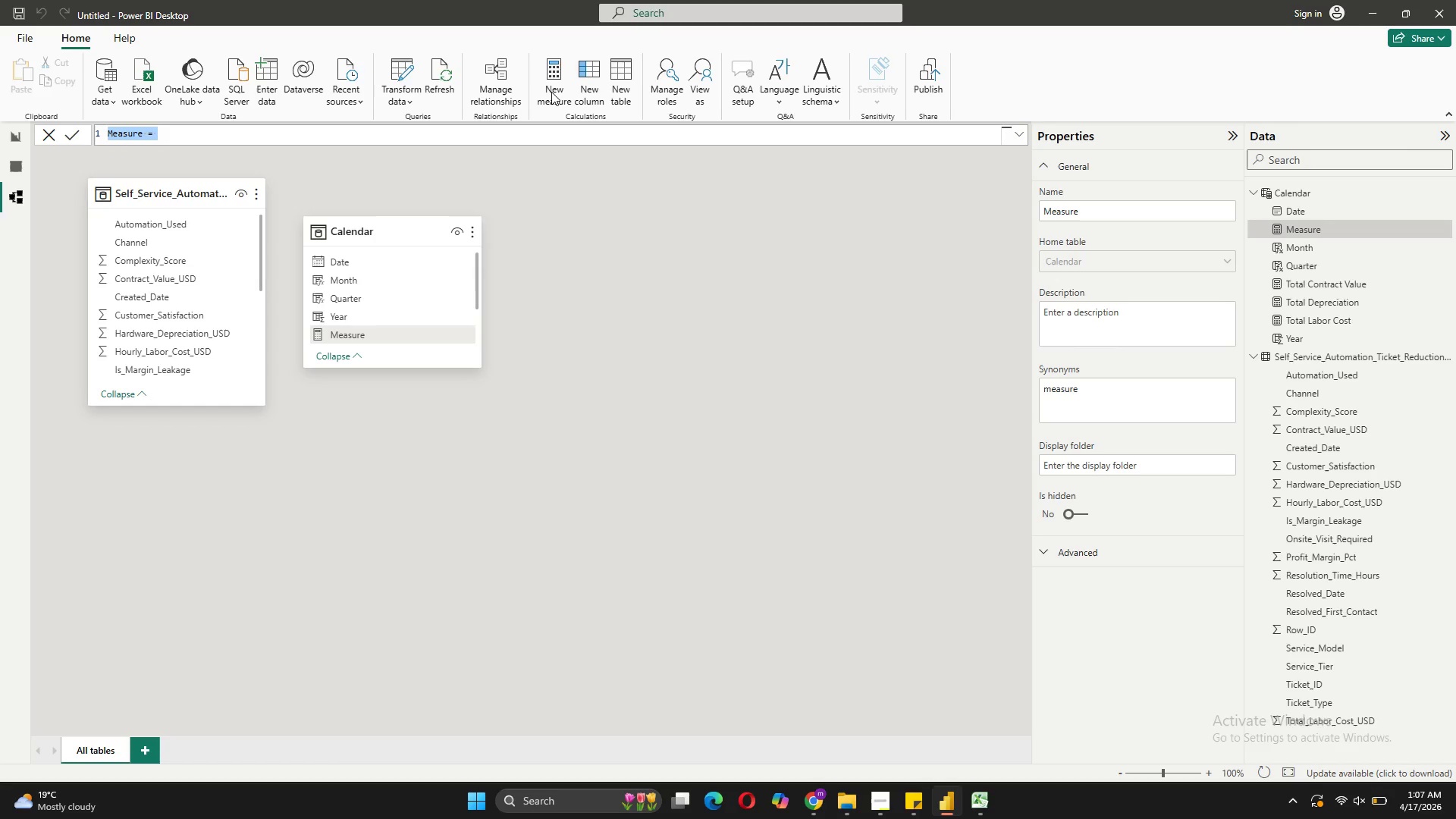 
type(Gross Profit = [Total Contract Value)
 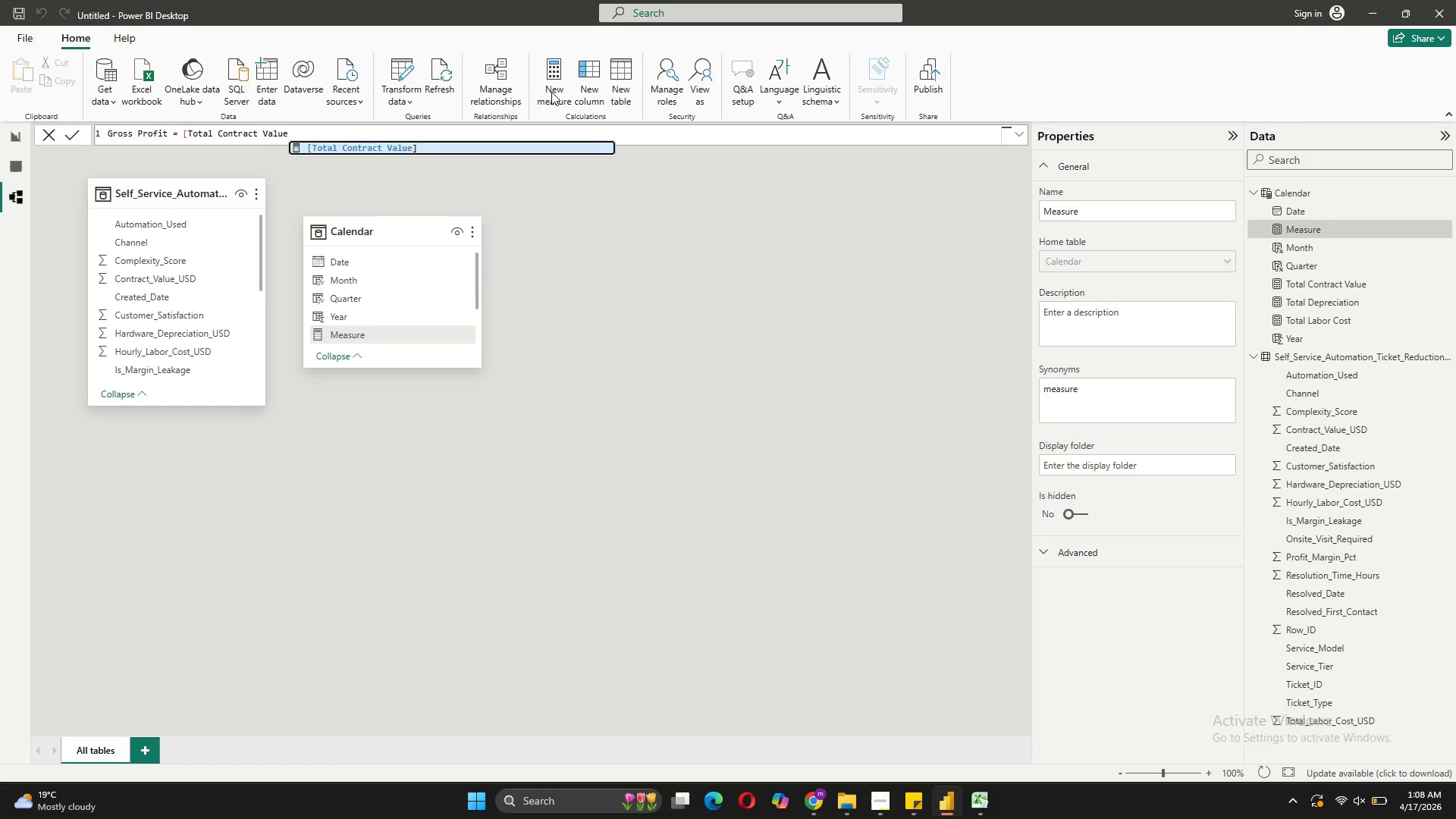 
key(ArrowRight)
 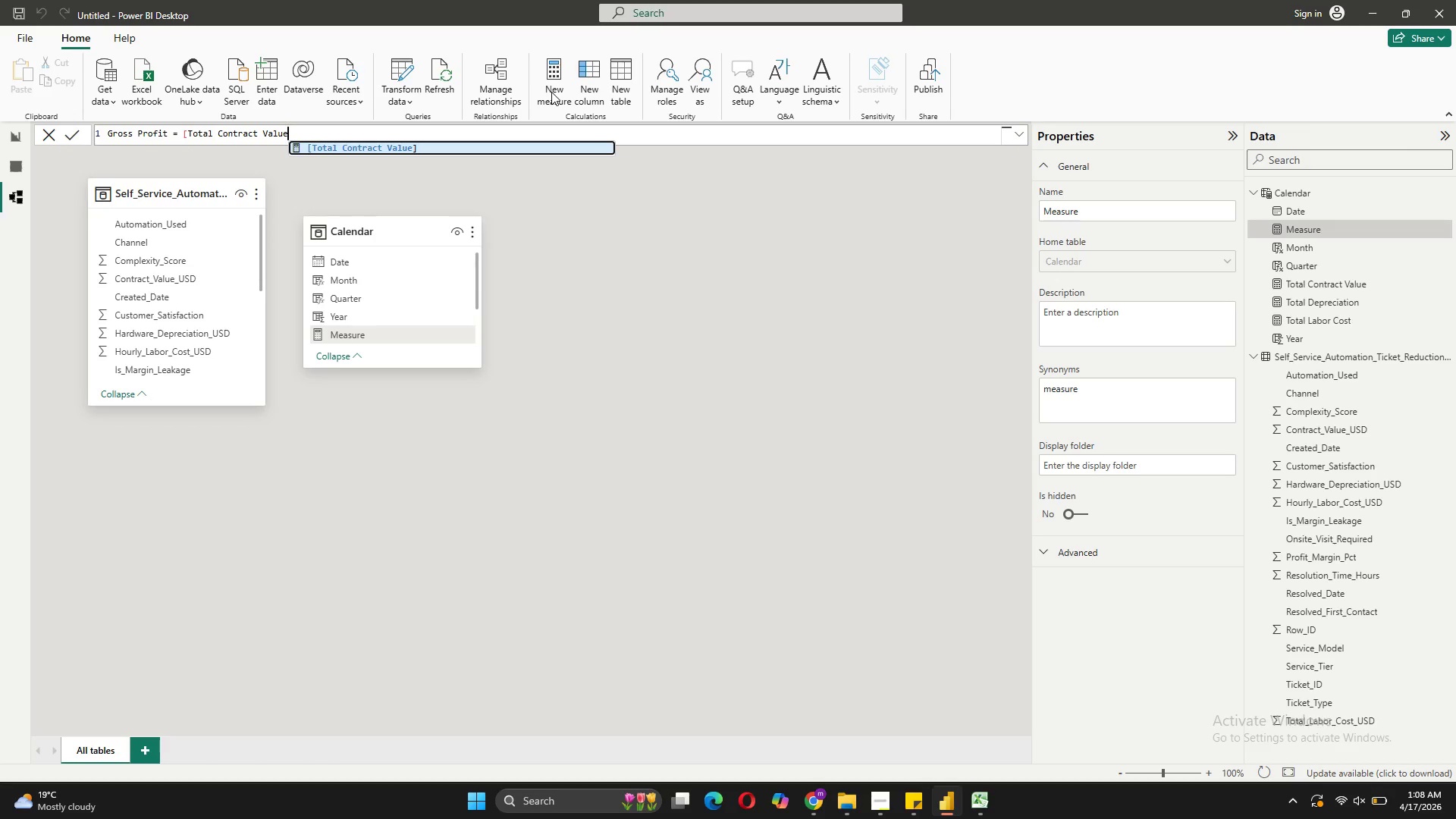 
key(BracketRight)
 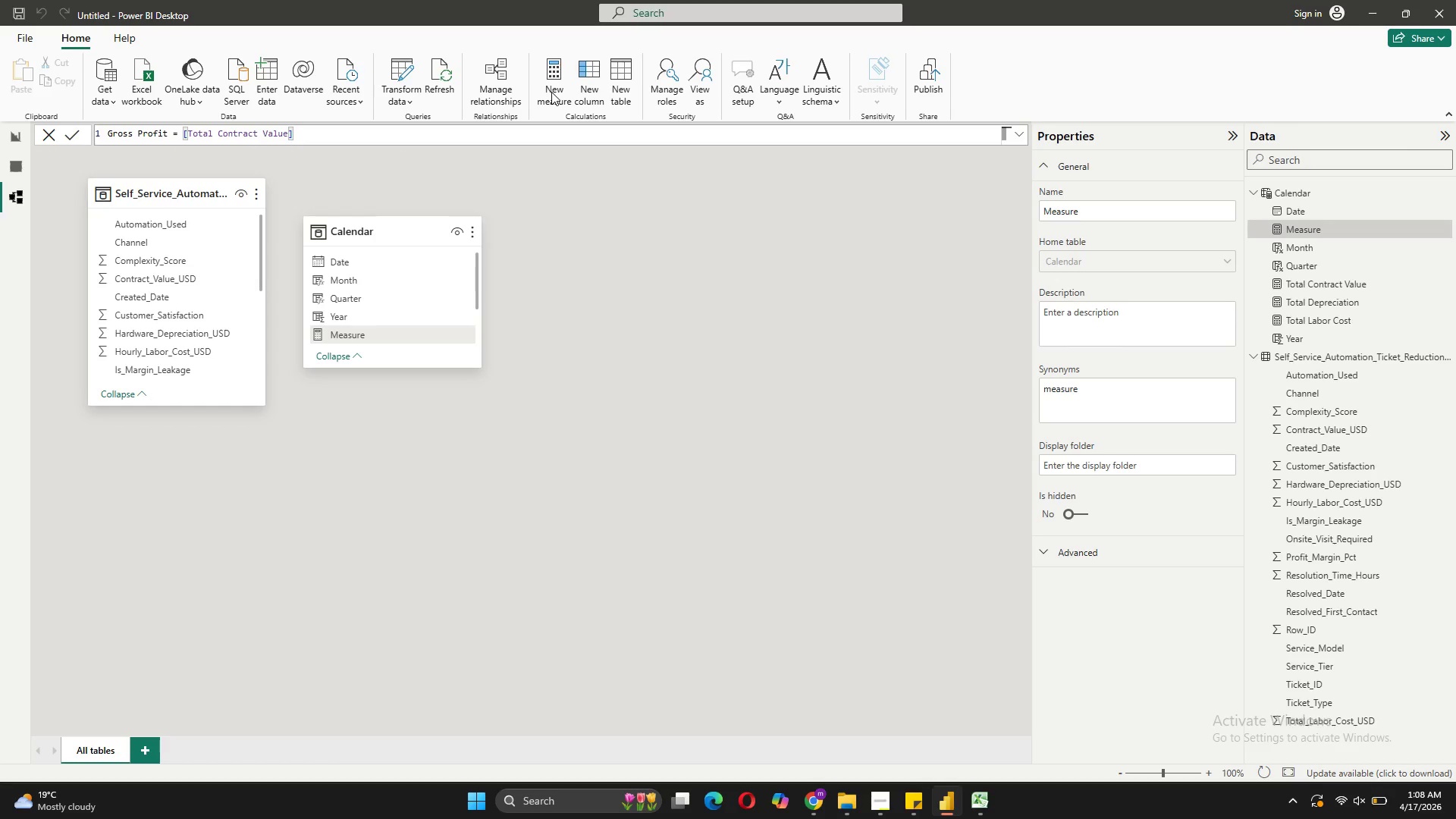 
key(Space)
 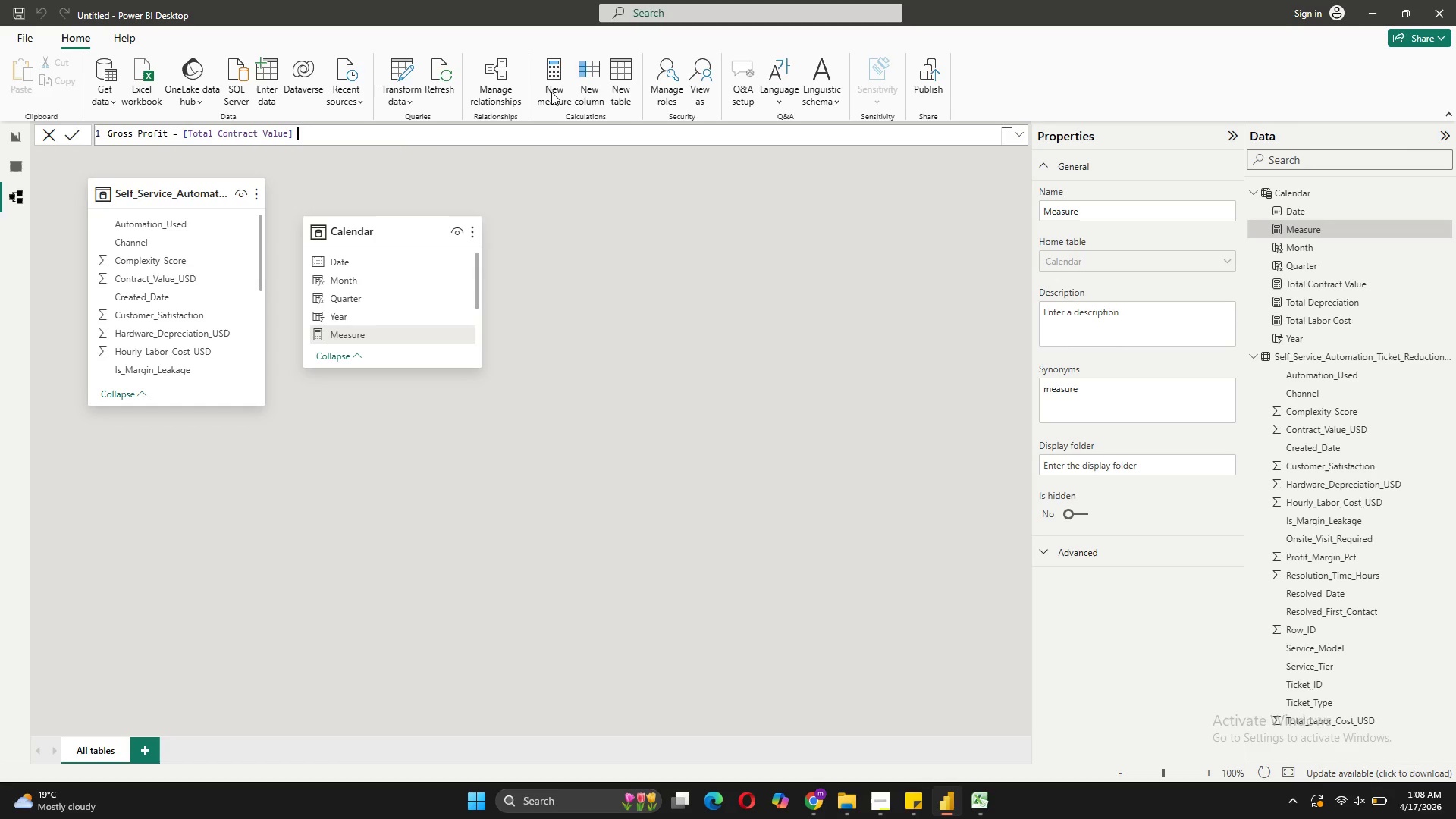 
key(Minus)
 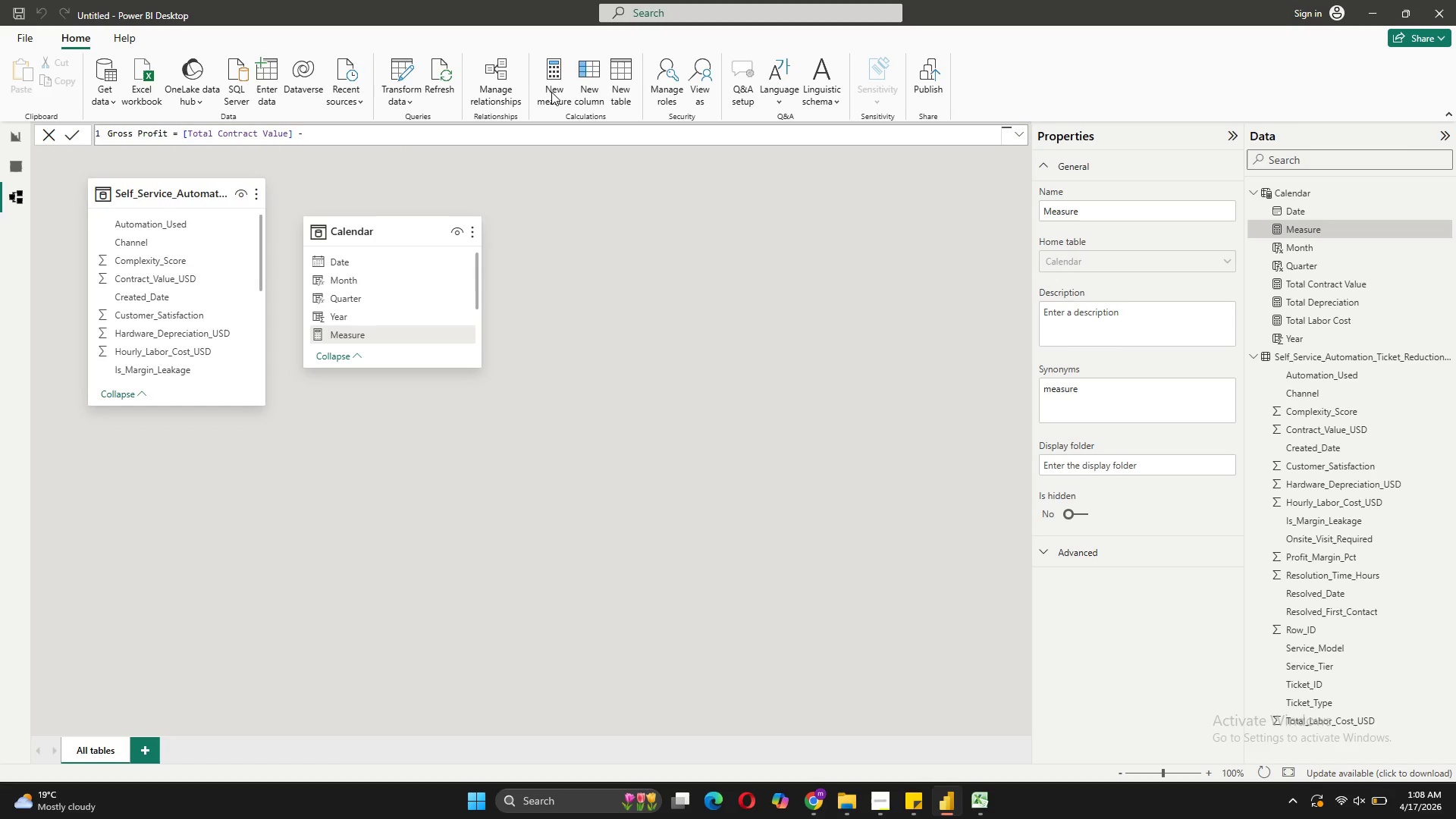 
key(Space)
 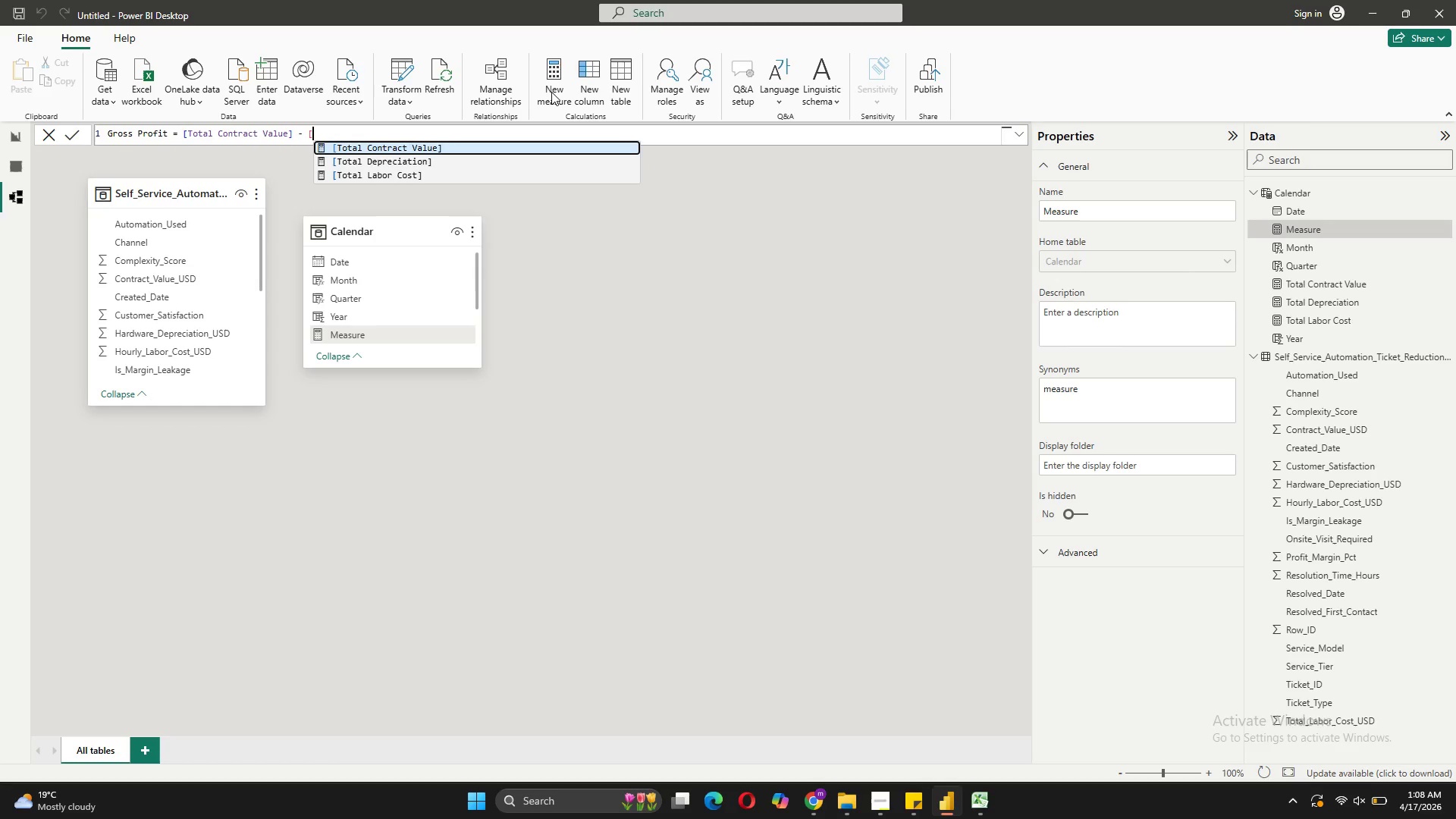 
key(BracketLeft)
 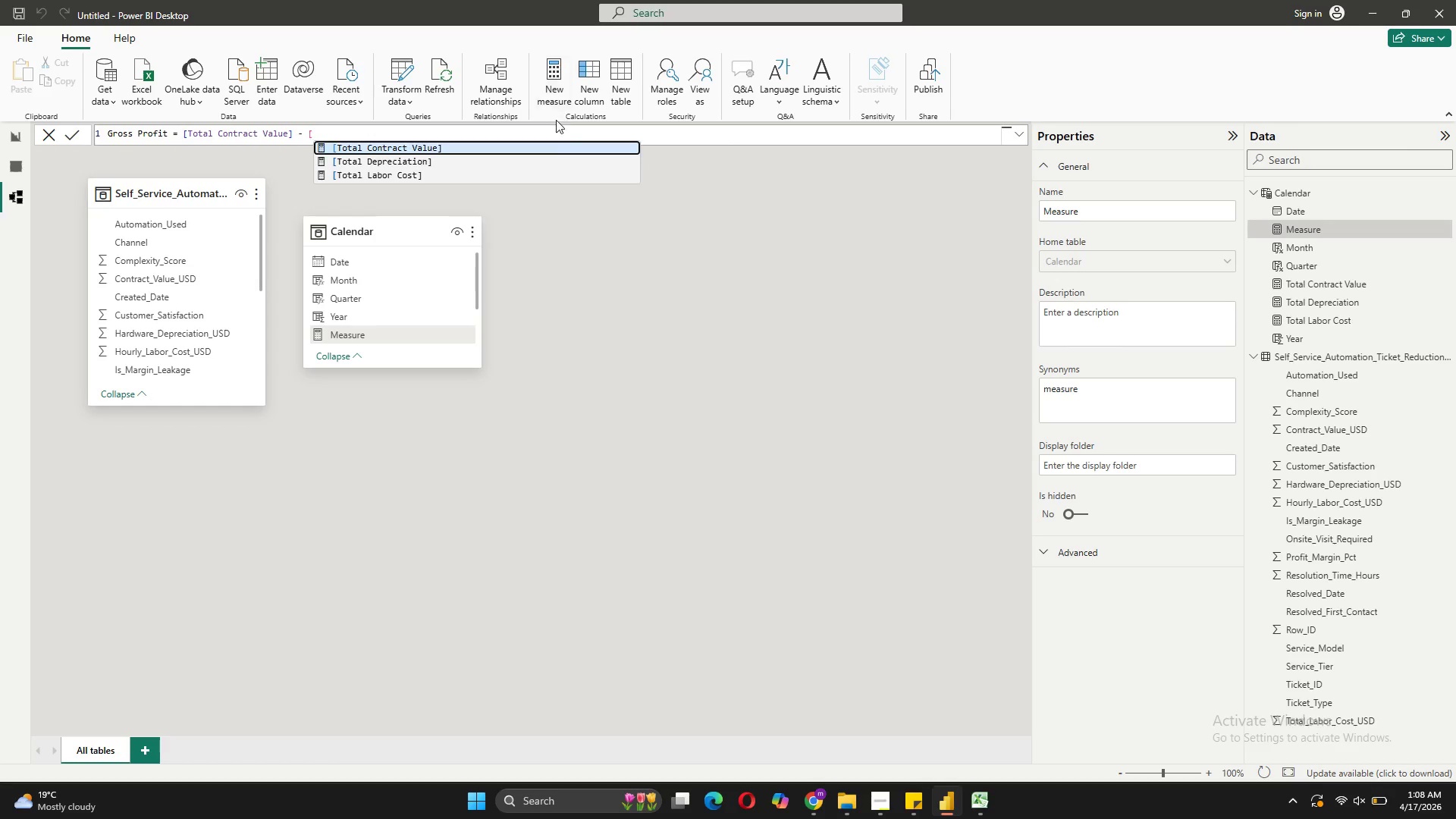 
left_click([392, 174])
 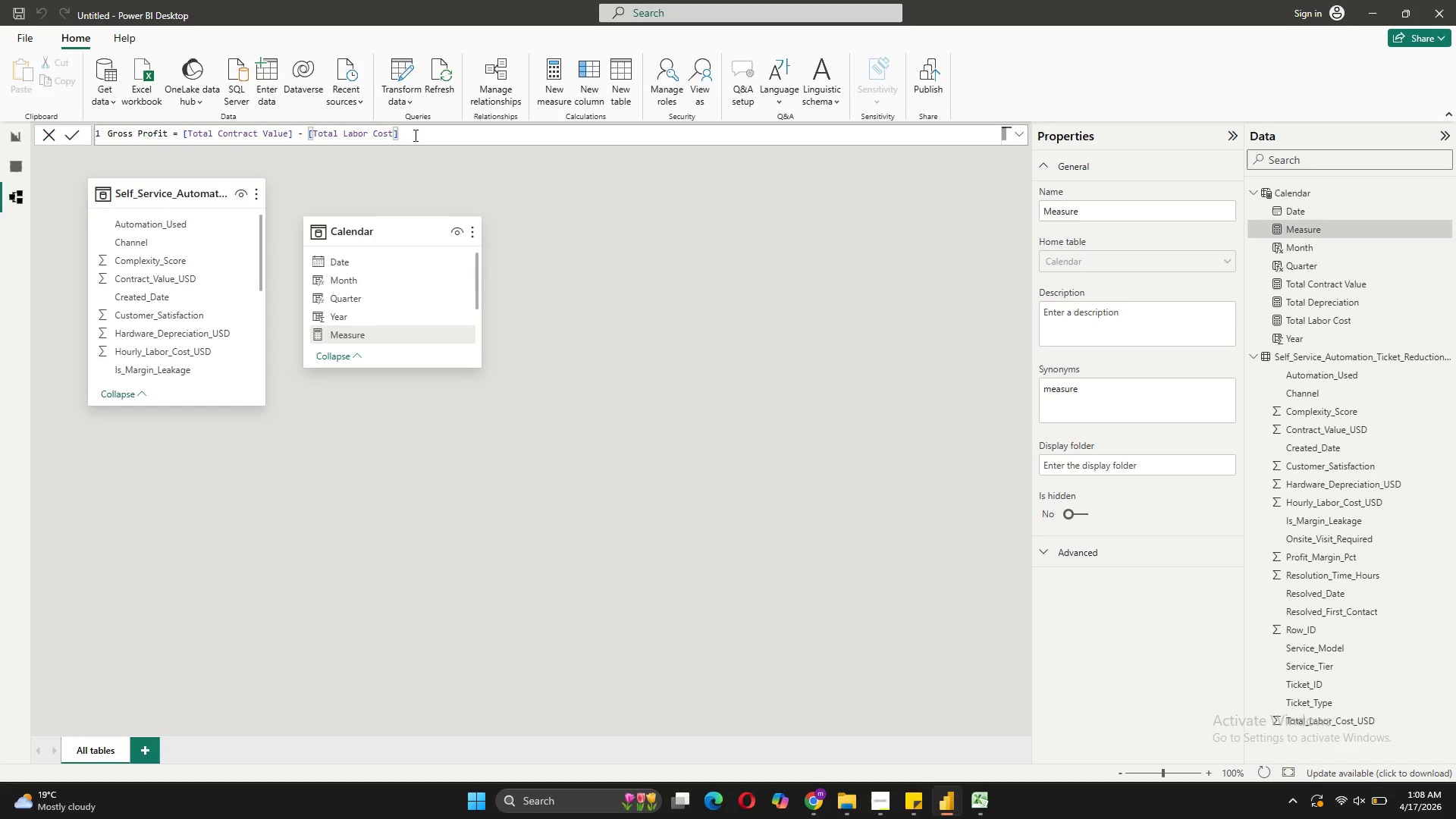 
key(Space)
 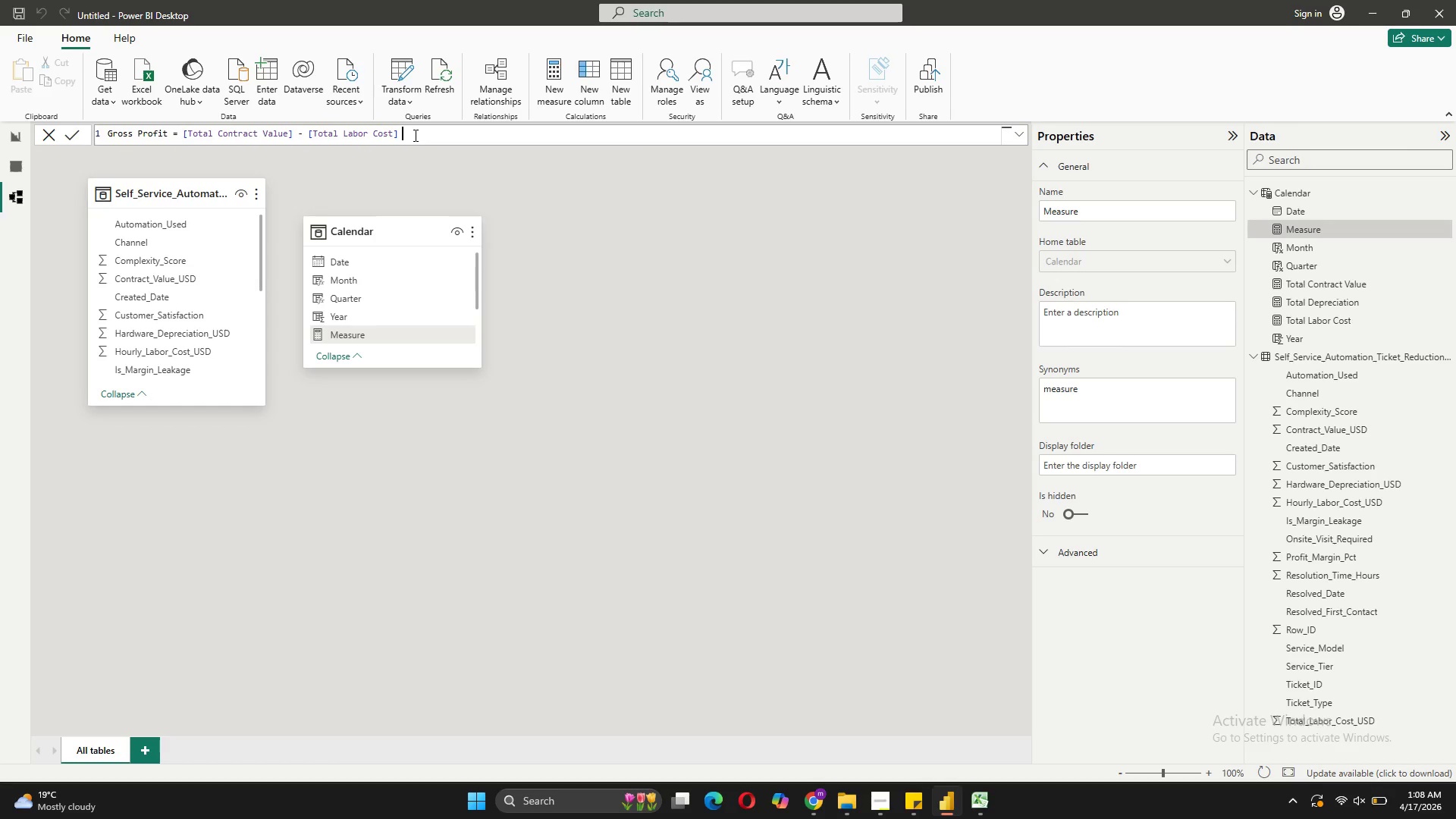 
key(Minus)
 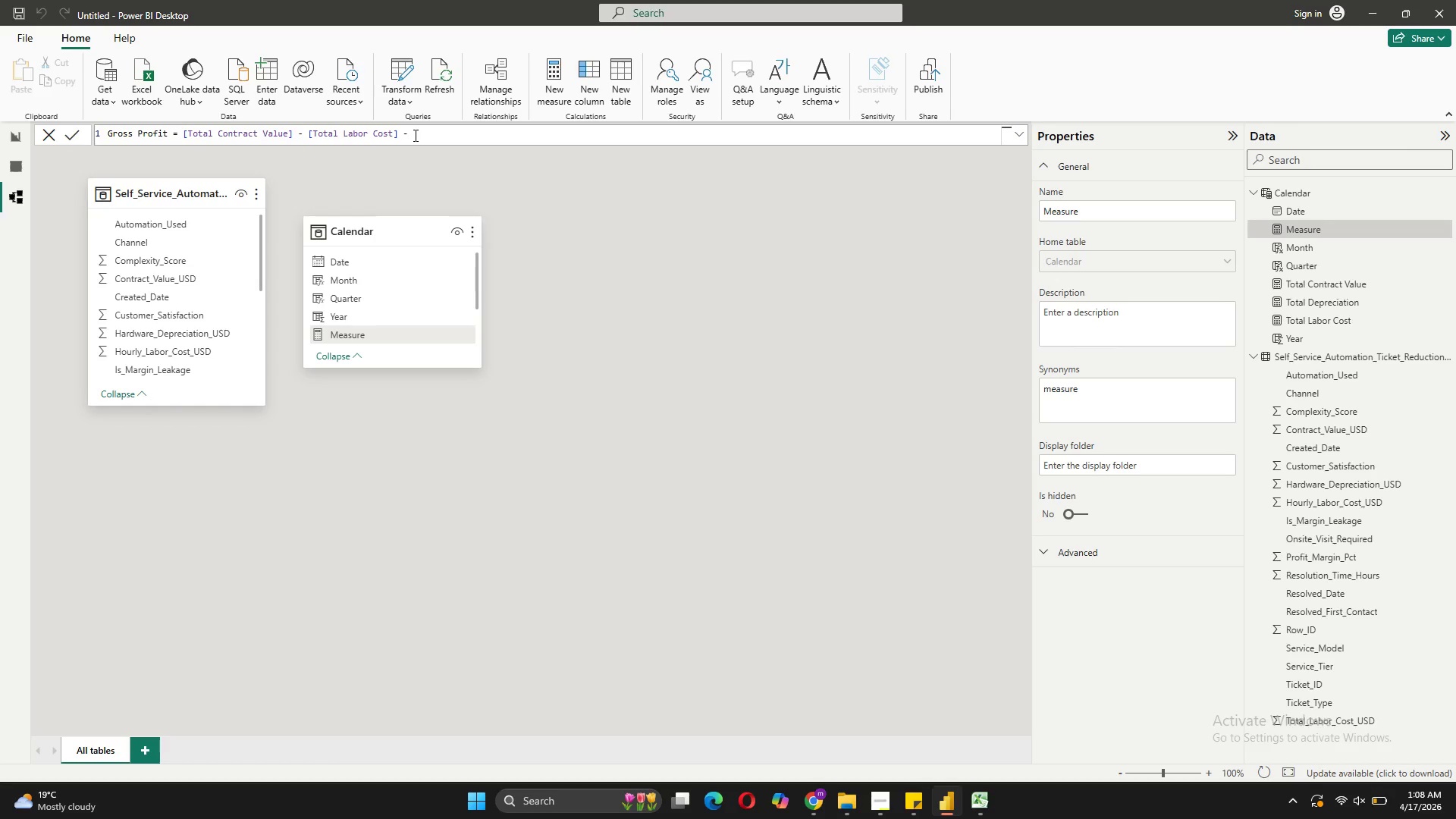 
key(BracketLeft)
 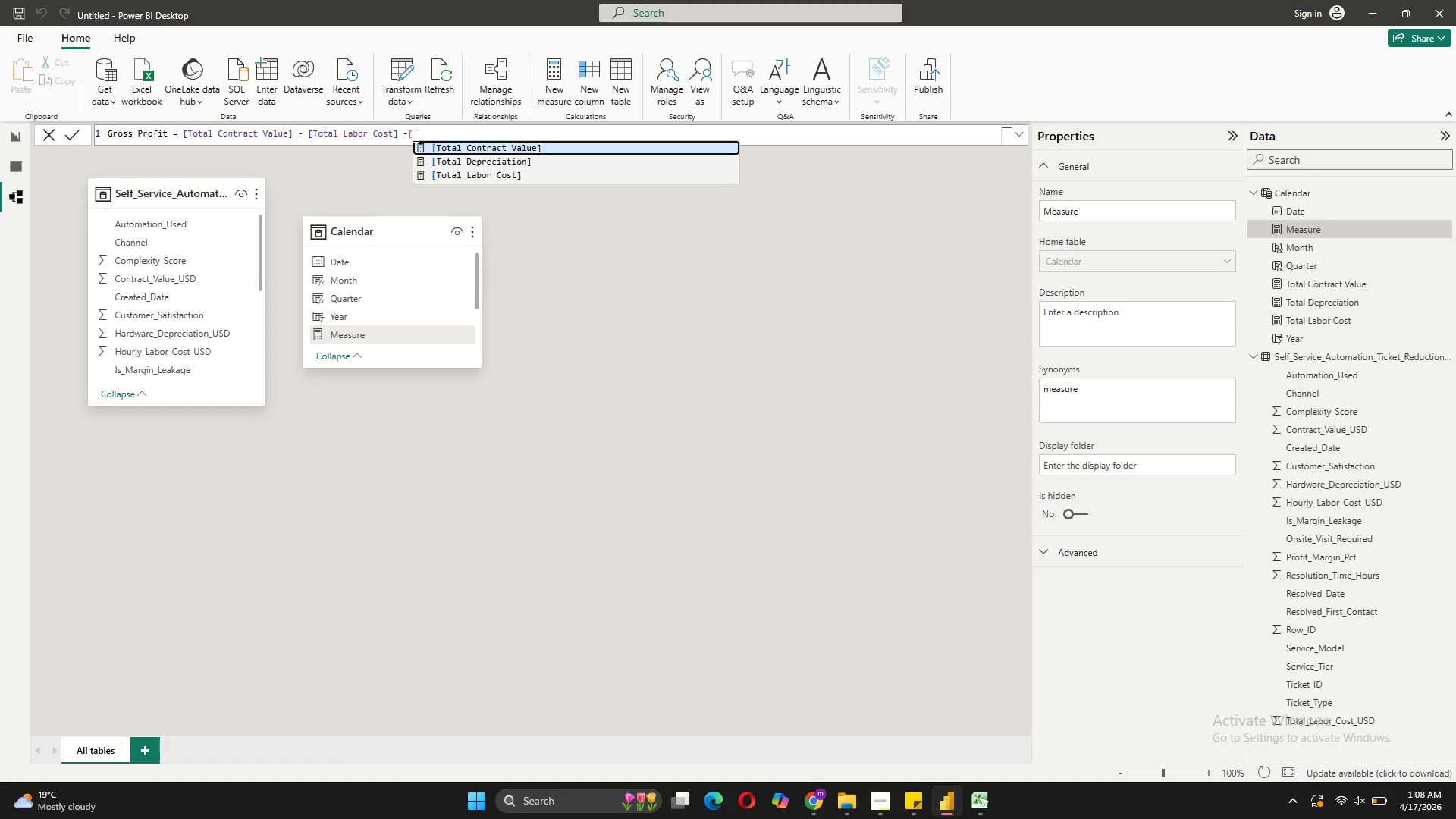 
key(T)
 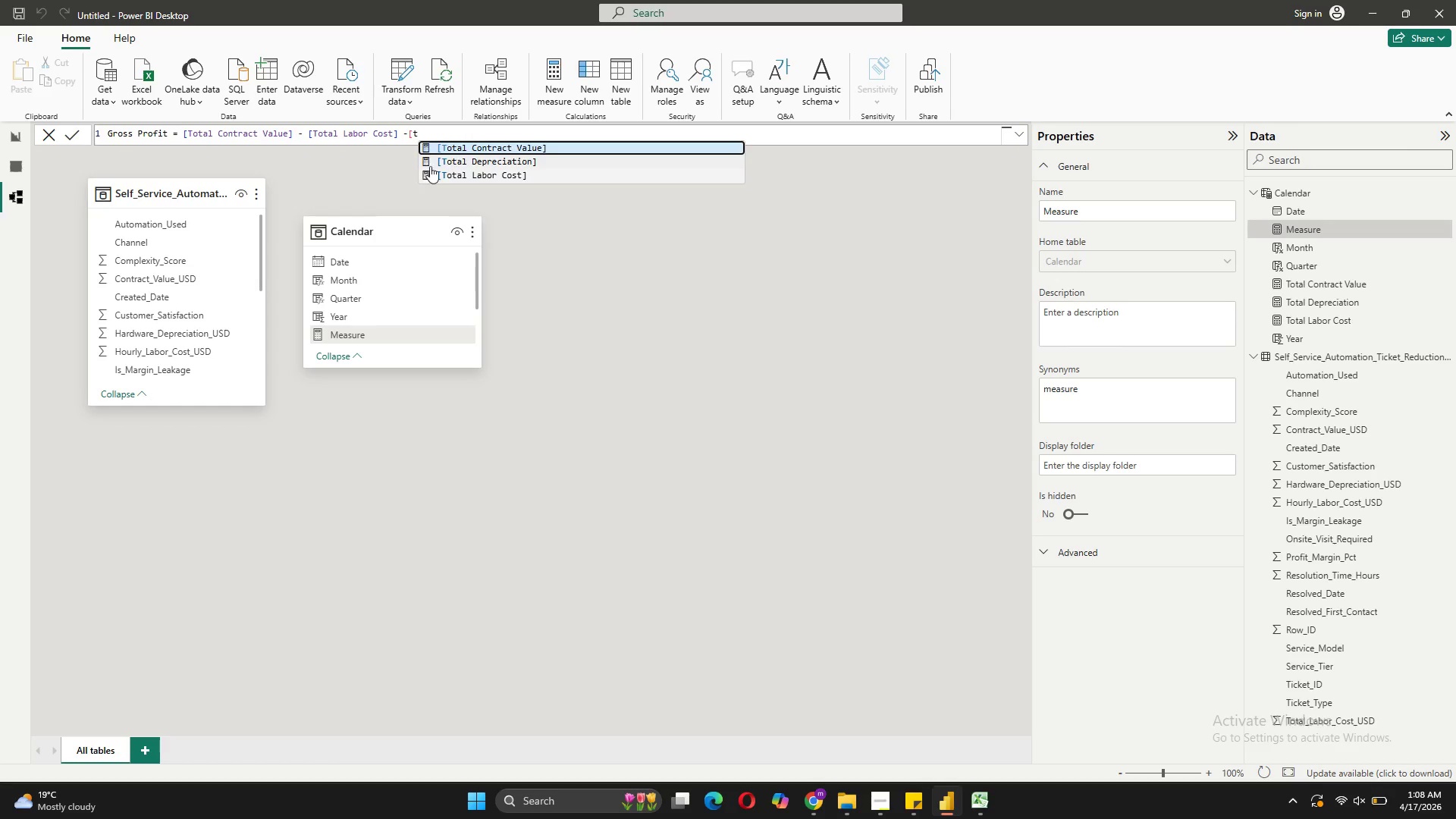 
left_click([448, 162])
 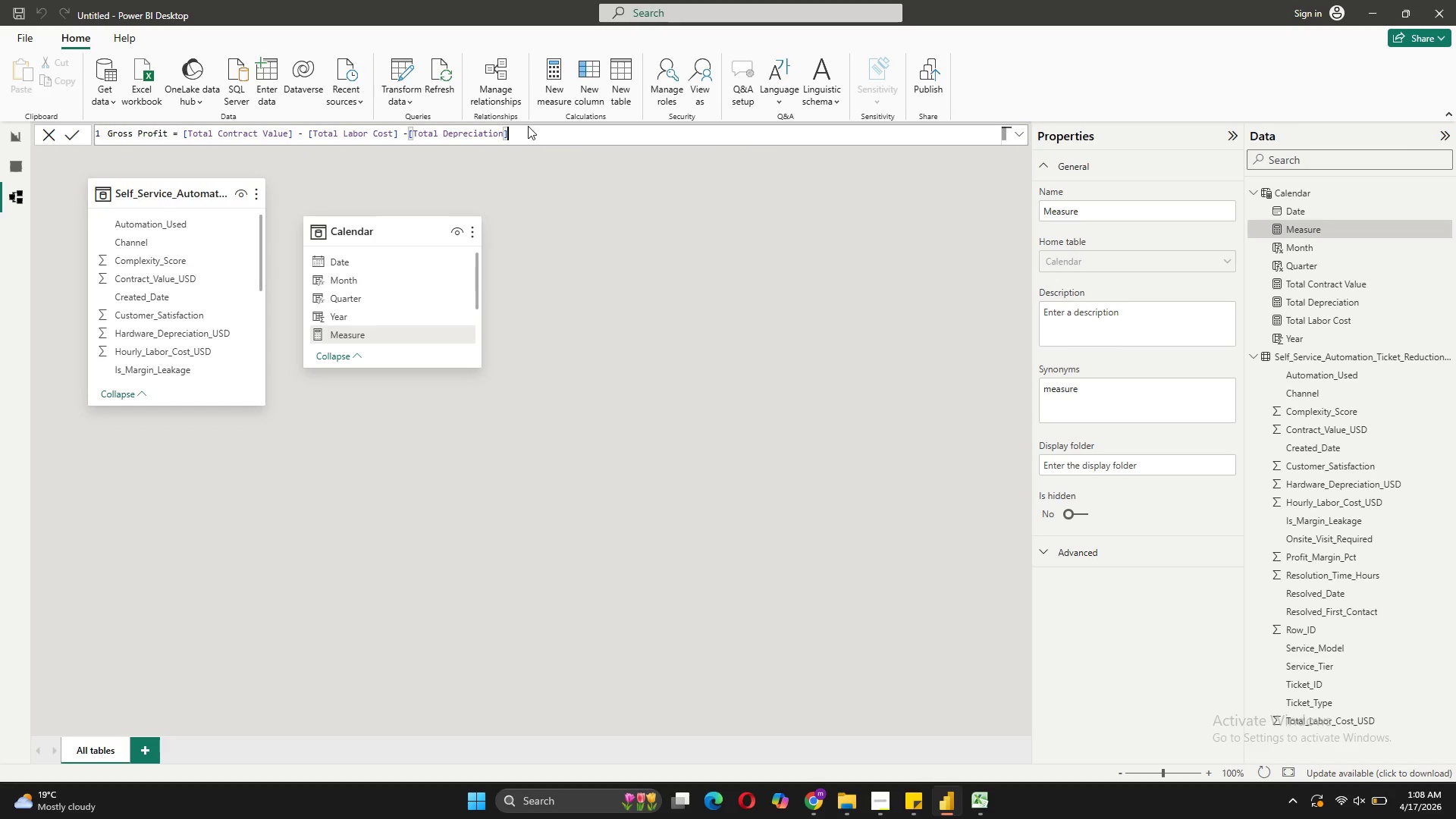 
wait(5.53)
 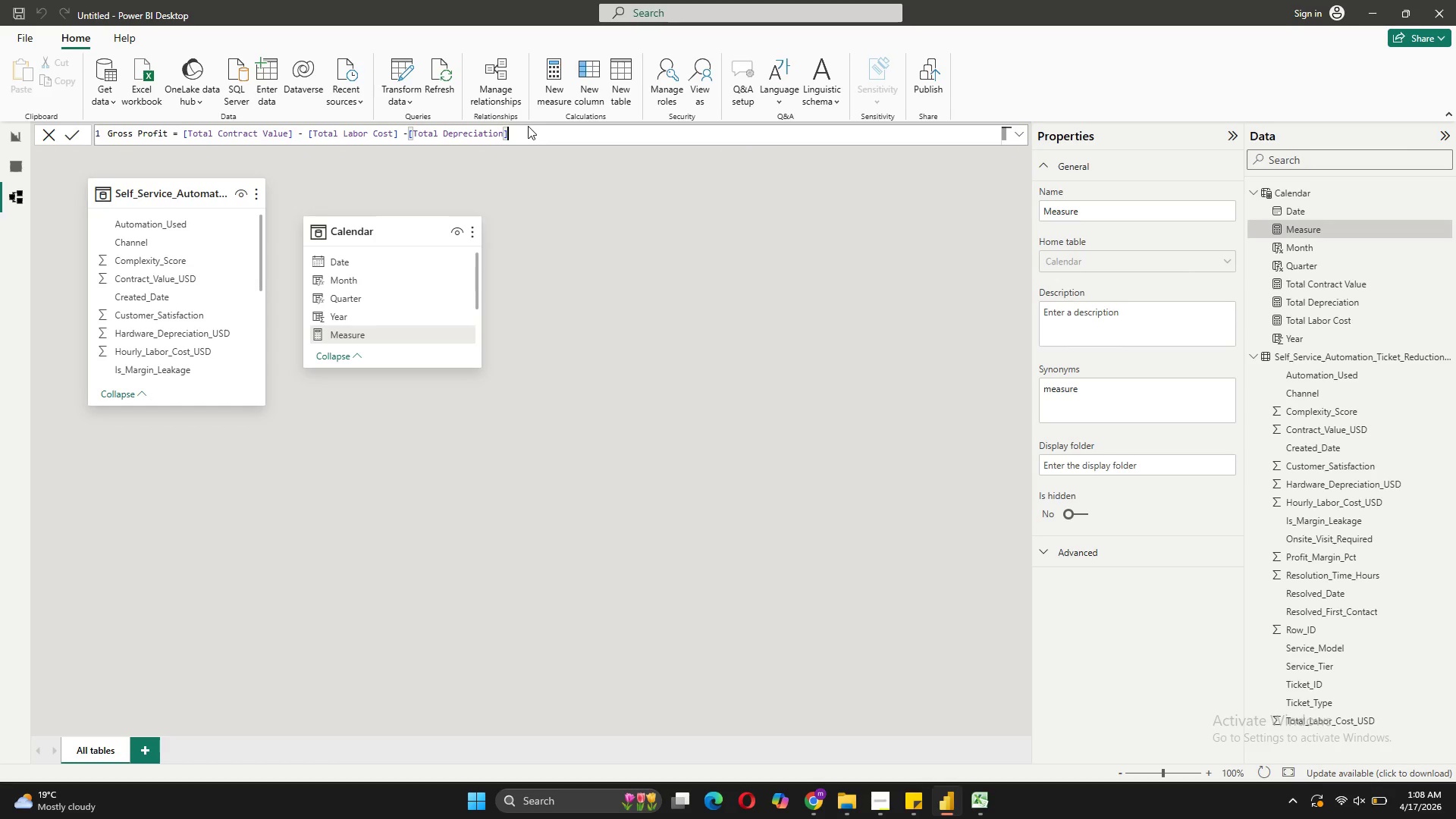 
key(Enter)
 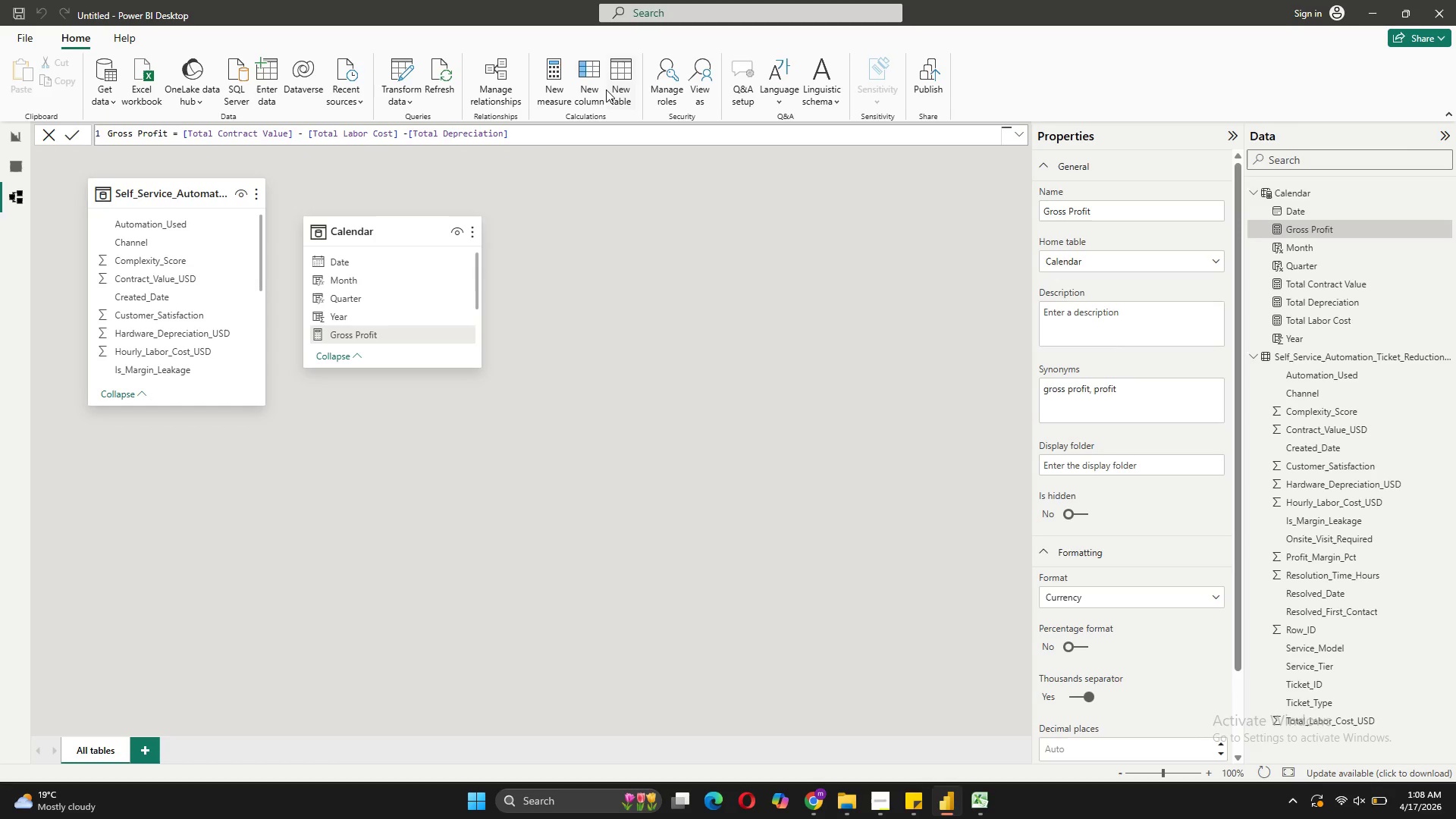 
wait(5.8)
 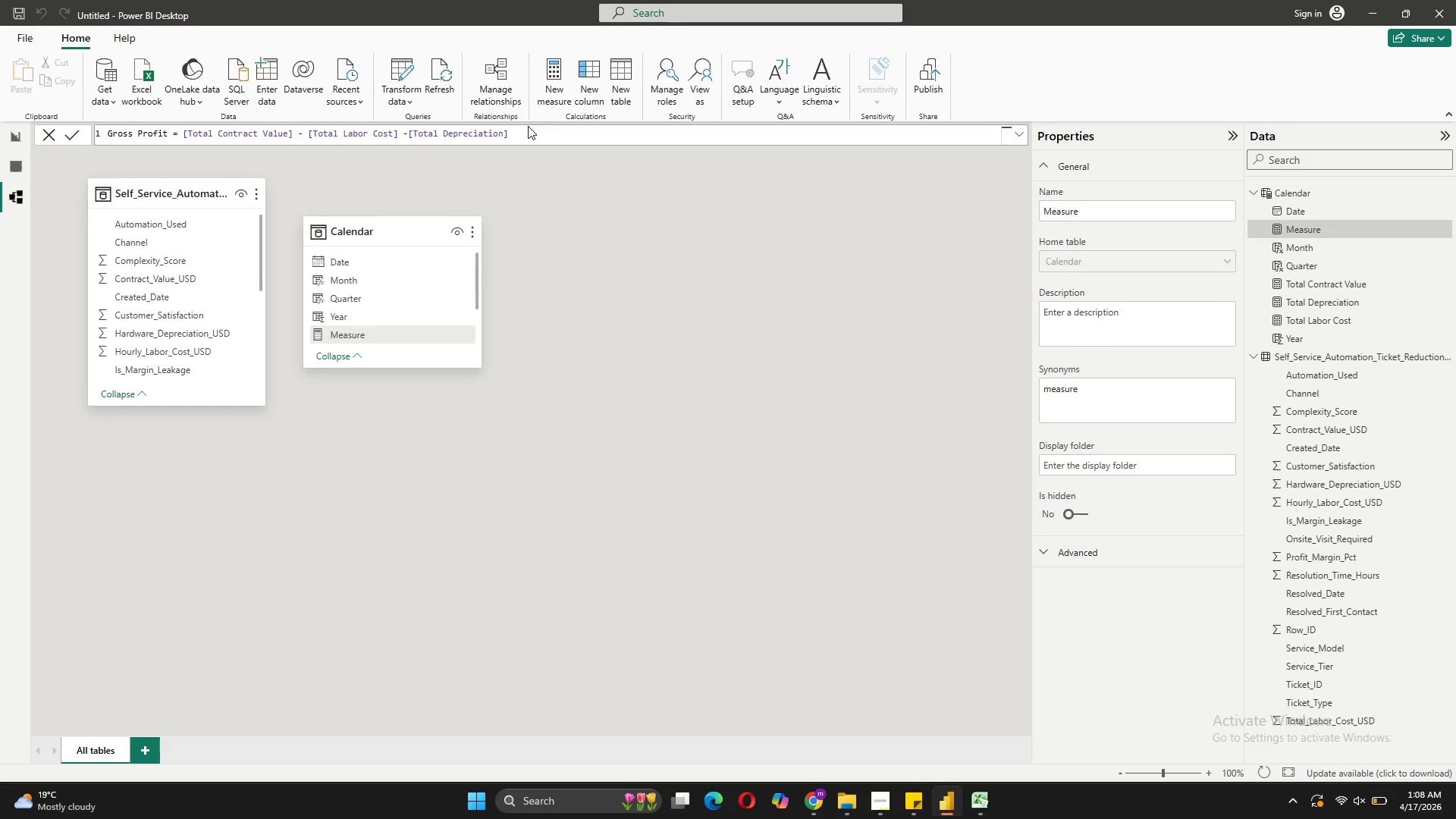 
left_click([559, 95])
 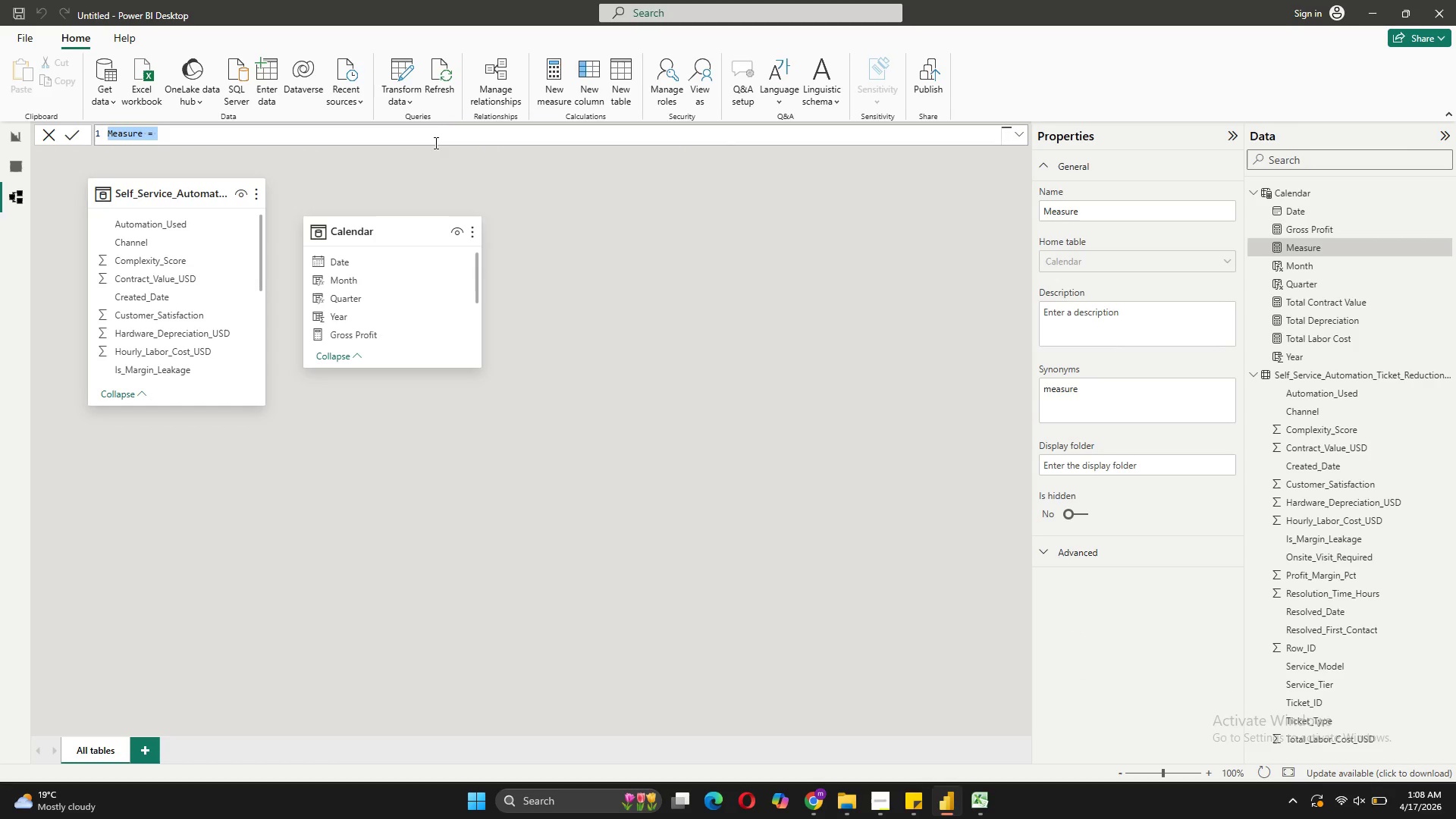 
type(Overall Margin % = DIVIF)
key(Backspace)
type(DE([g)
 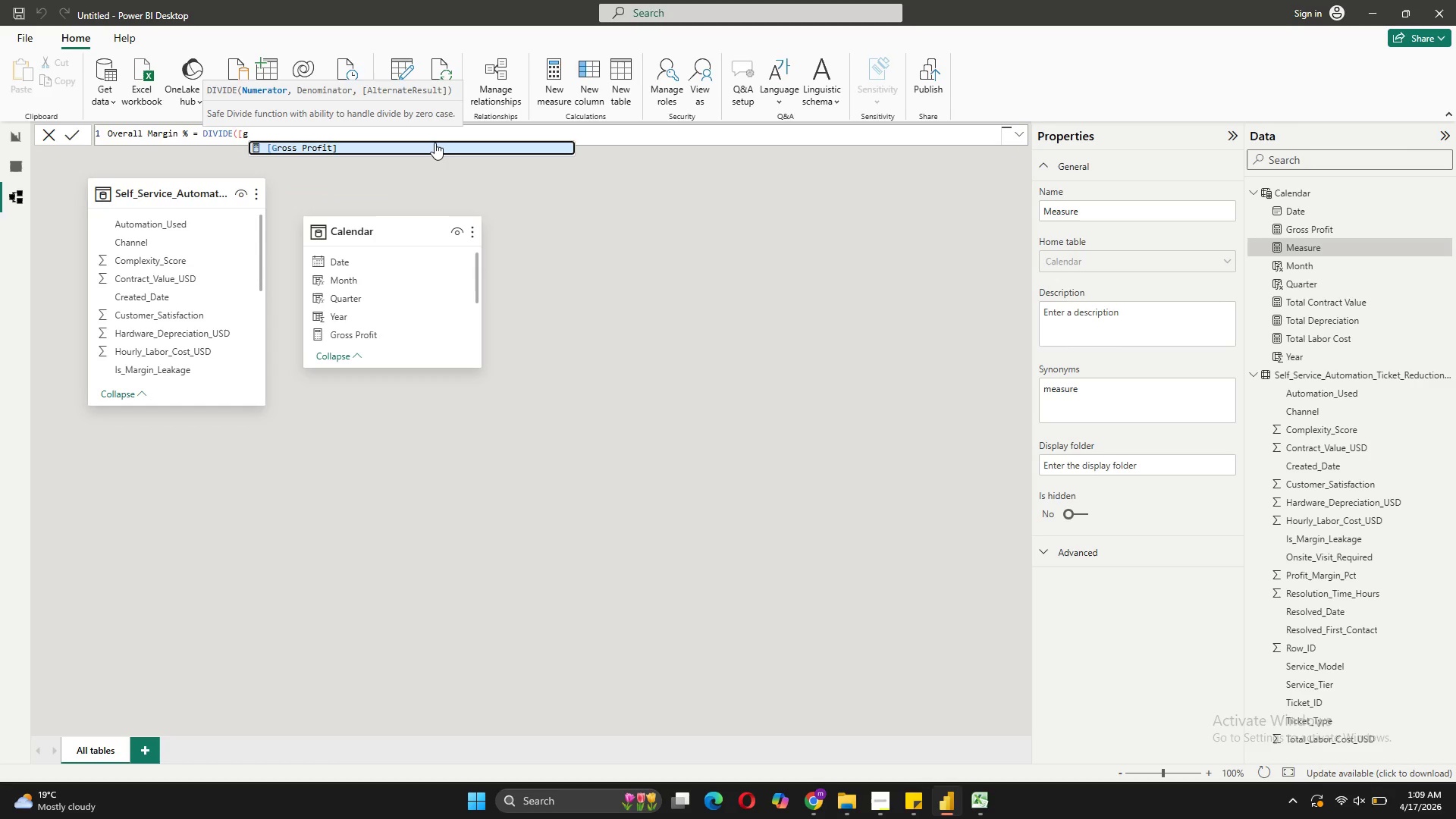 
left_click([435, 143])
 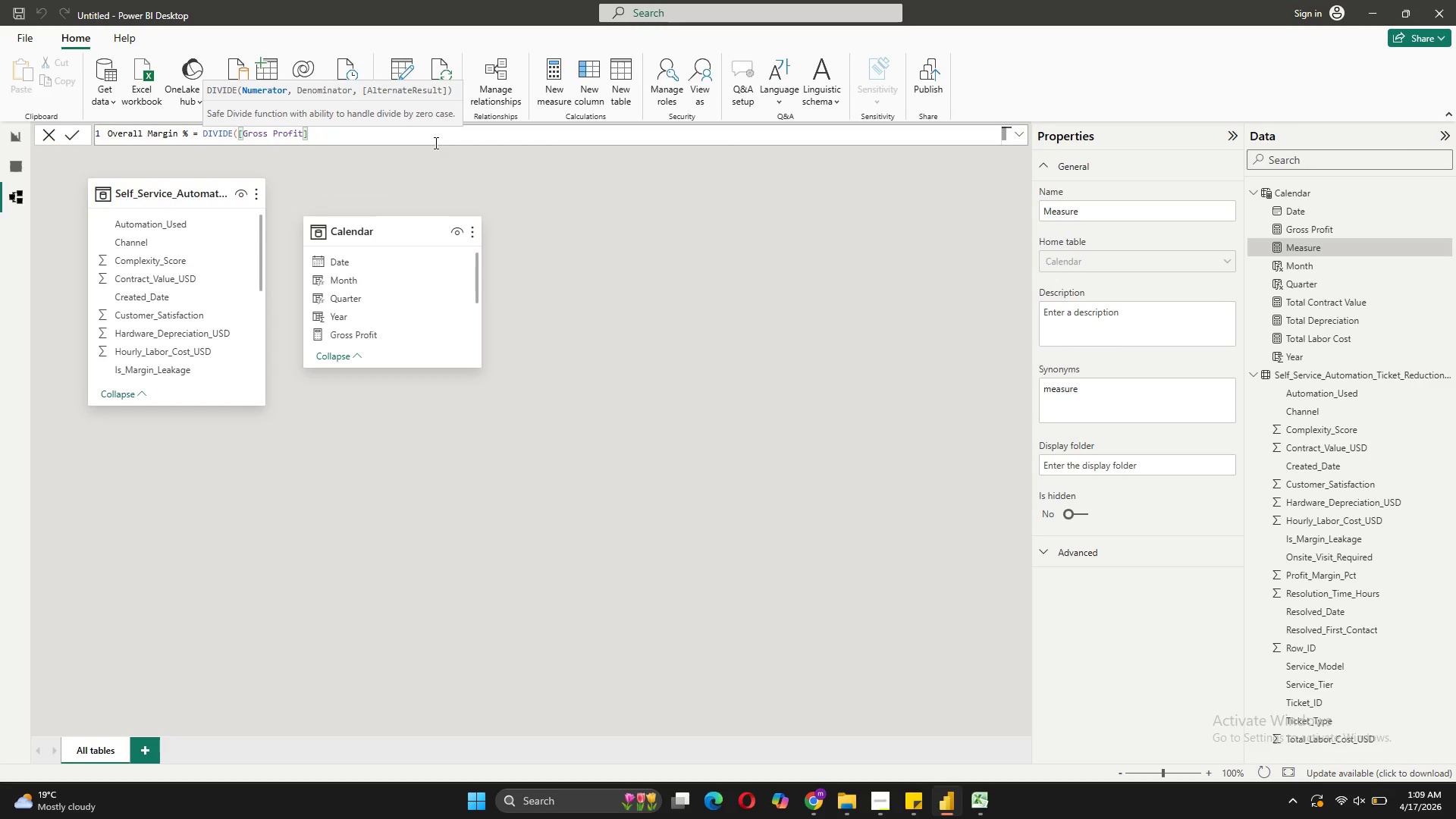 
key(Comma)
 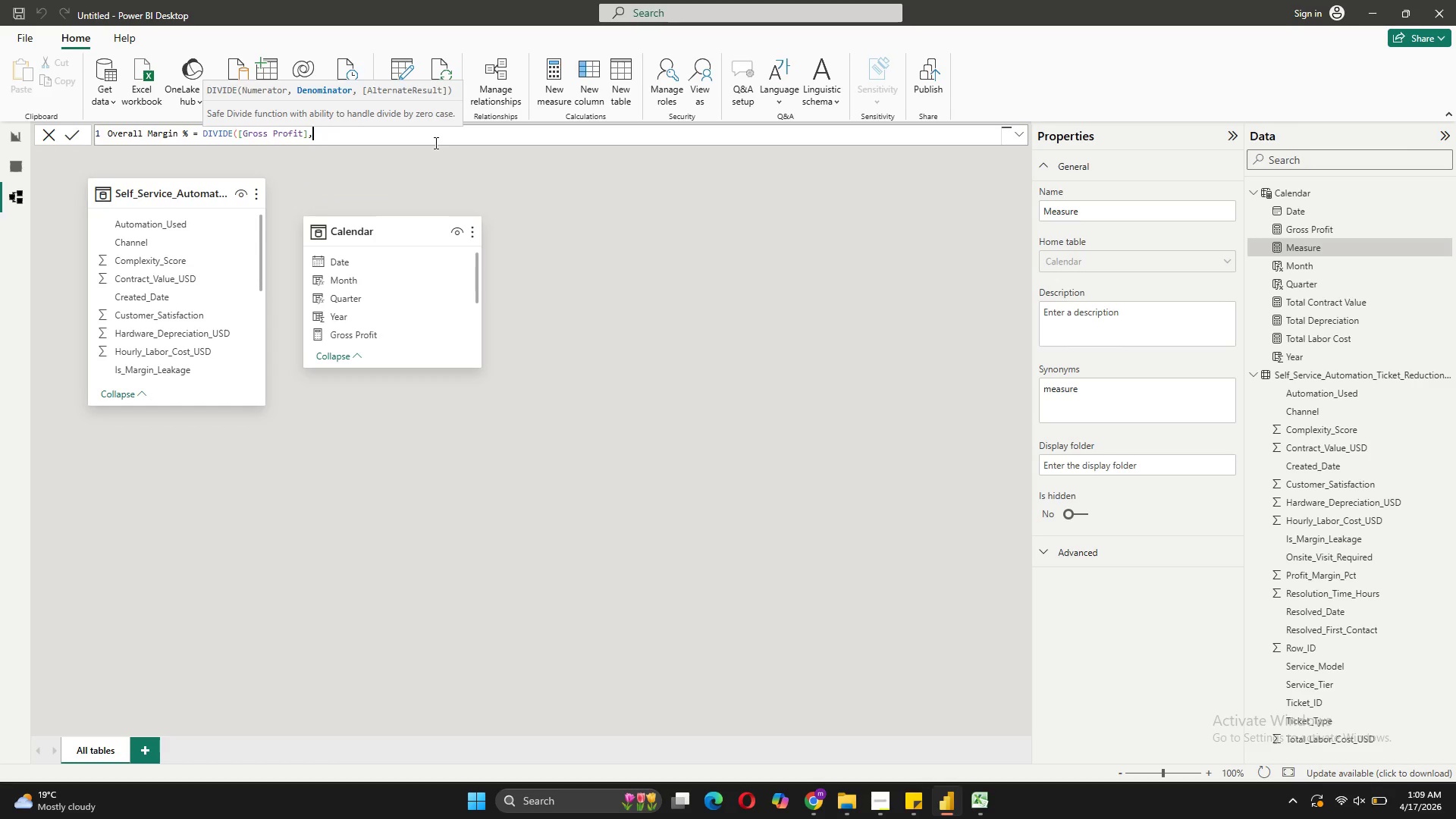 
key(Space)
 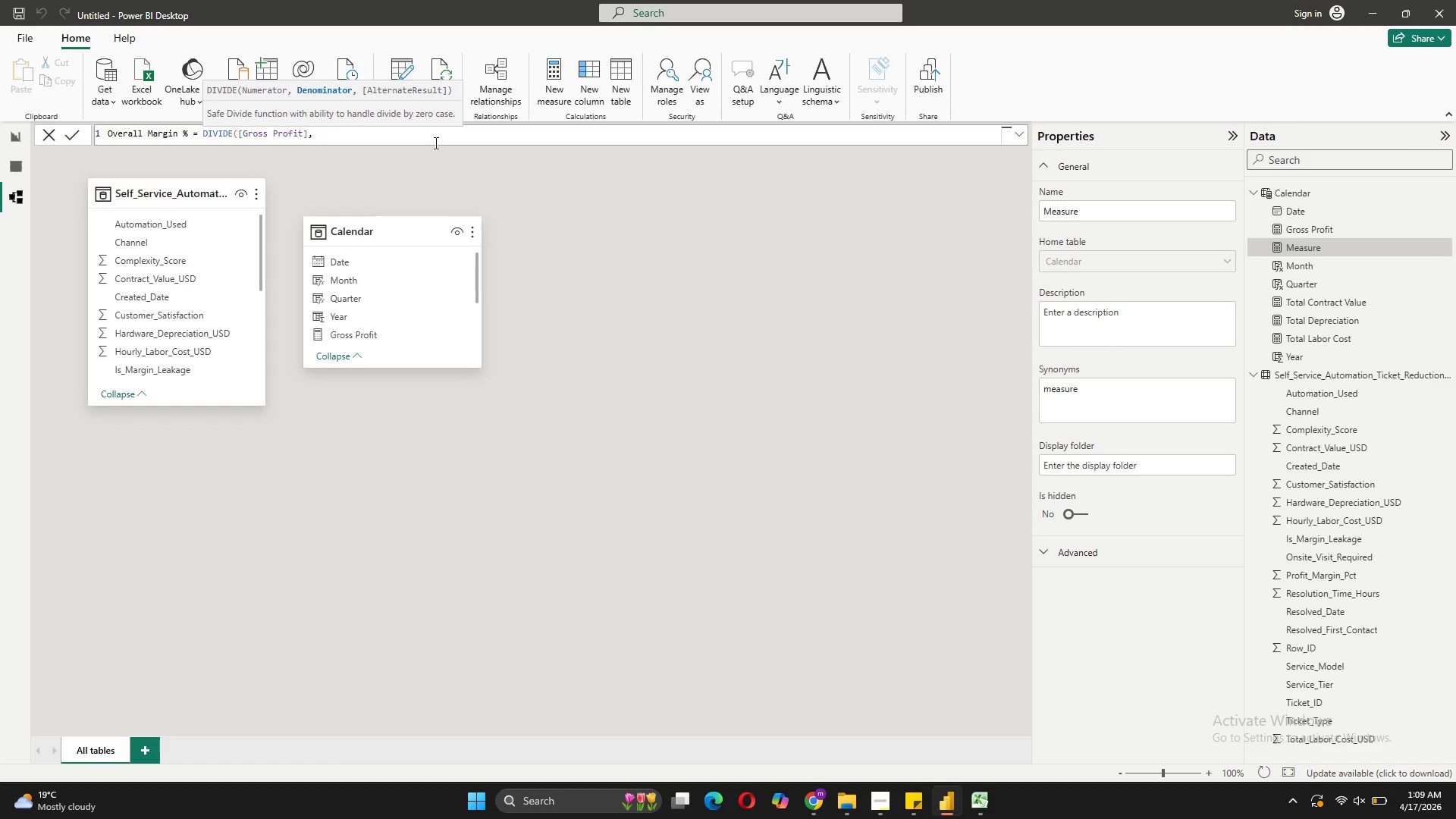 
key(BracketLeft)
 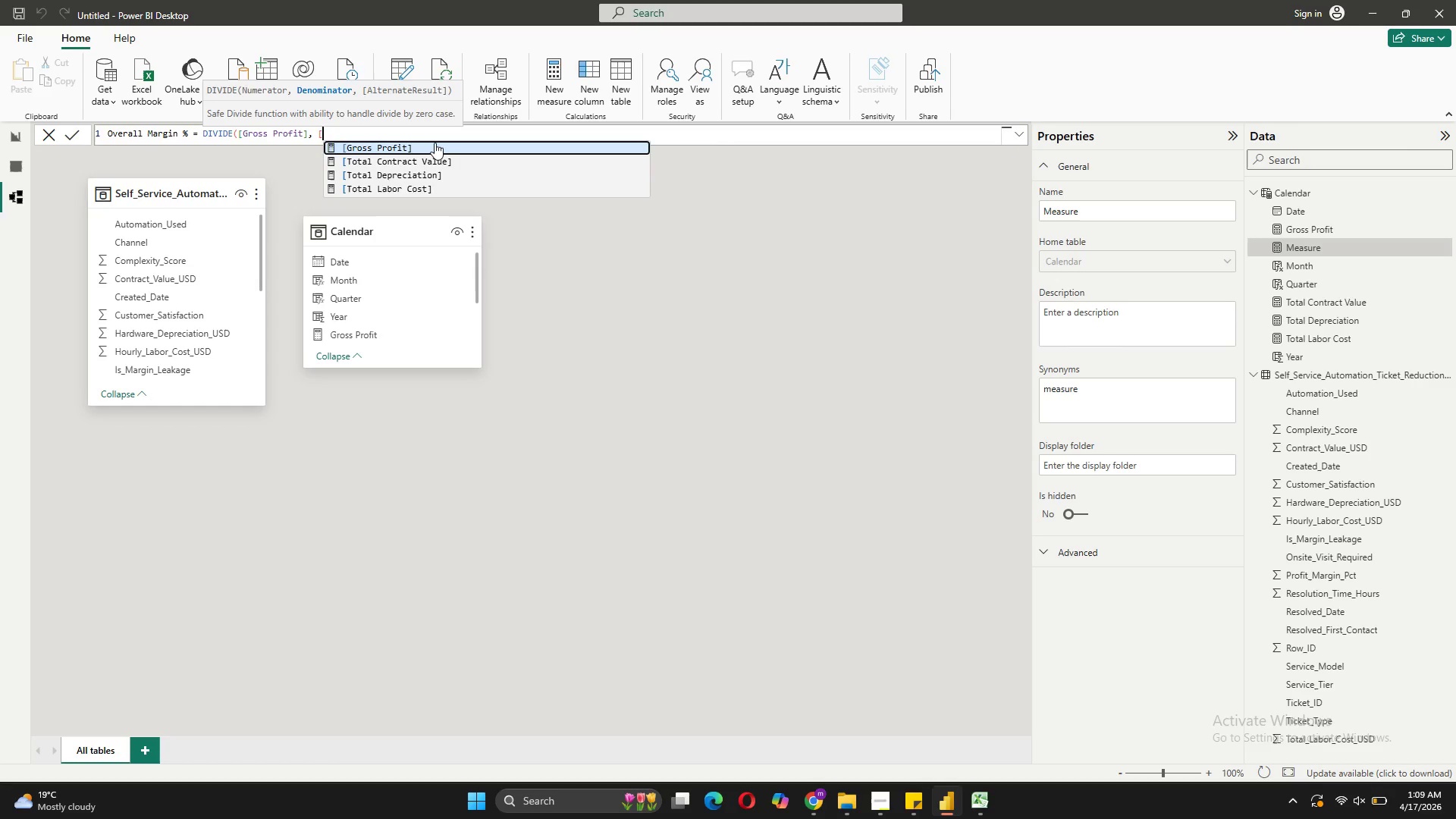 
key(T)
 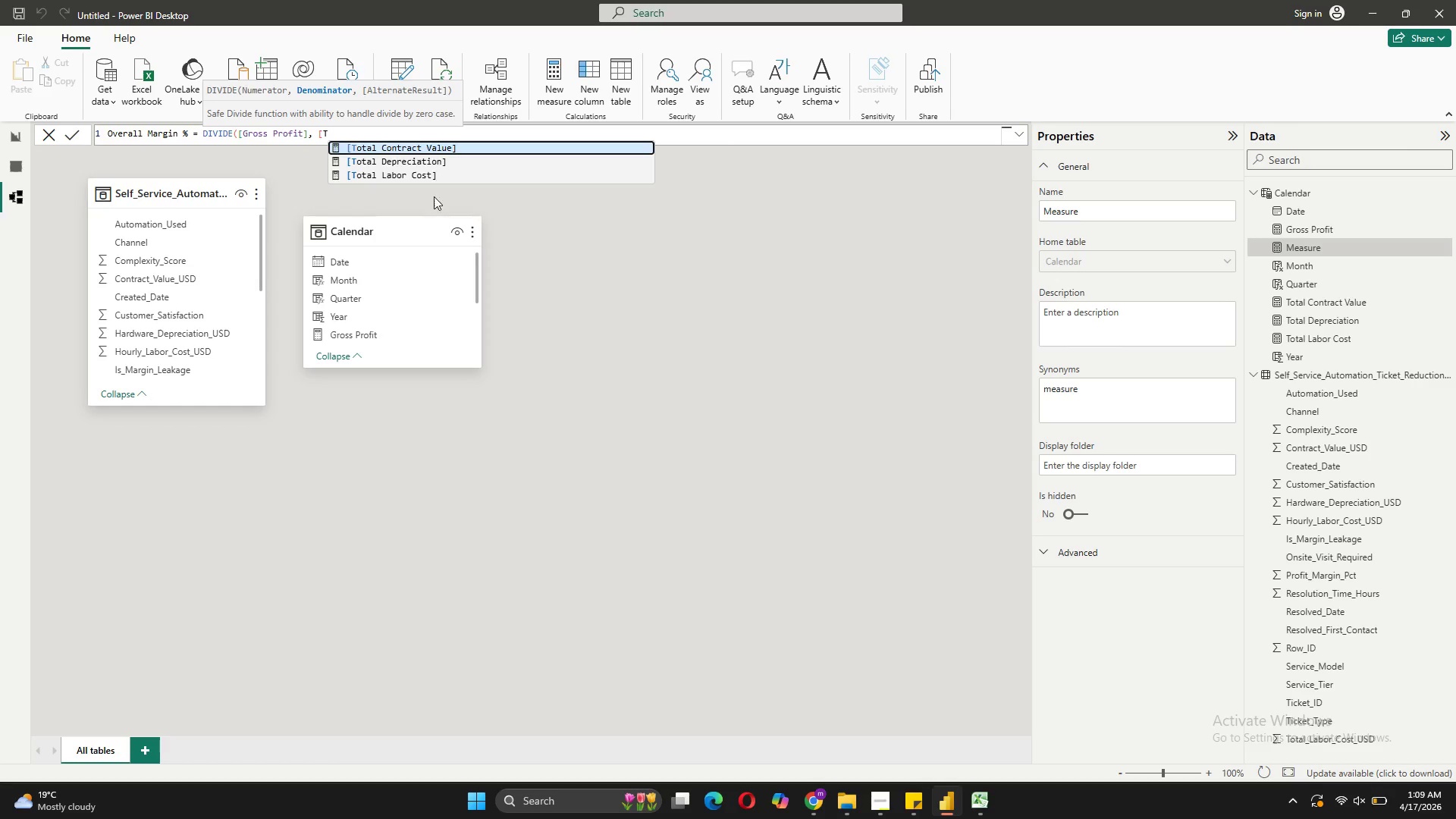 
left_click([435, 147])
 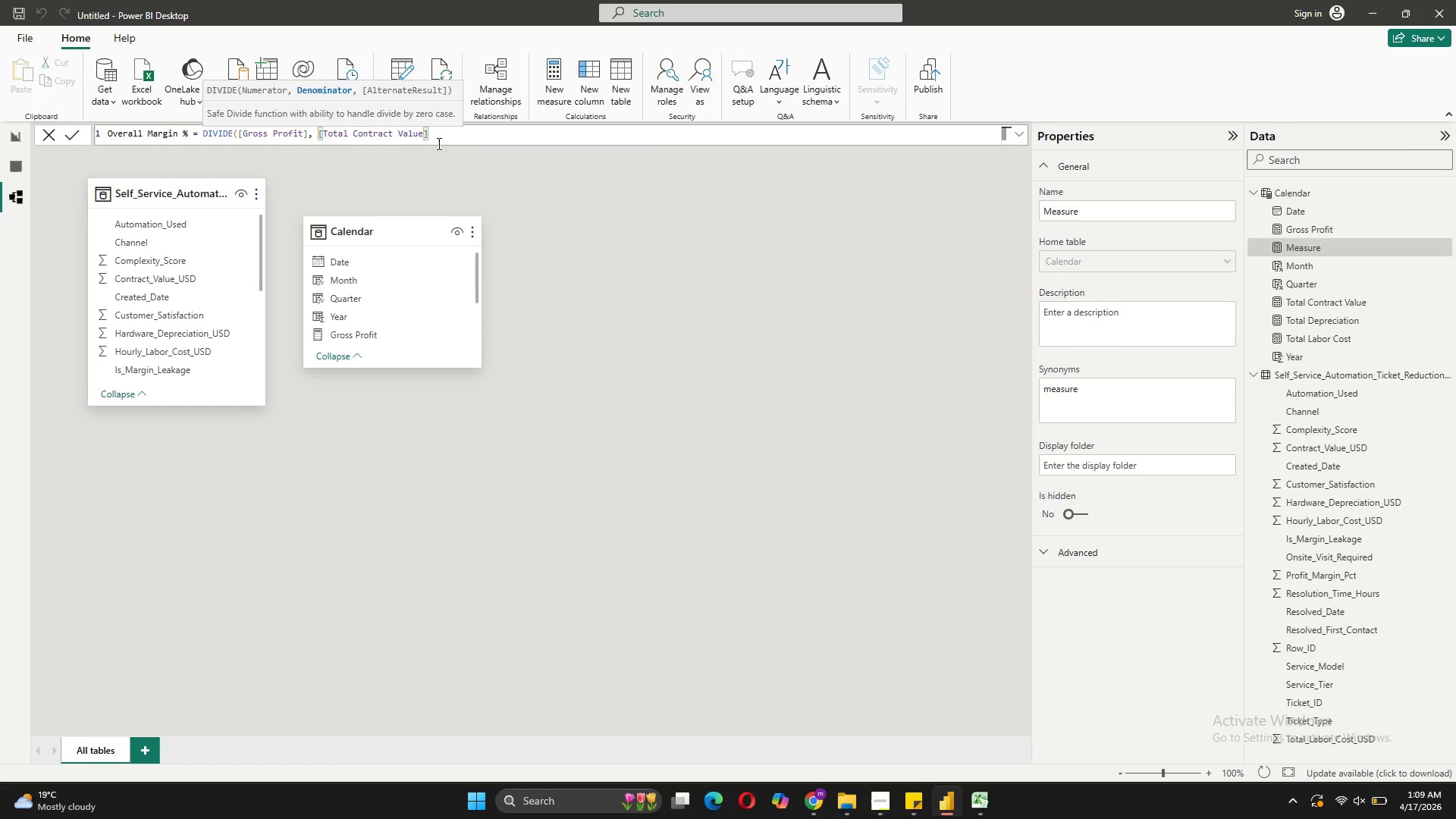 
key(Comma)
 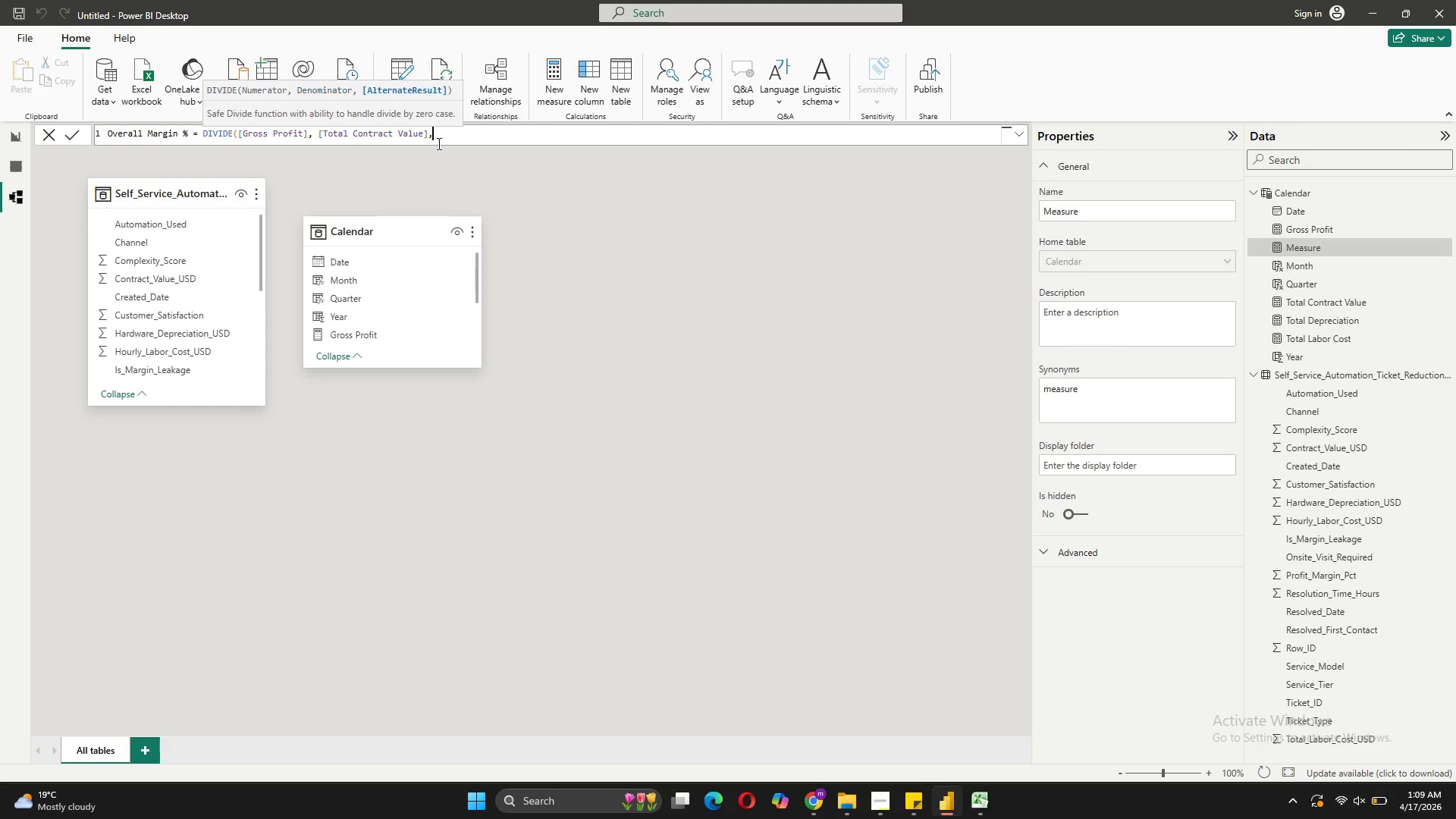 
key(Space)
 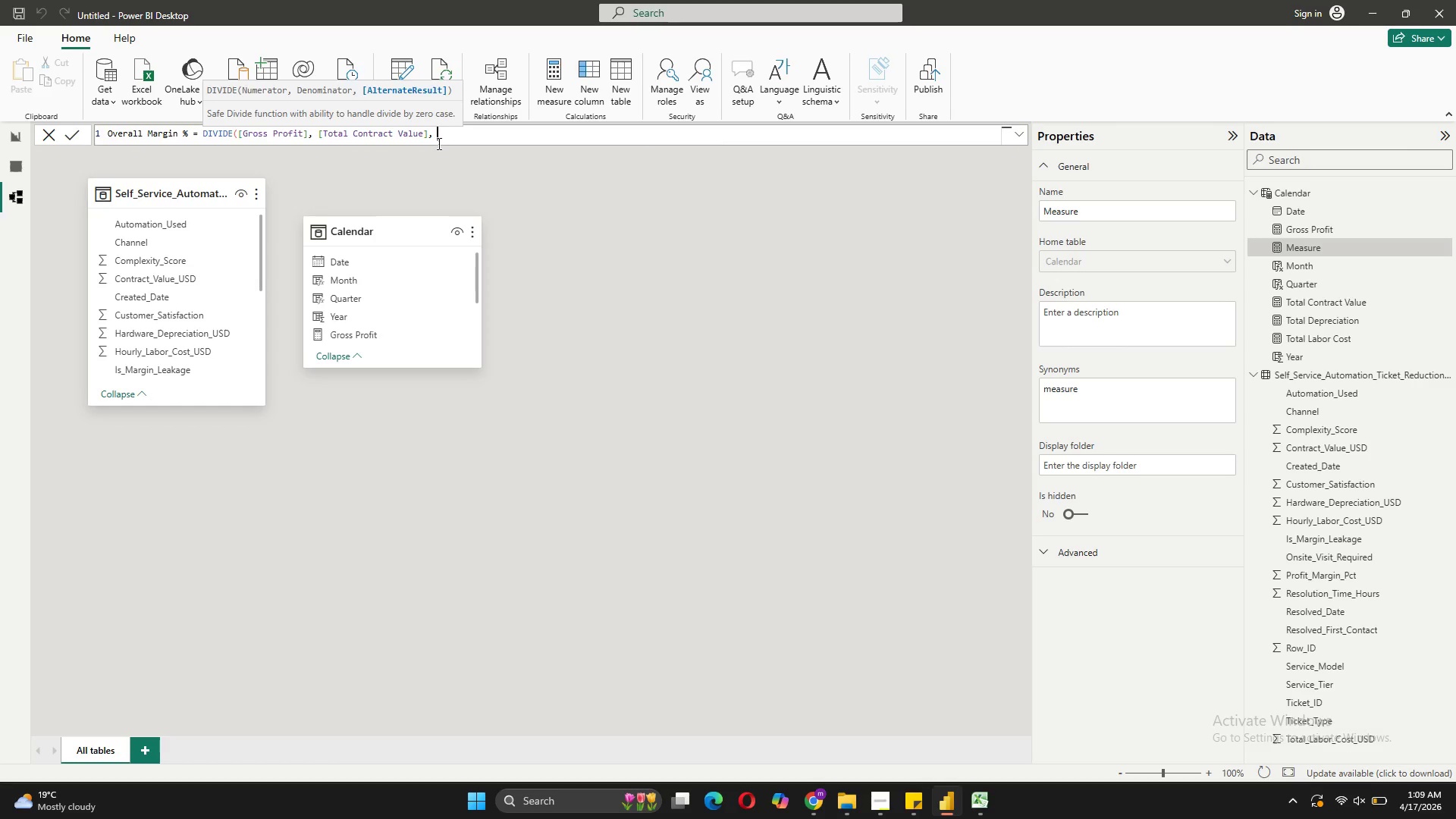 
key(0)
 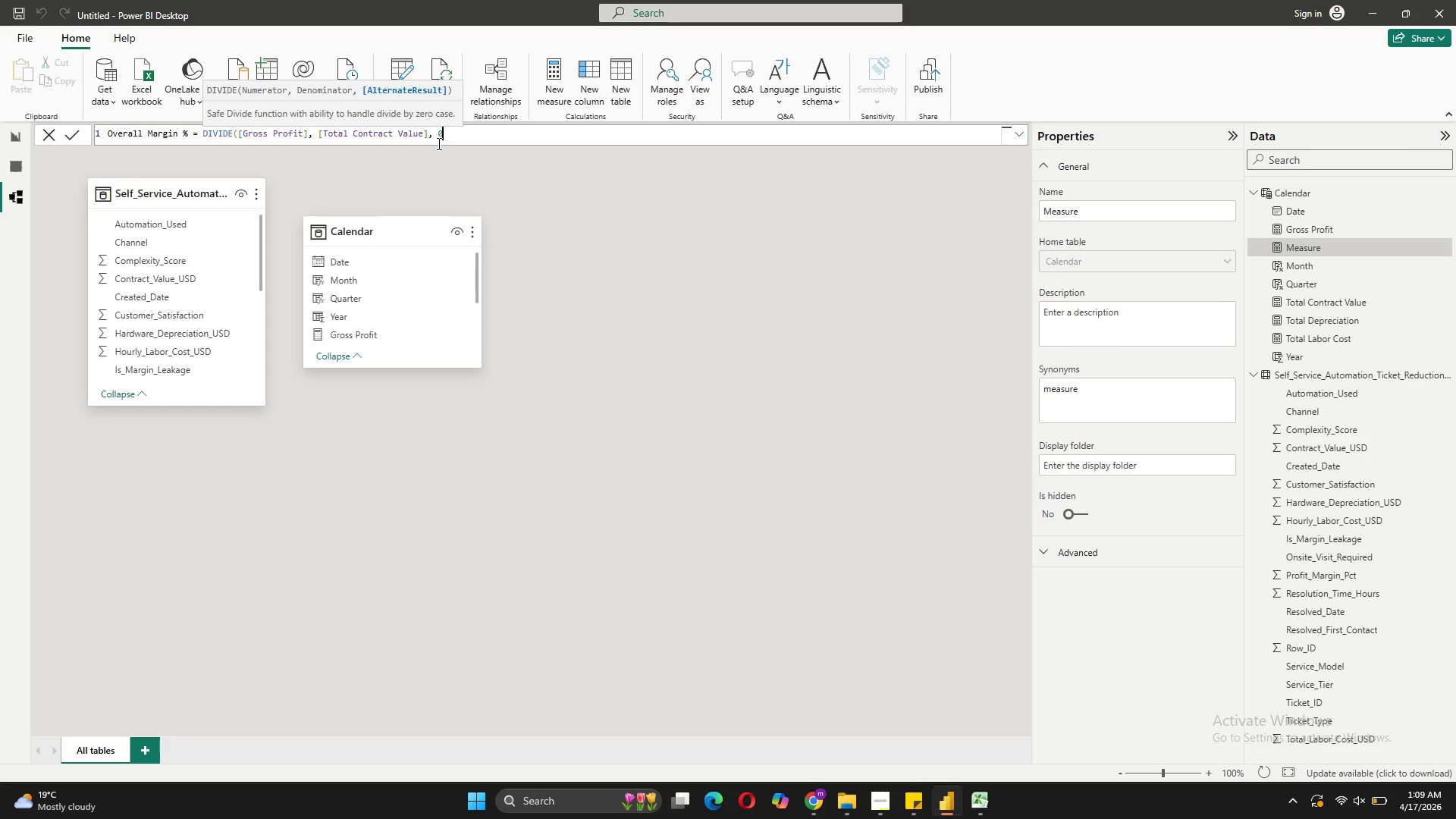 
key(BracketRight)
 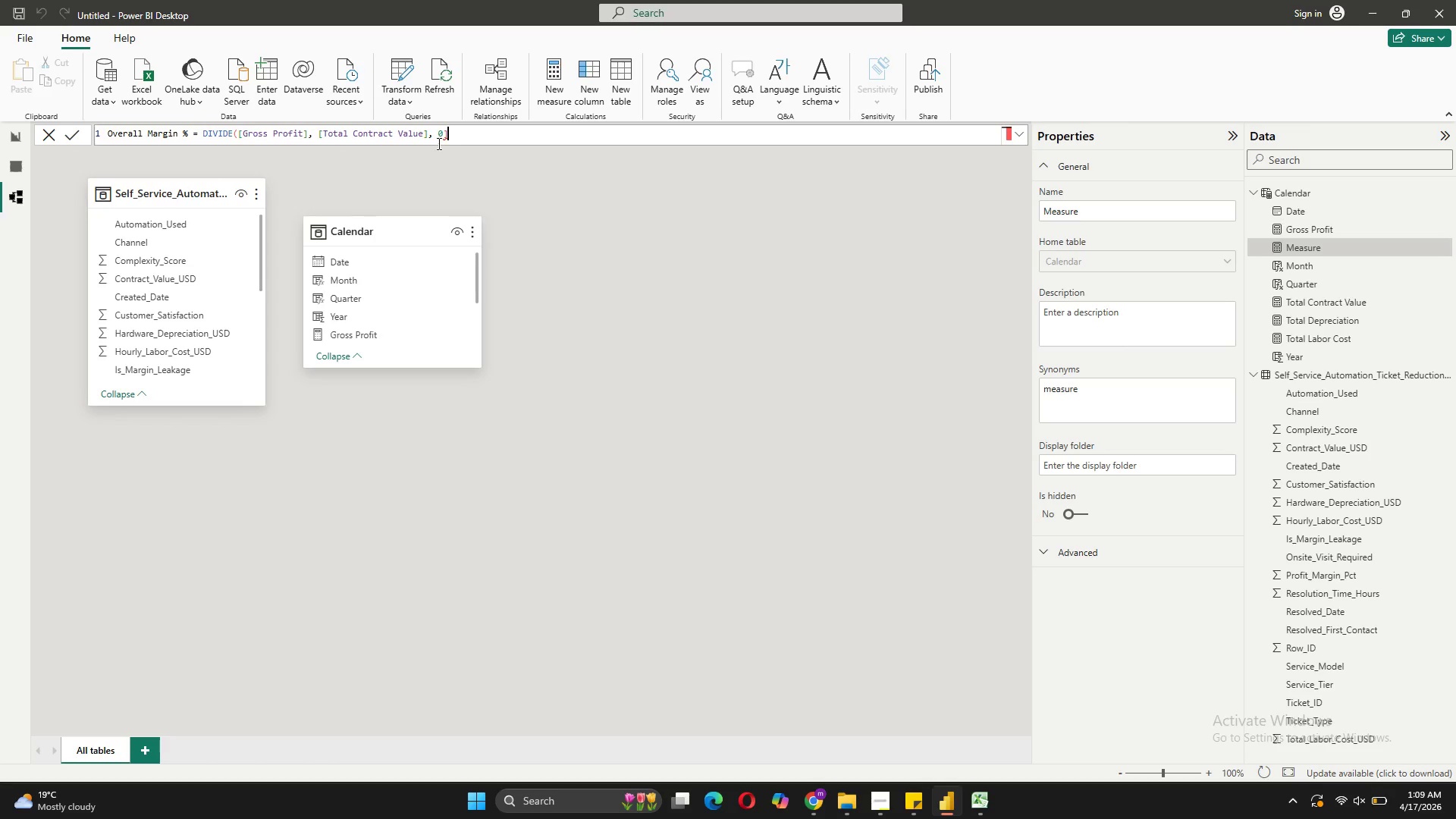 
key(Backspace)
 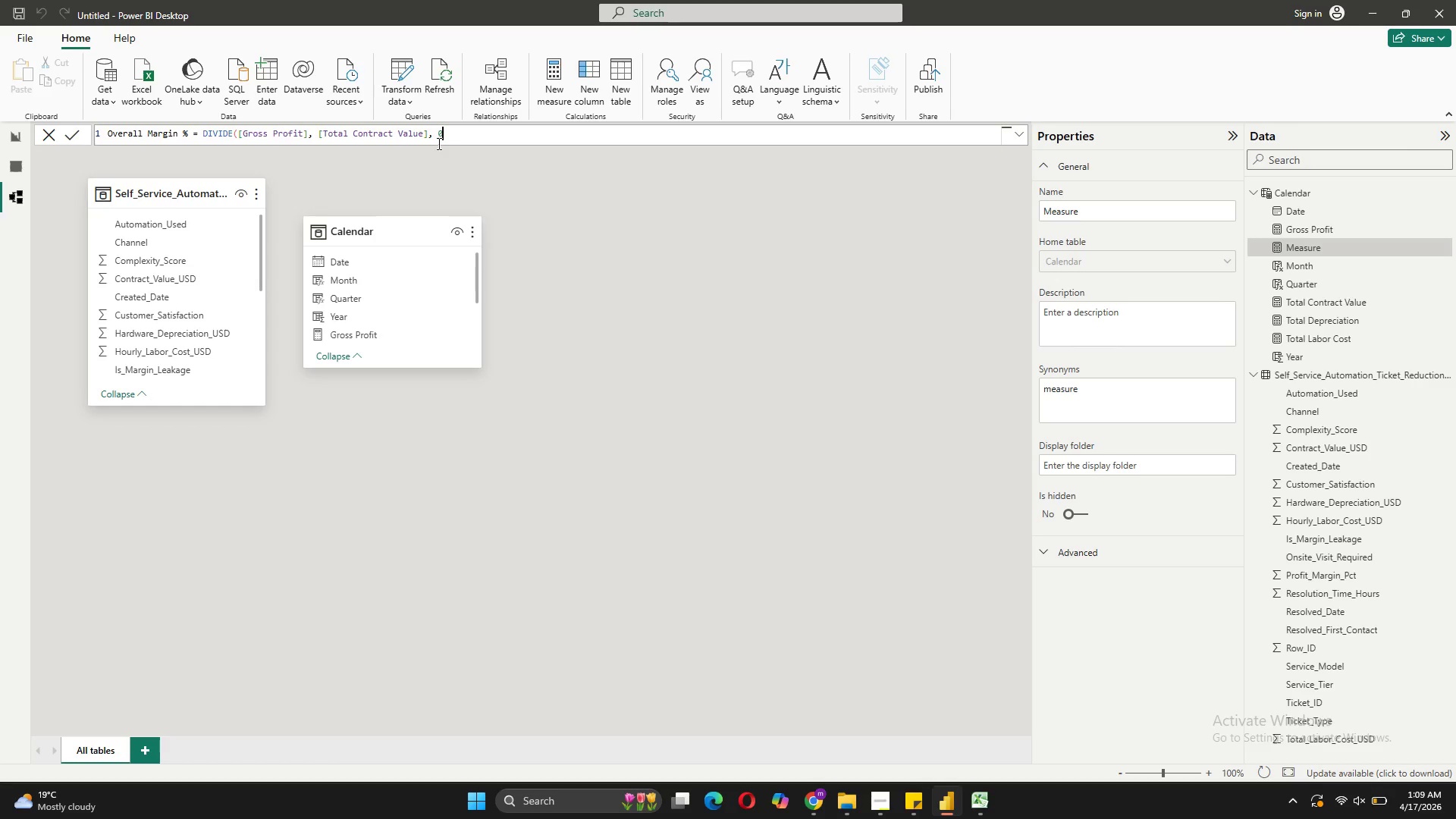 
key(Shift+0)
 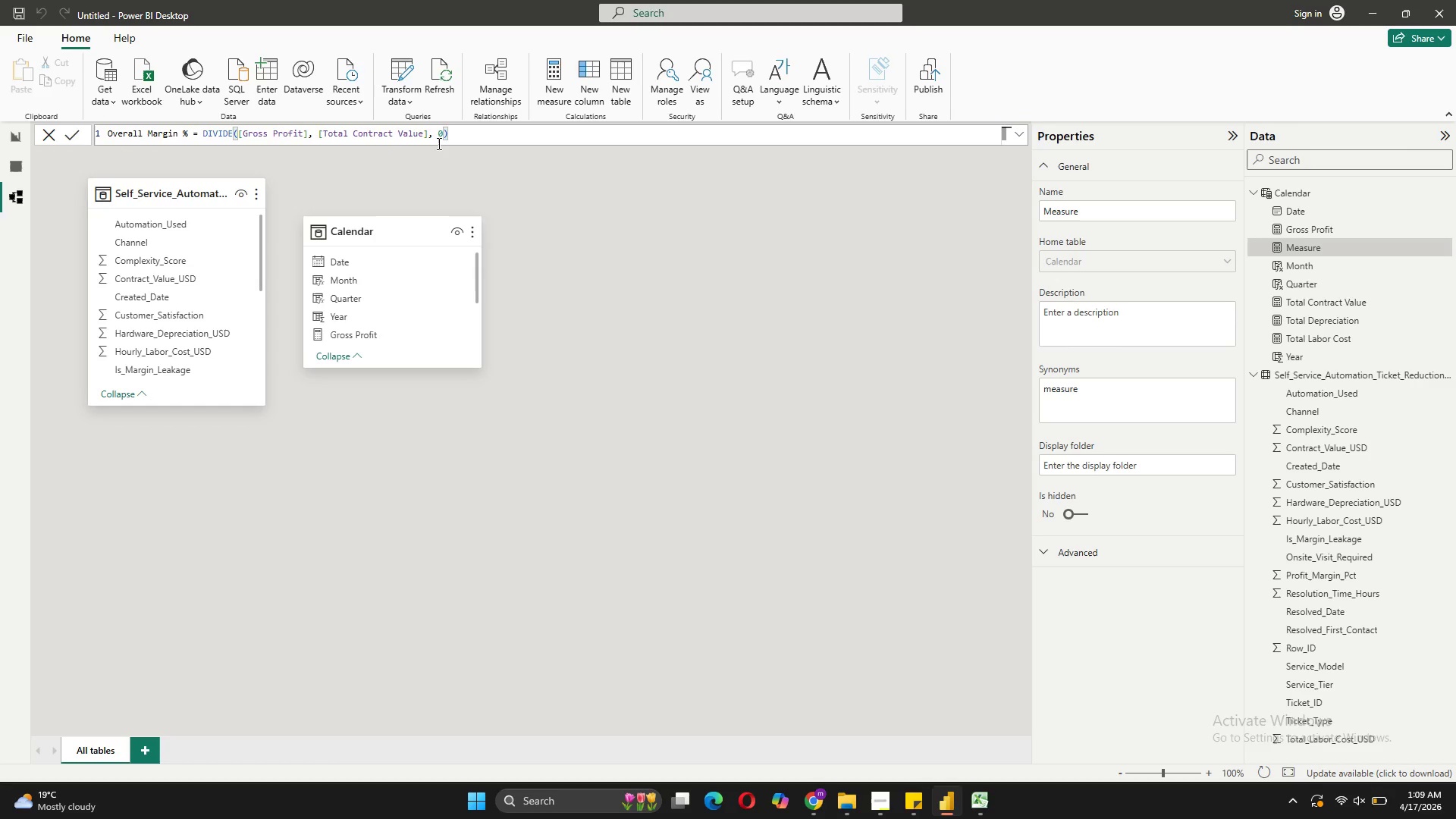 
key(Enter)
 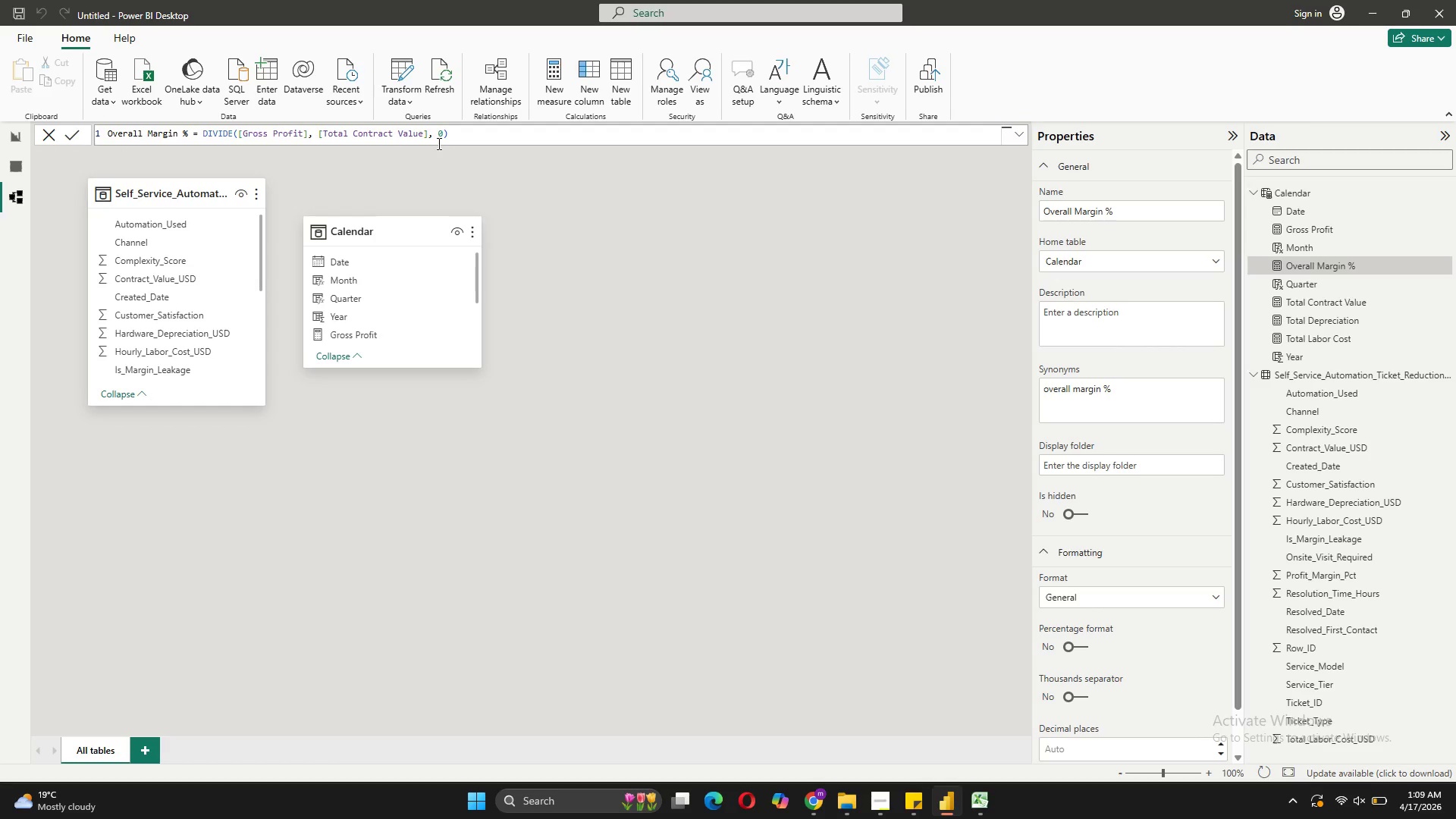 
wait(10.64)
 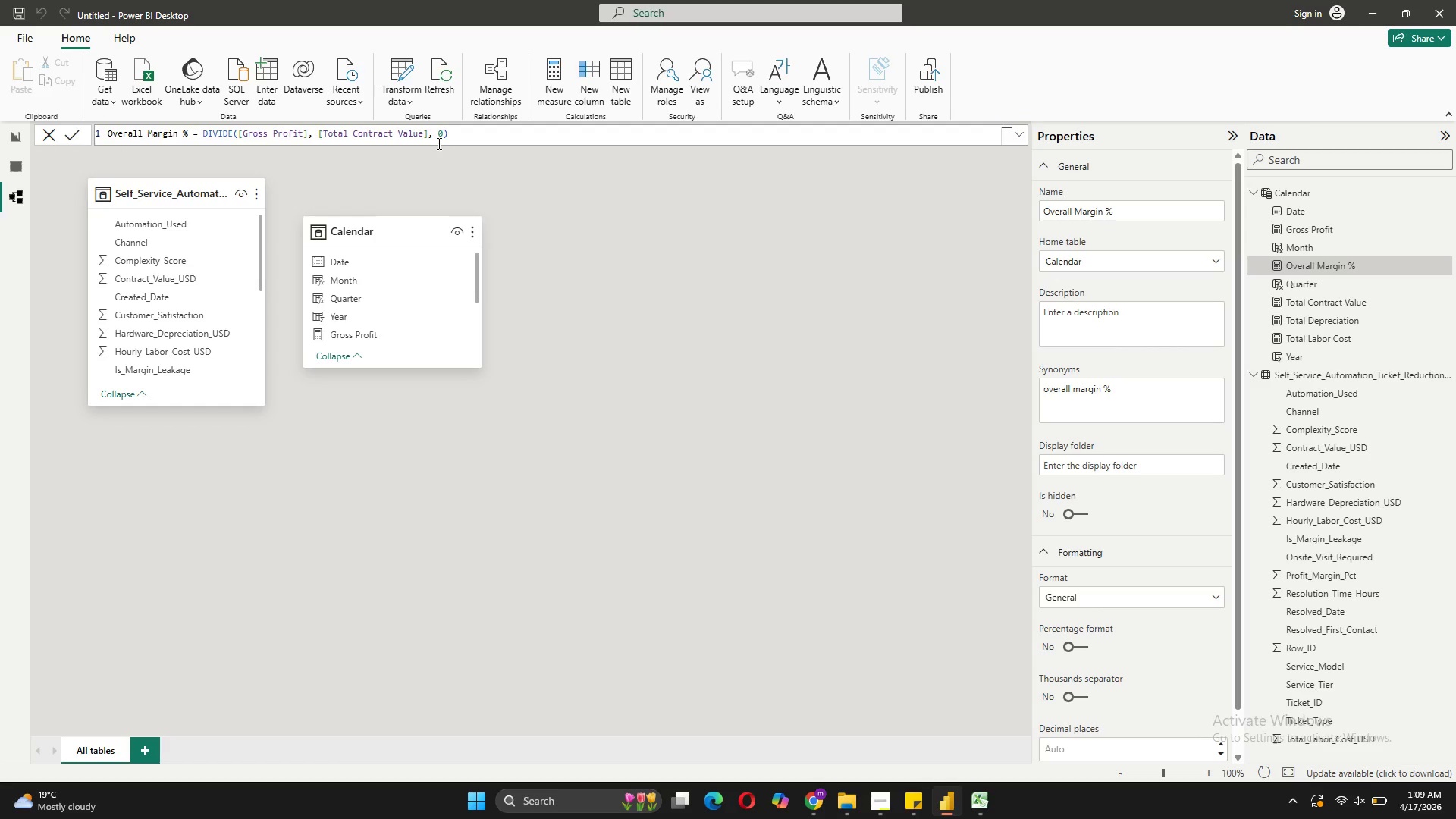 
left_click([554, 65])
 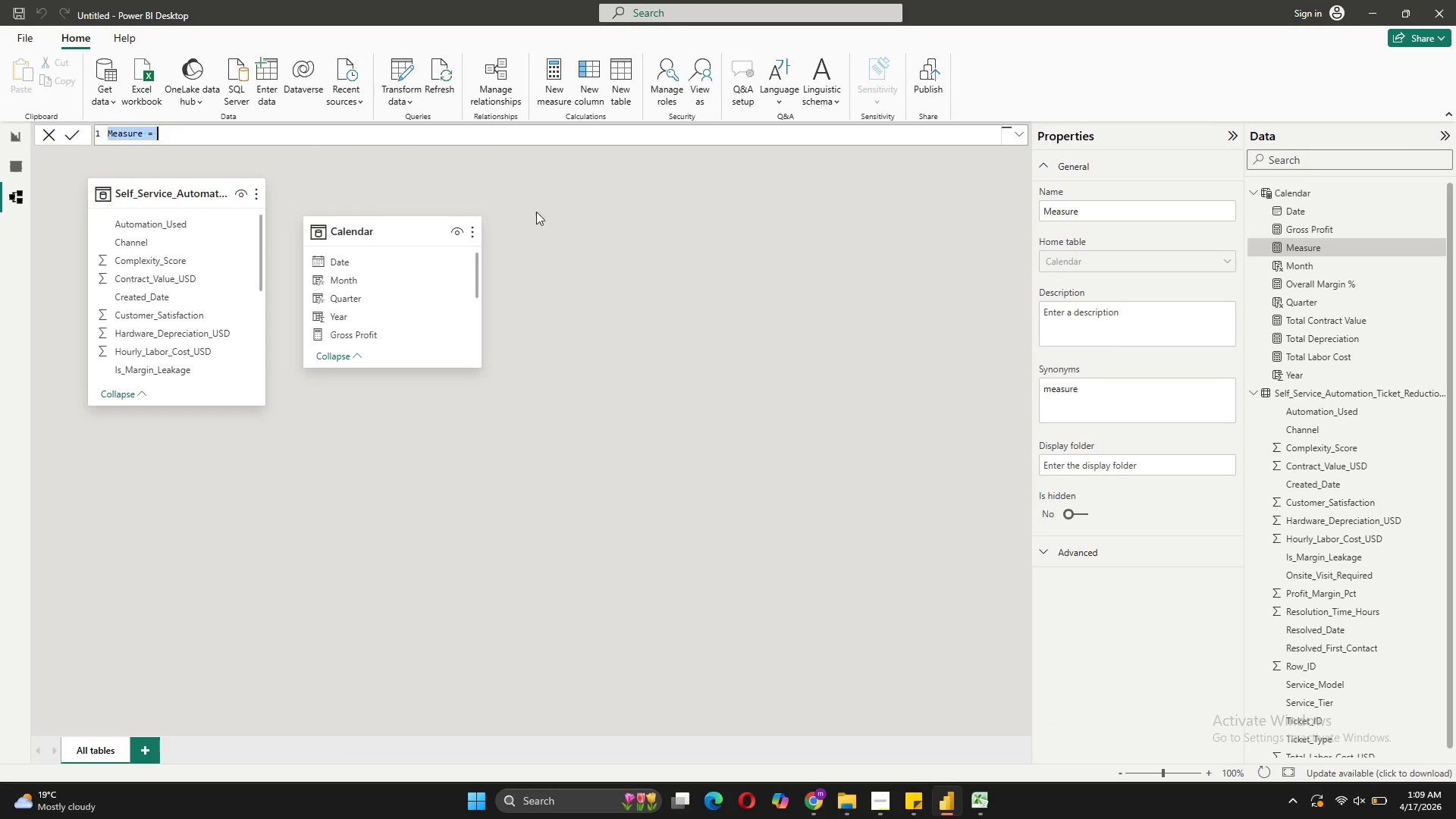 
type(mARGIN BY tIER )
key(Backspace)
key(Backspace)
key(Backspace)
key(Backspace)
type(Margin by Tier = )
 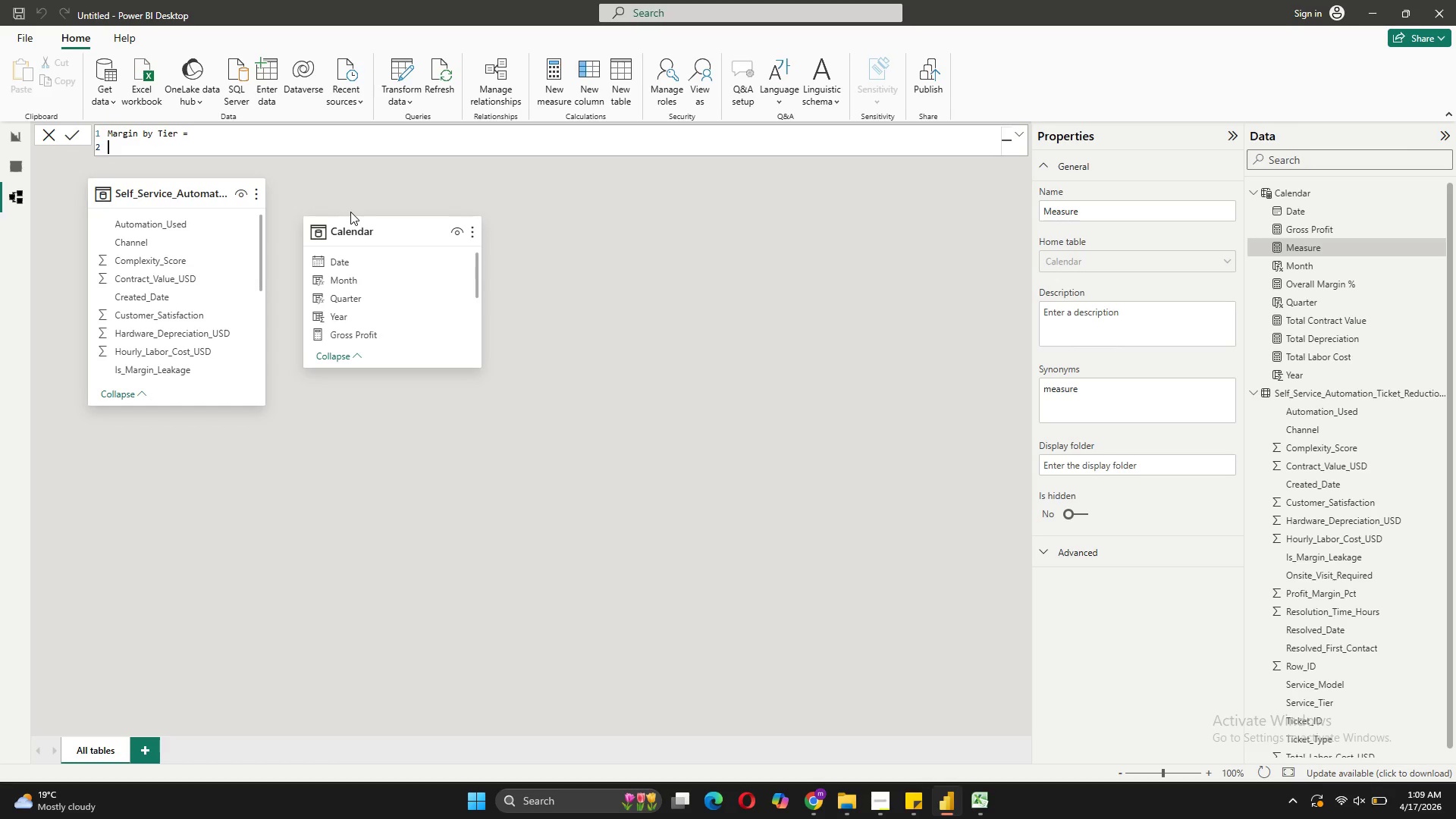 
key(Shift+Enter)
 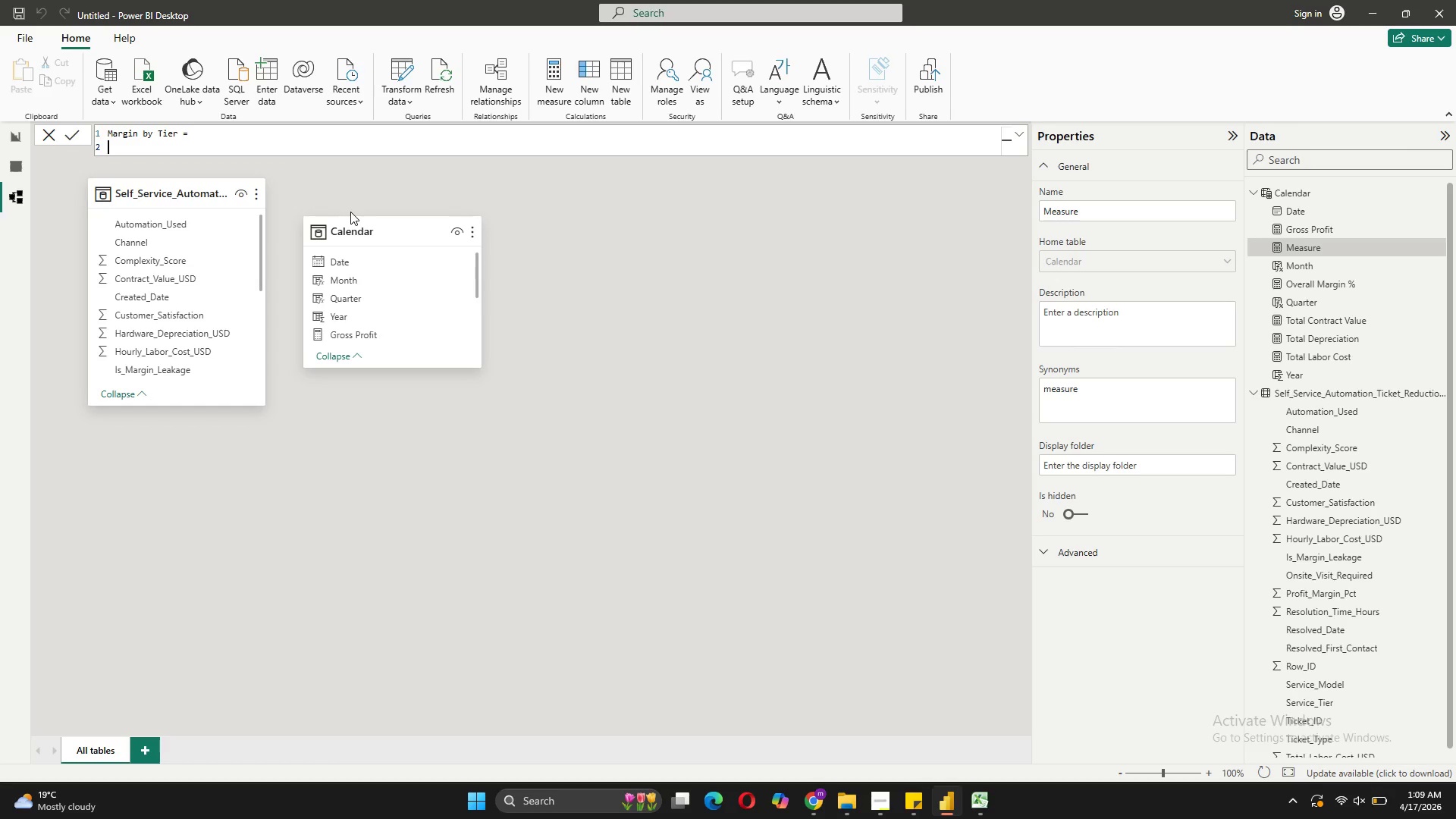 
type(VAR m)
key(Backspace)
type(MarginByTier = )
 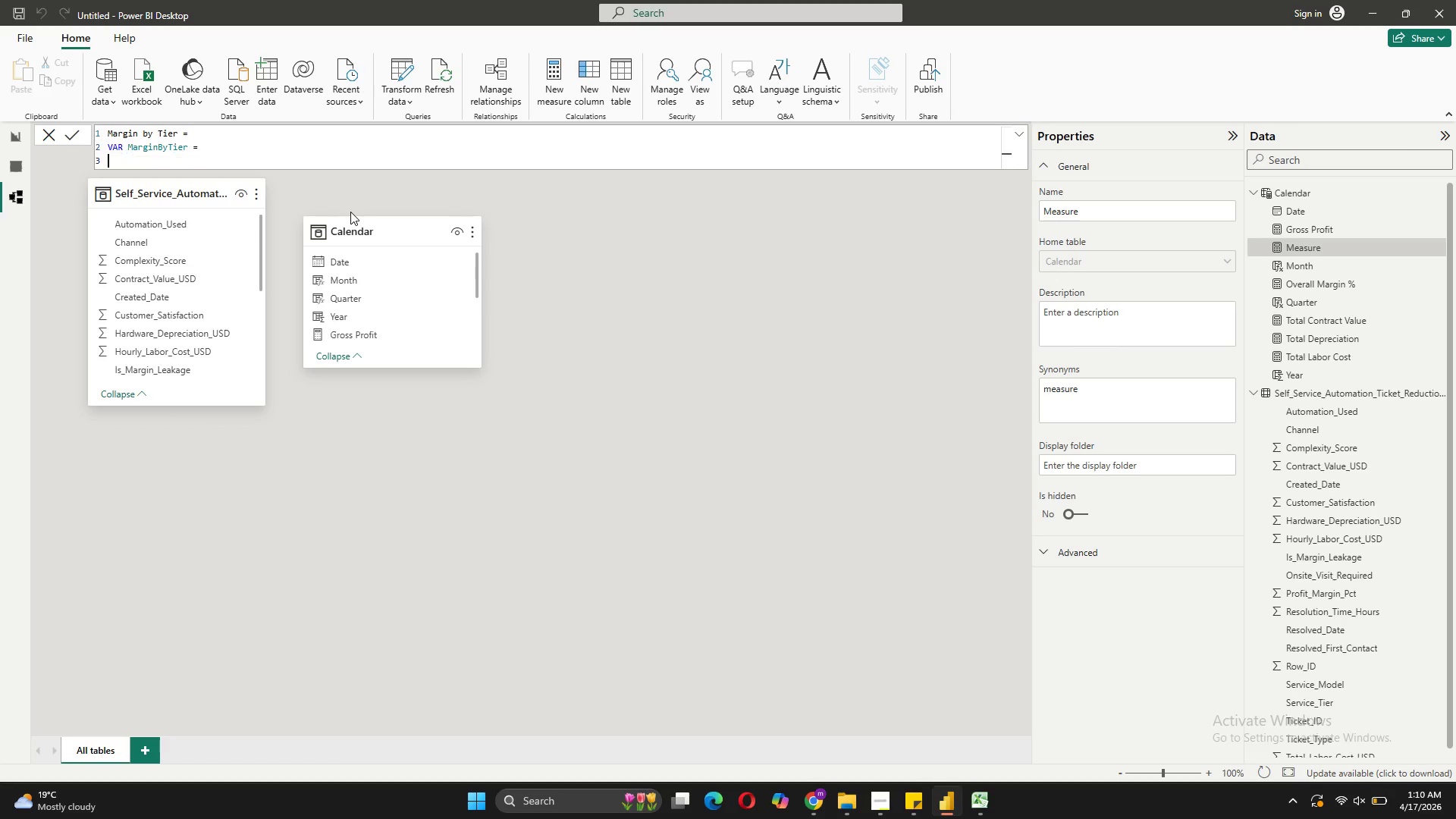 
key(Shift+Enter)
 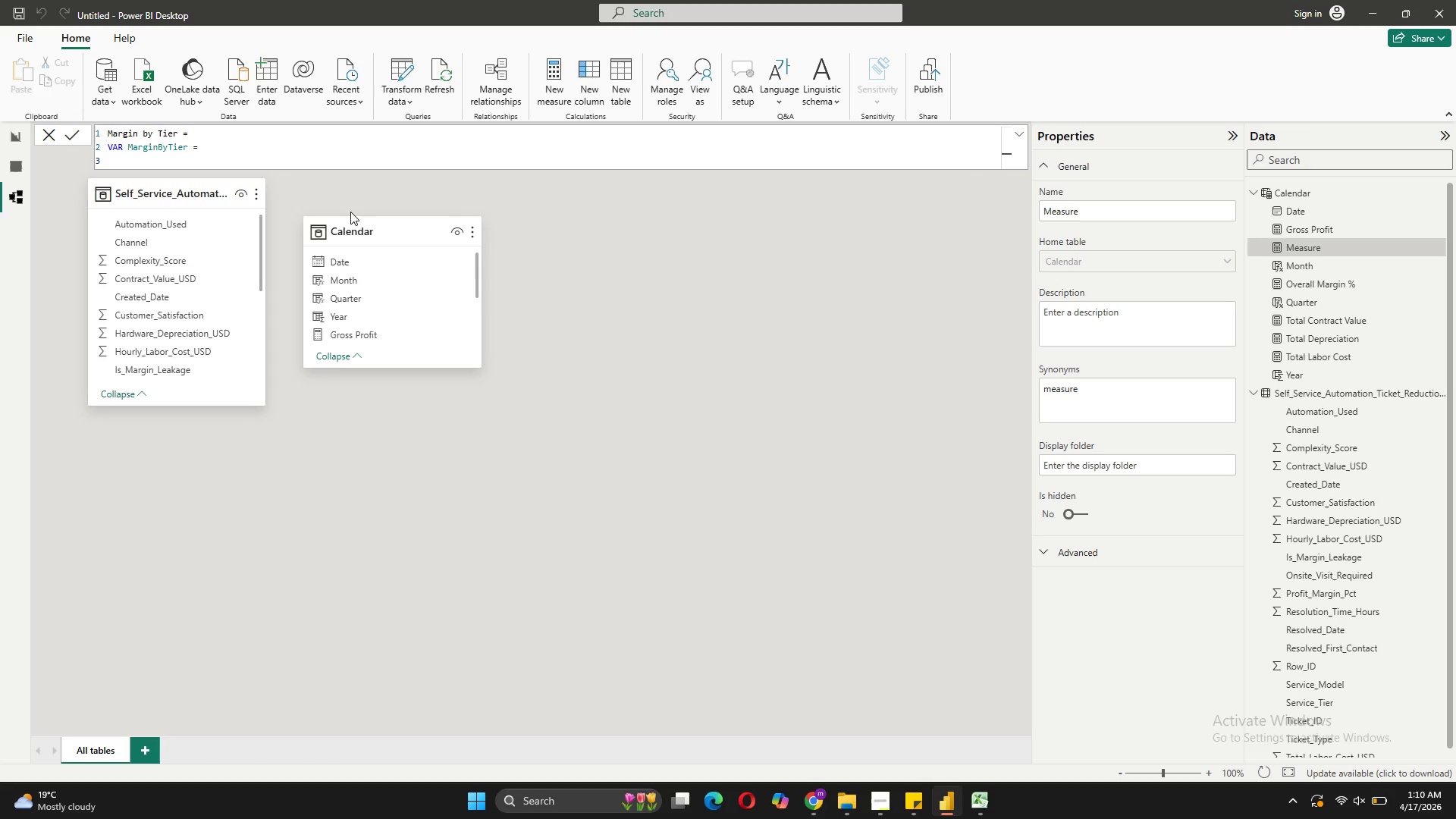 
key(Tab)
type(Summar)
key(Tab)
 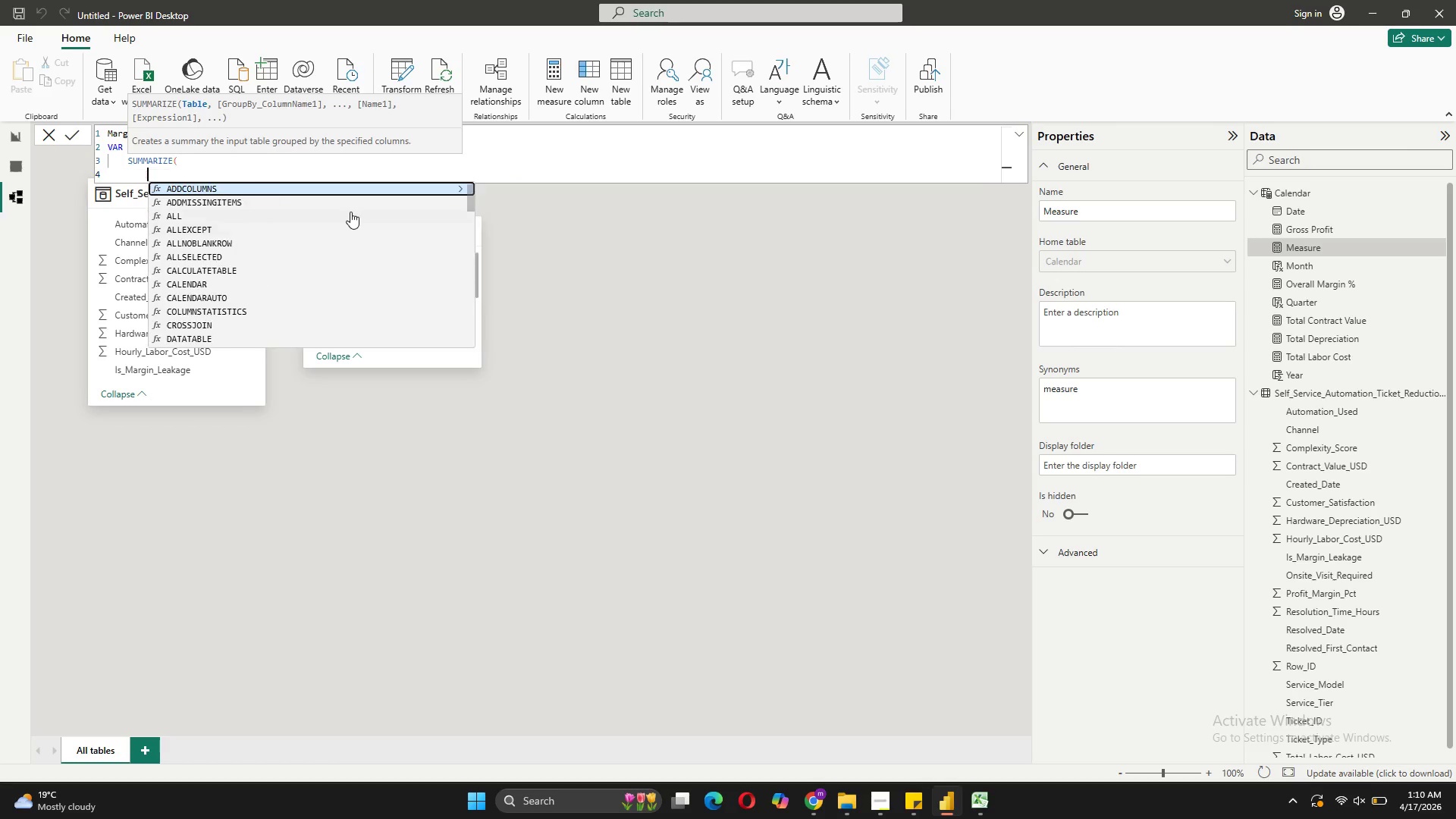 
key(Shift+Enter)
 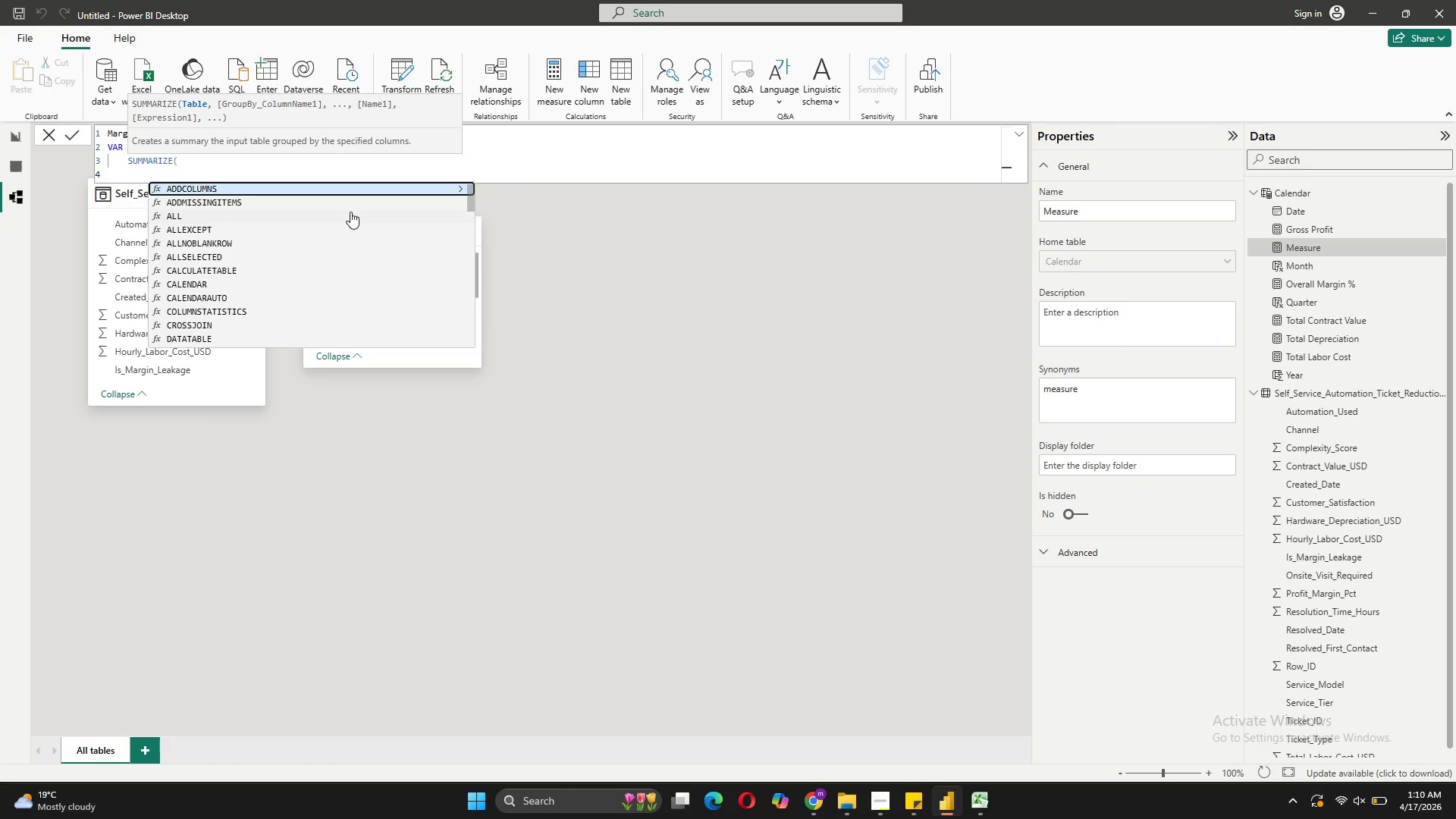 
type('Tickets',)
 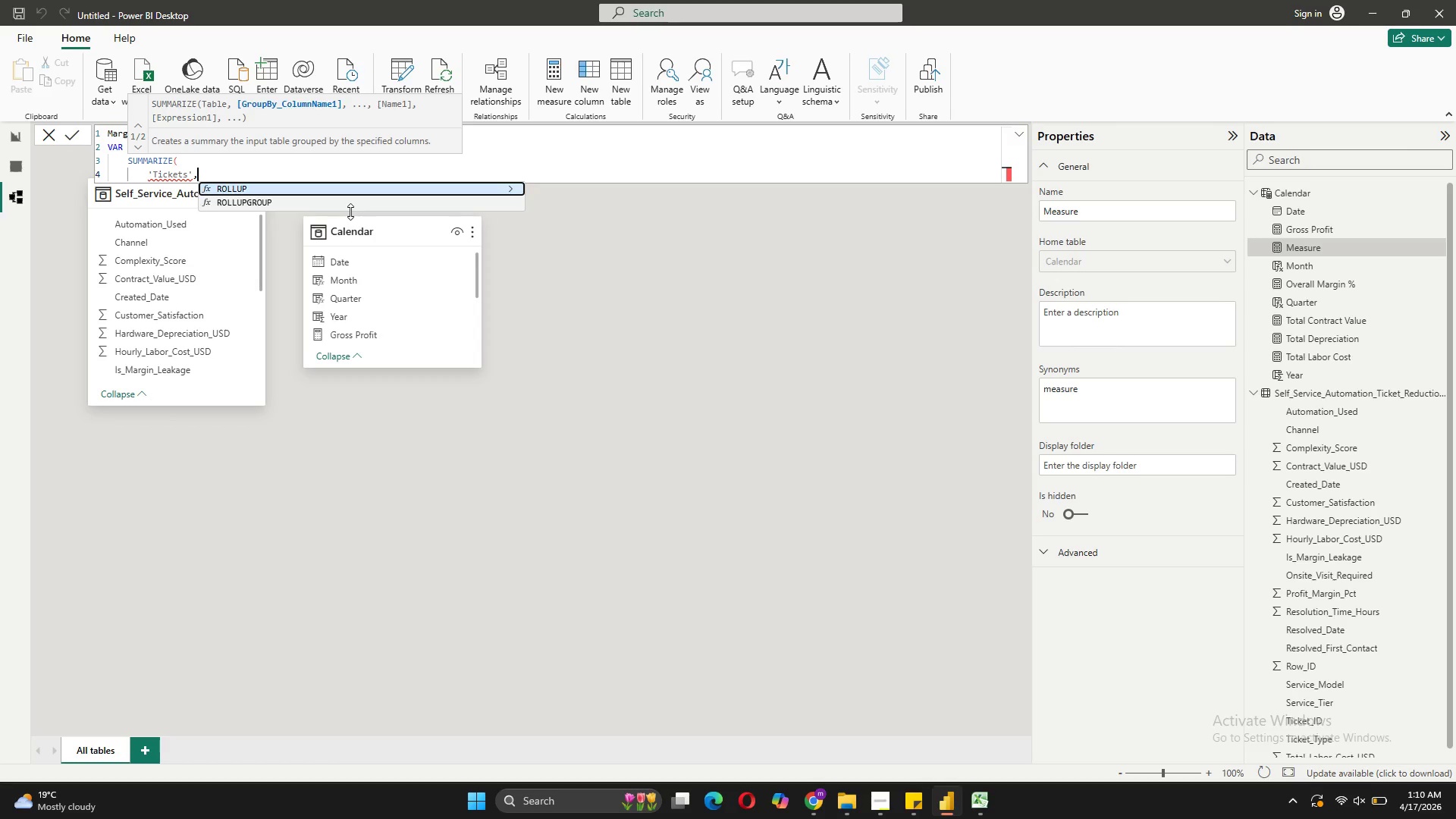 
key(Shift+Enter)
 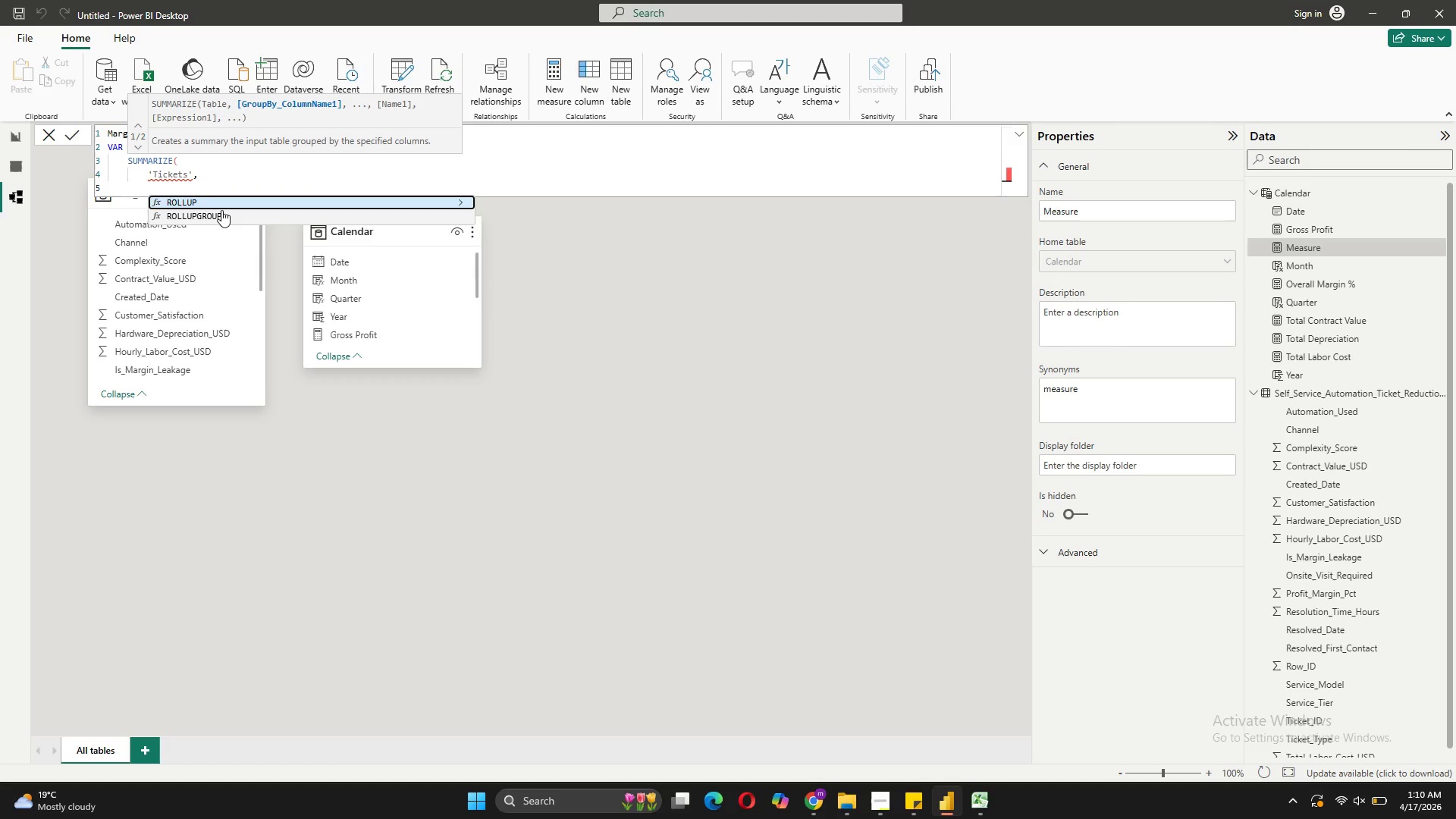 
wait(6.56)
 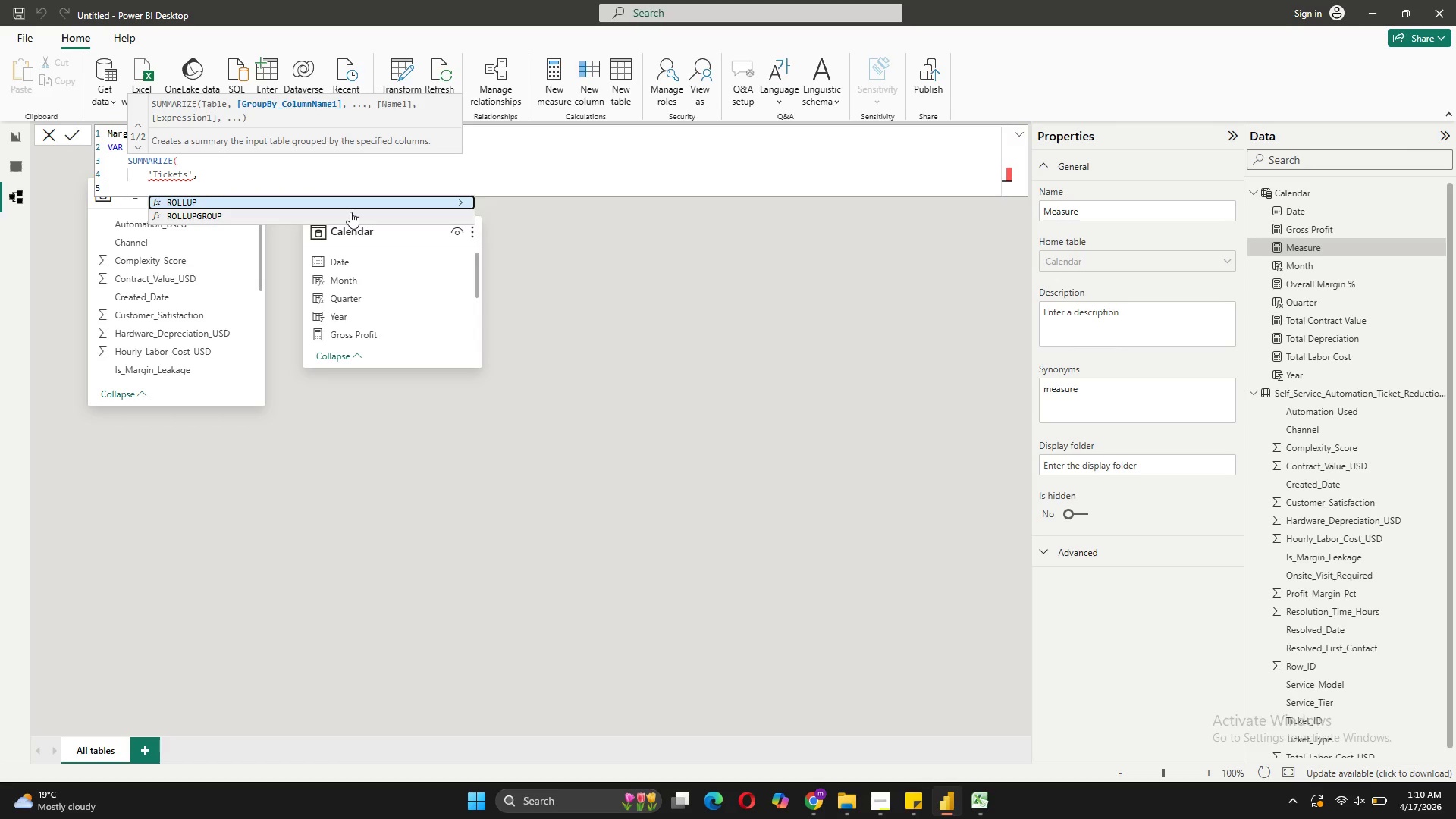 
key(Backspace)
 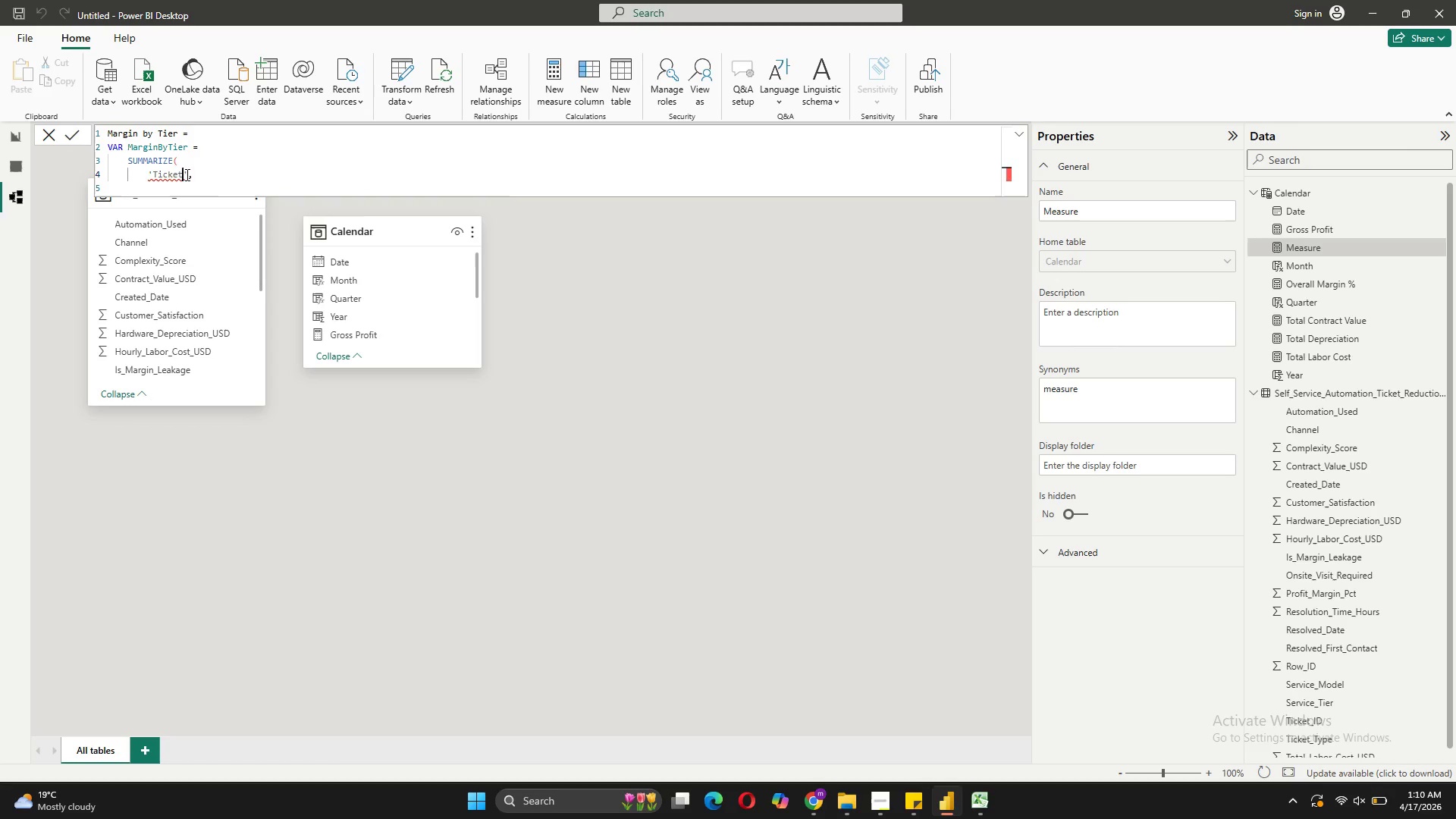 
key(Backspace)
 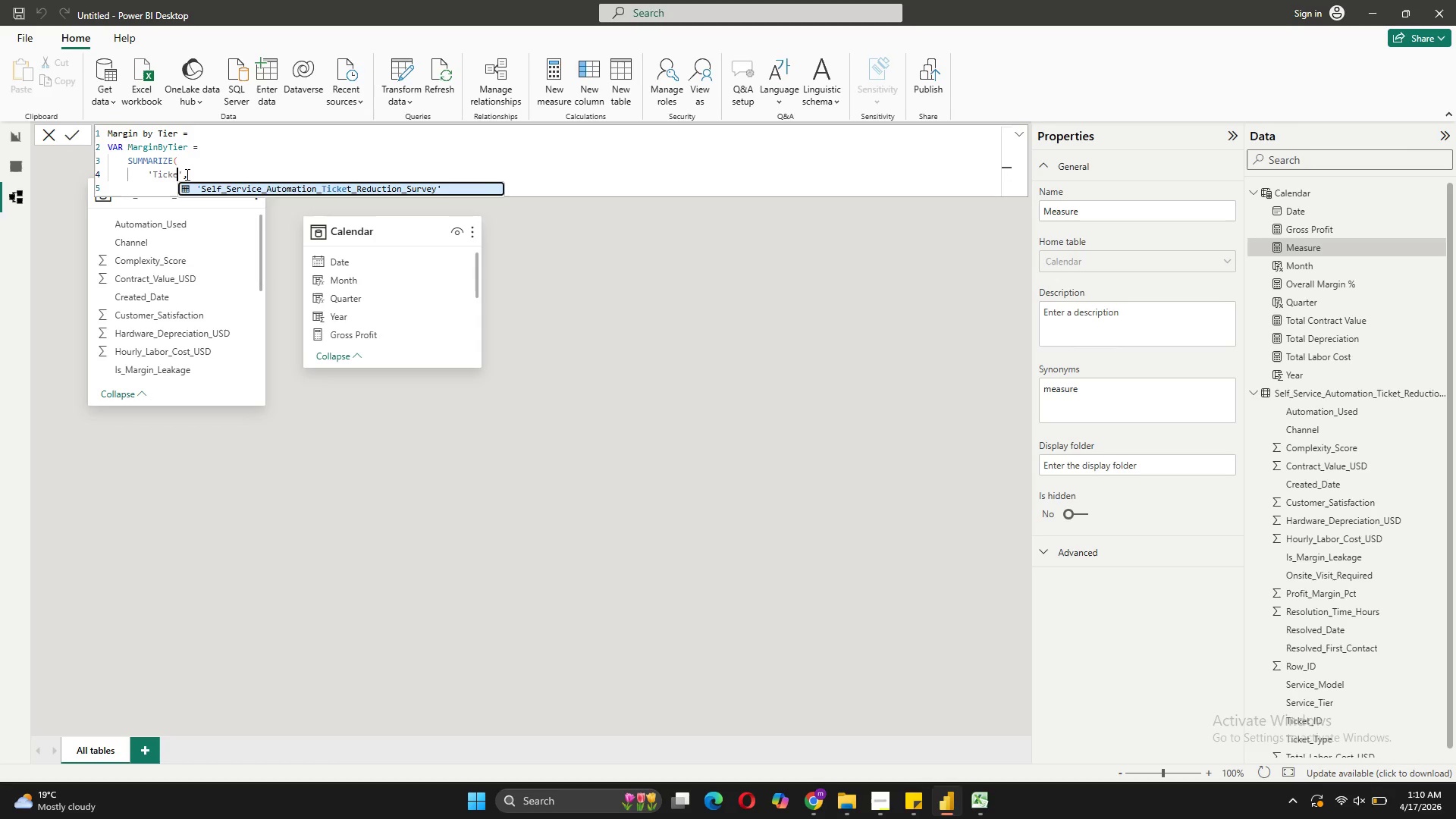 
key(Backspace)
 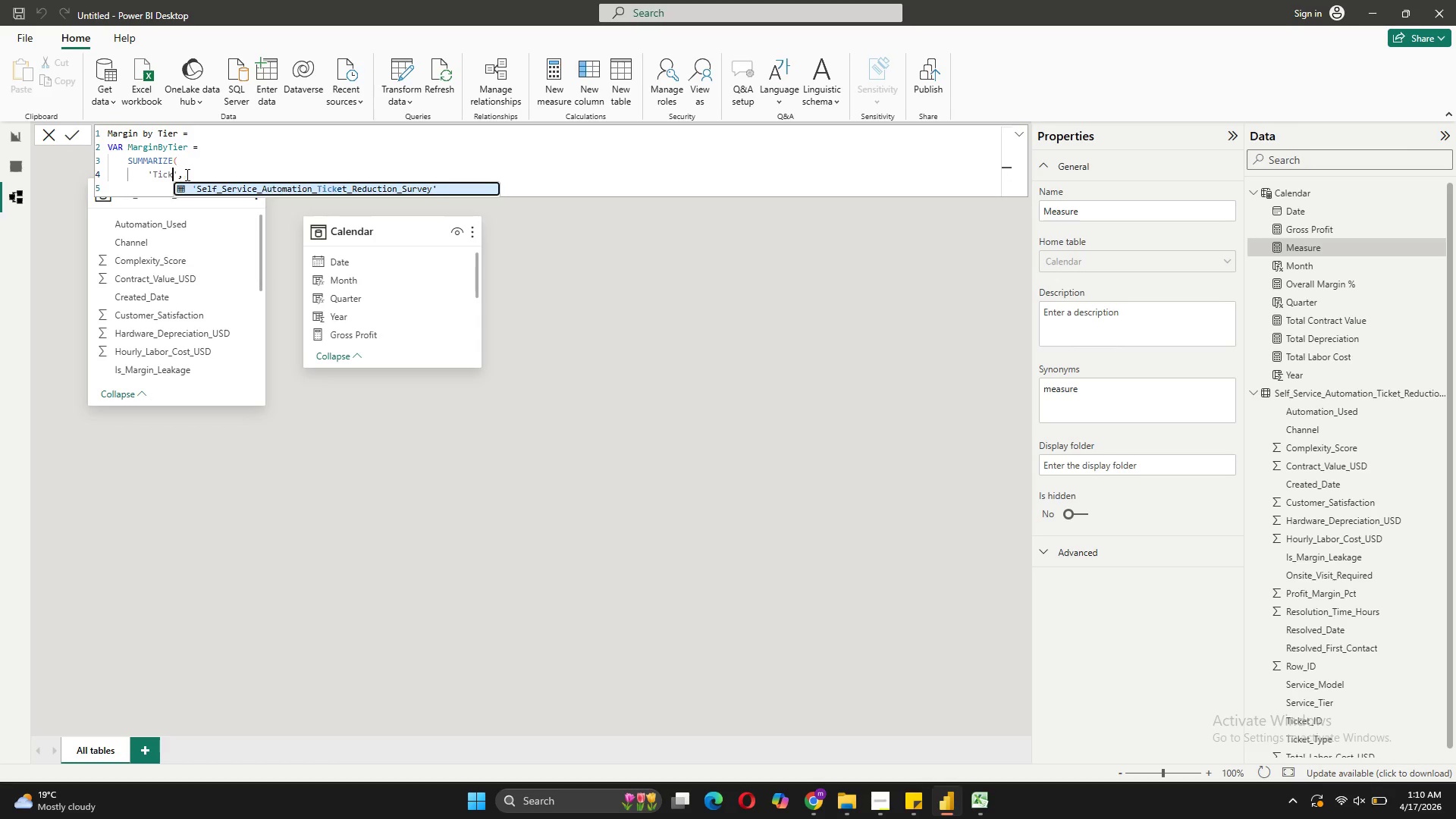 
key(Backspace)
 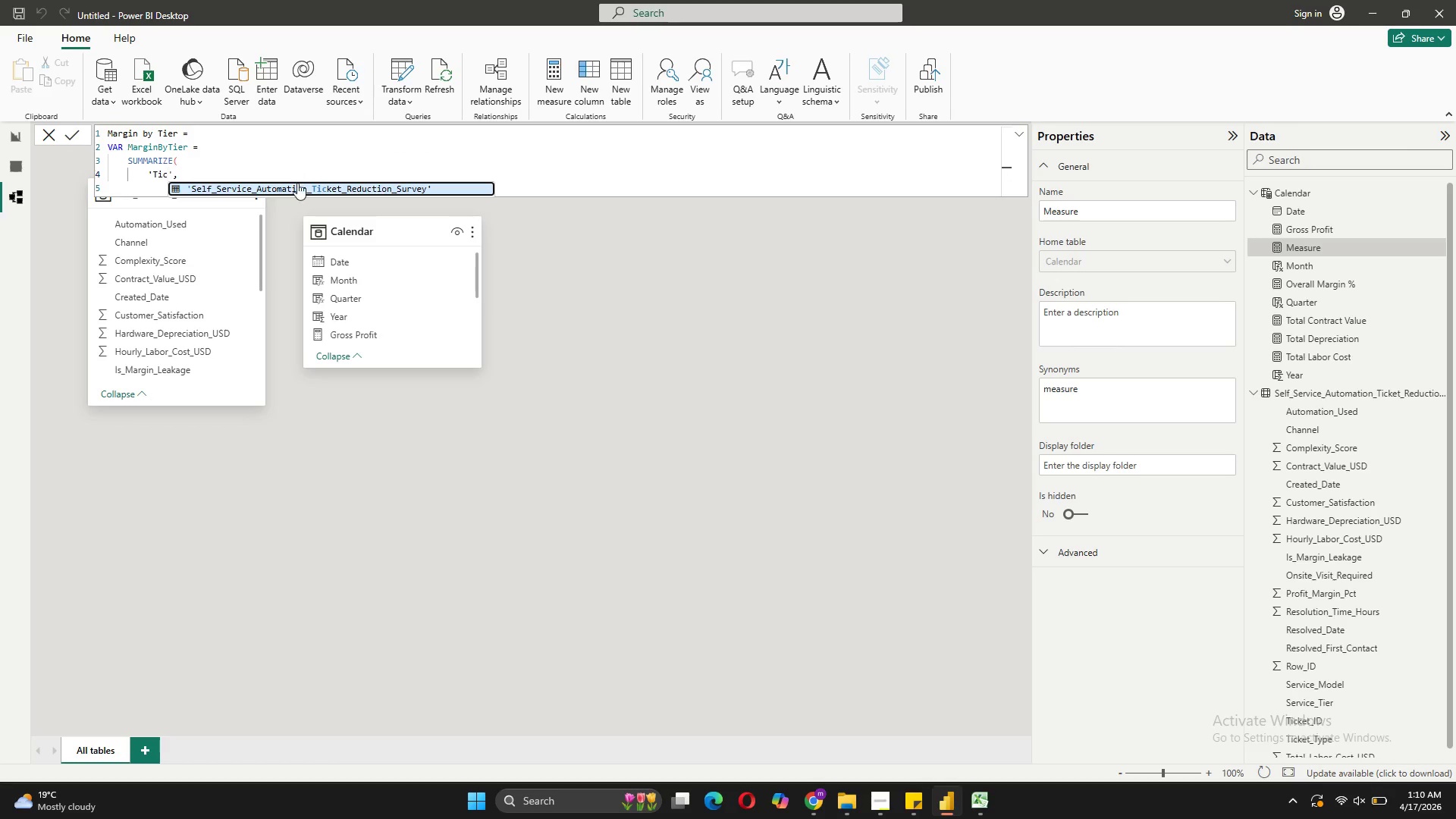 
left_click([292, 193])
 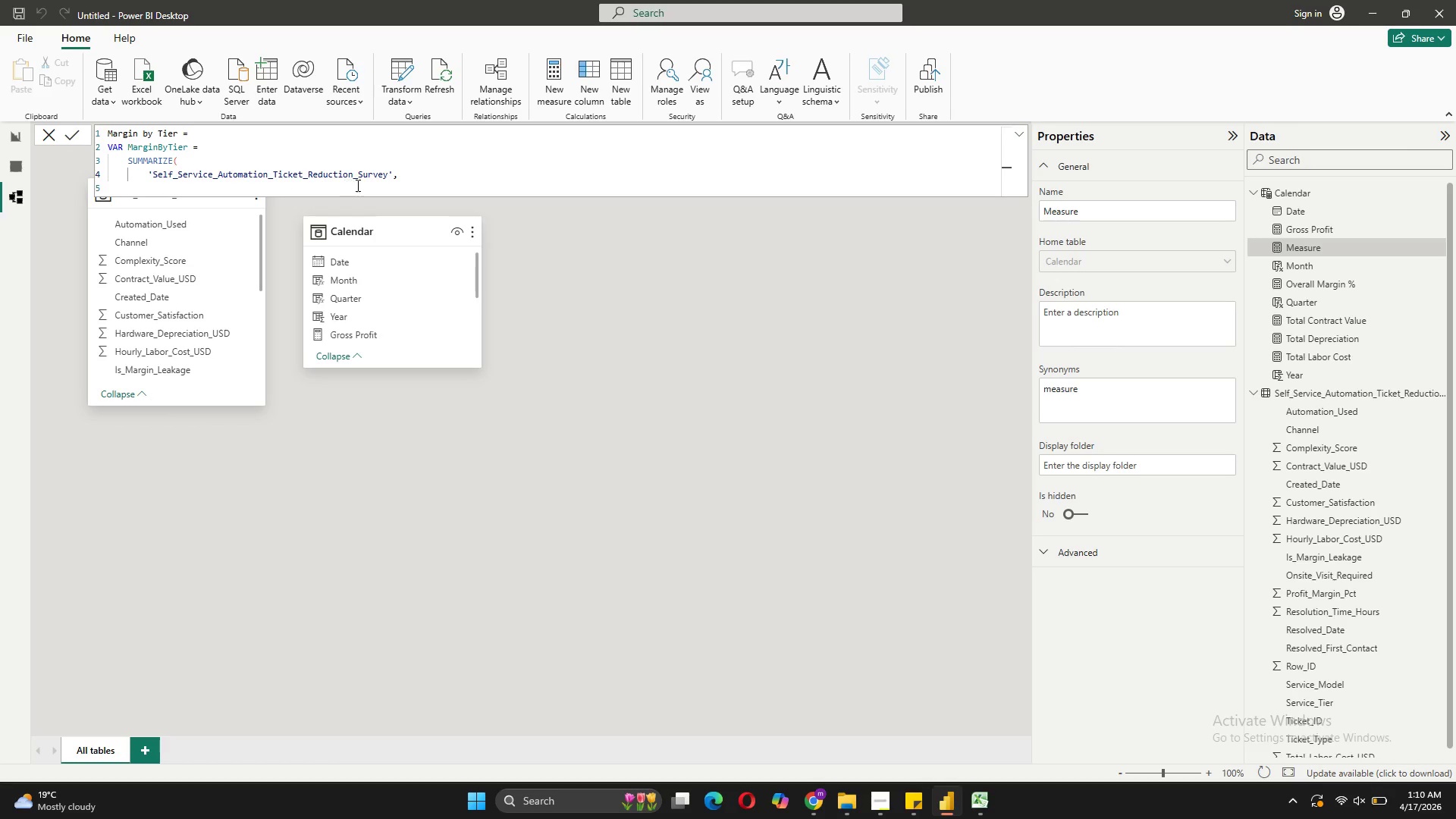 
left_click([397, 178])
 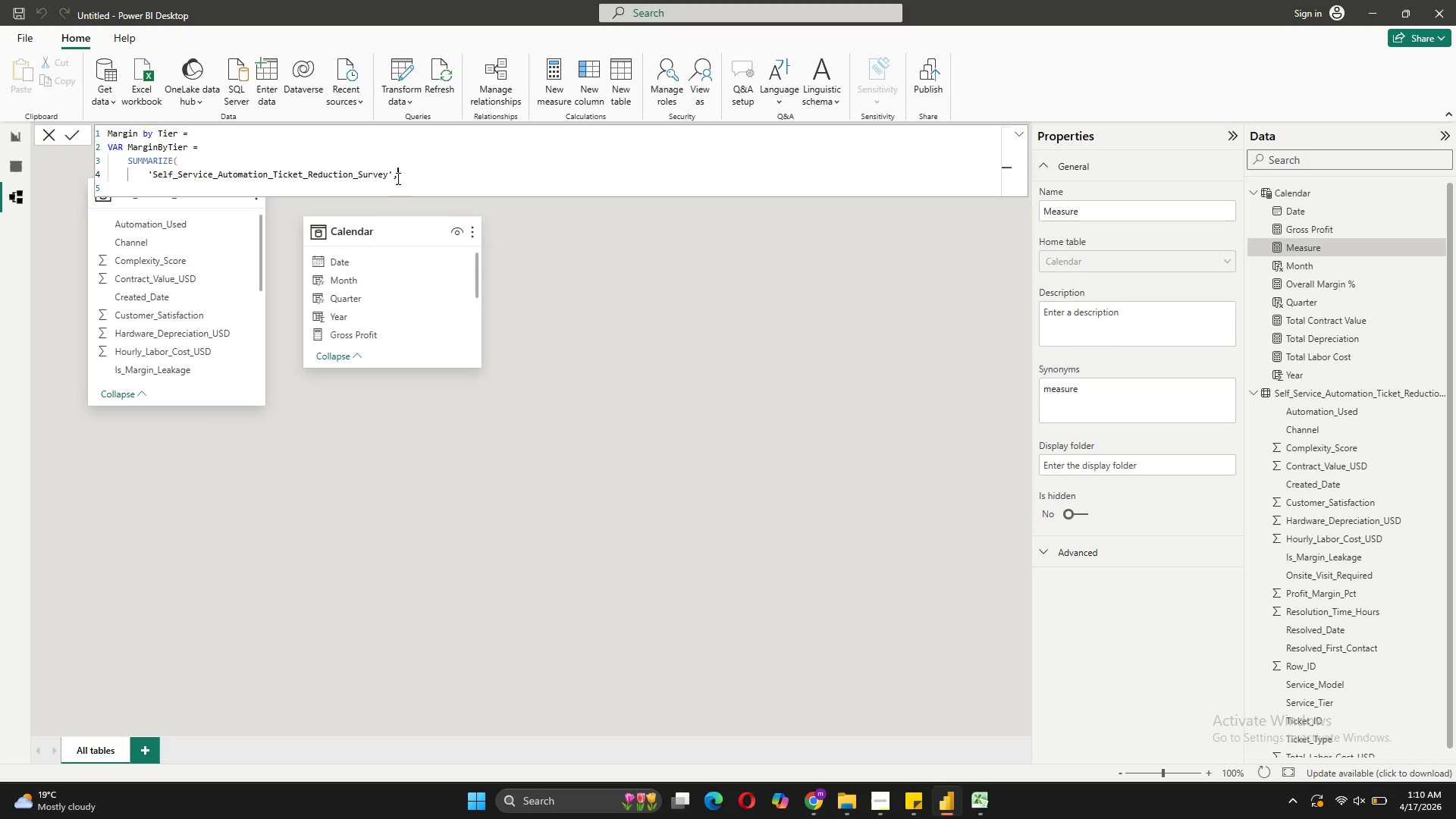 
key(Shift+ShiftRight)
 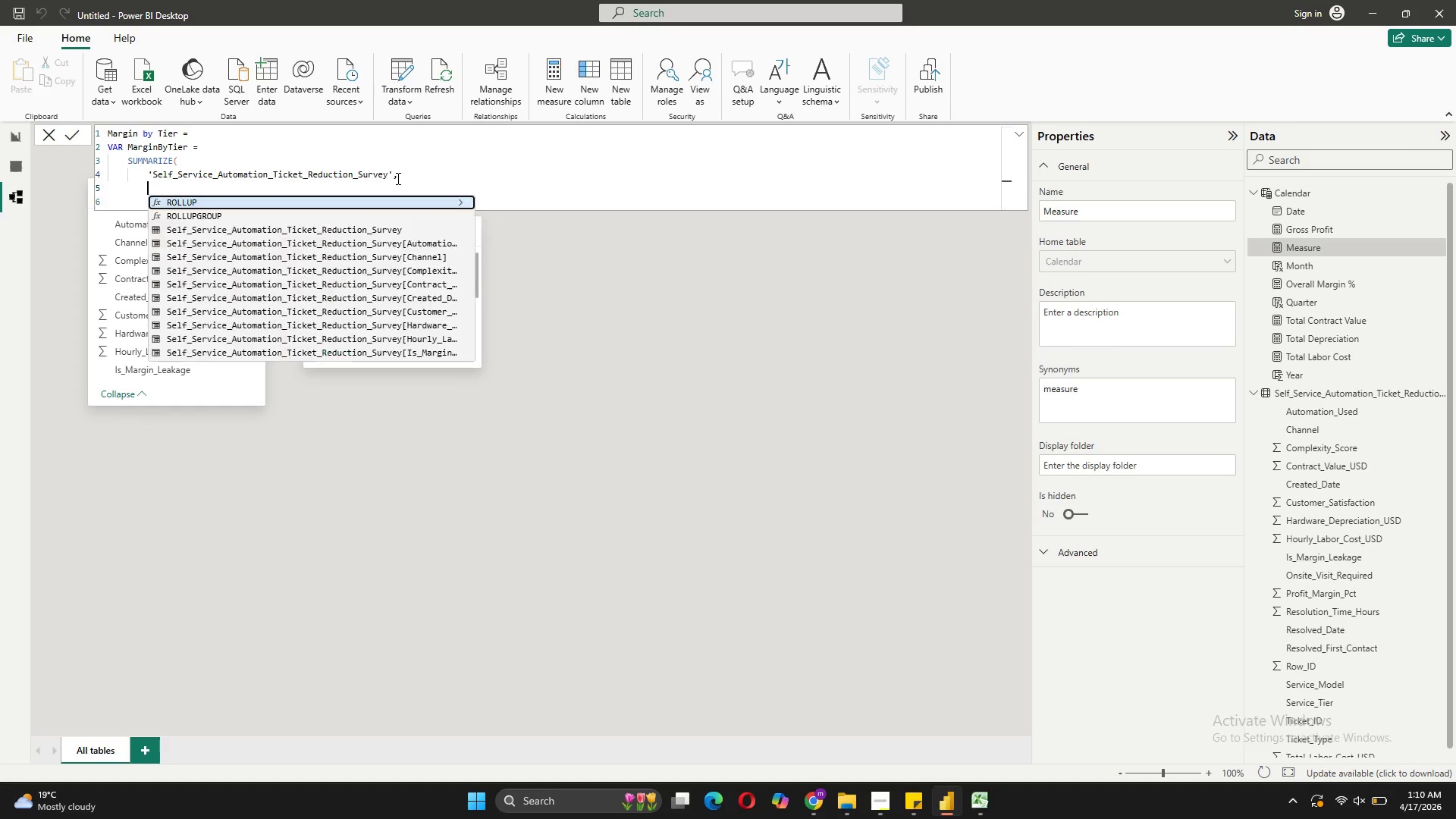 
key(Shift+Enter)
 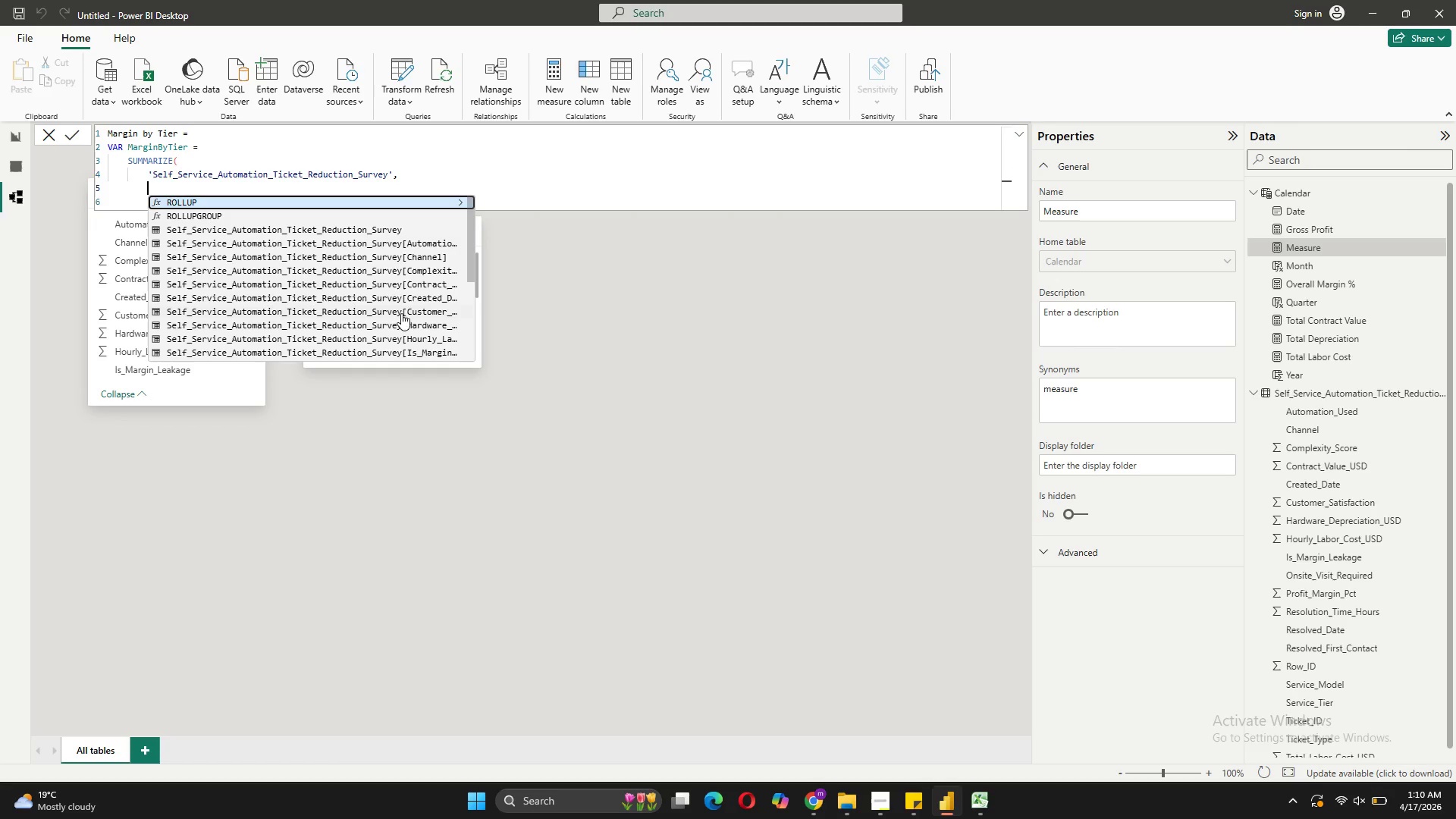 
scroll: coordinate [415, 281], scroll_direction: down, amount: 3.0
 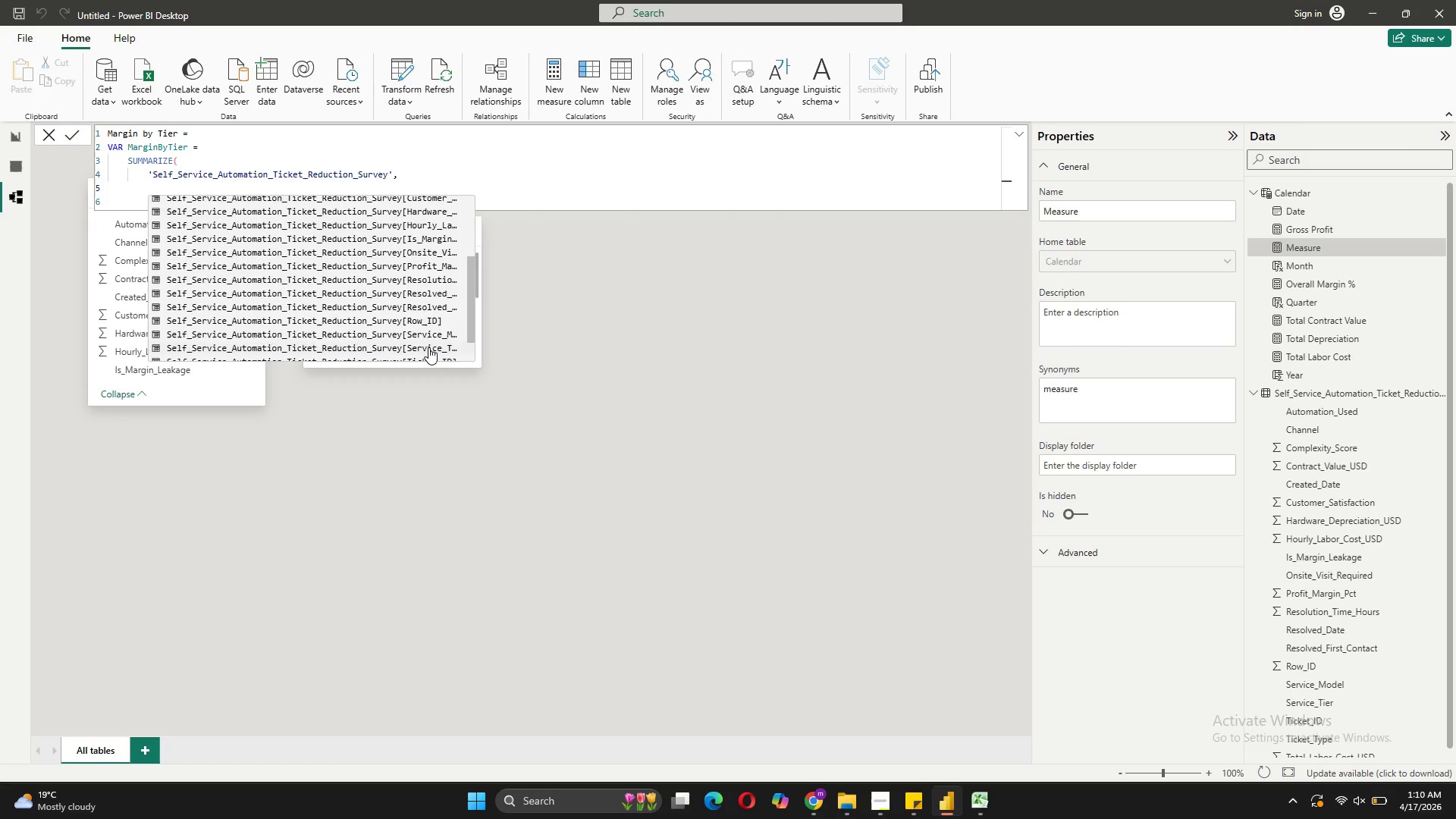 
left_click([428, 347])
 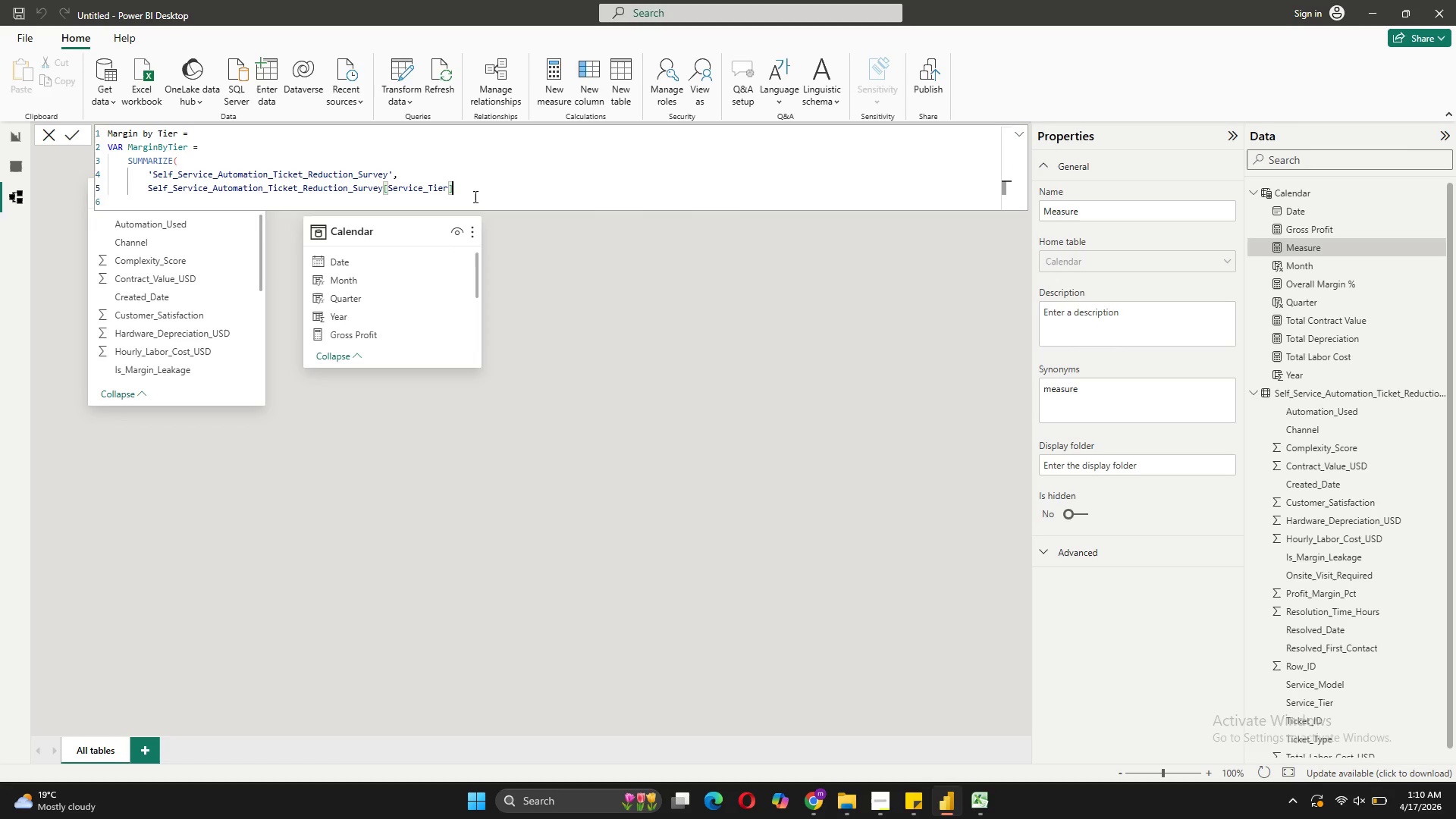 
key(Comma)
 